 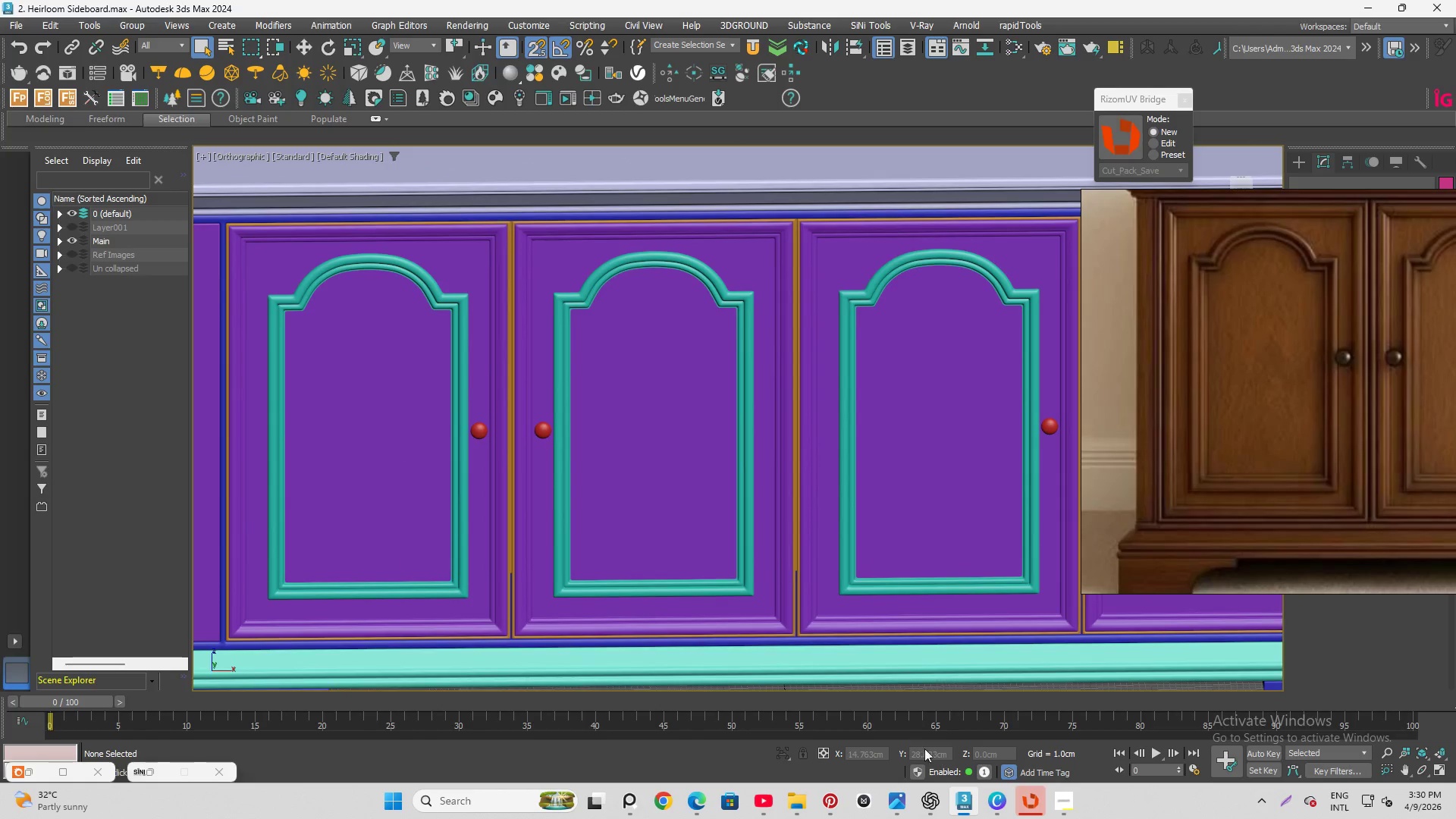 
left_click([791, 811])
 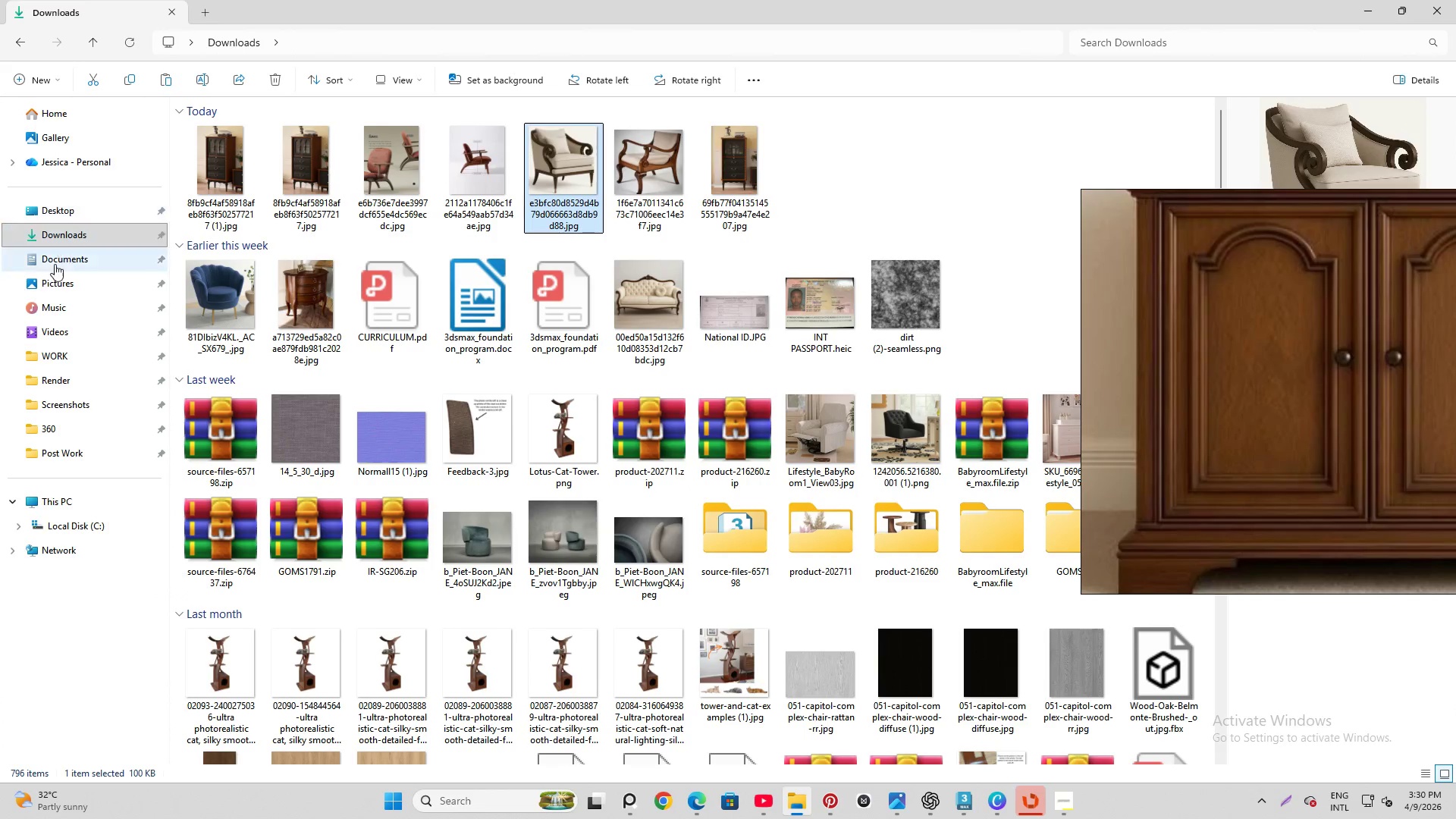 
left_click([53, 348])
 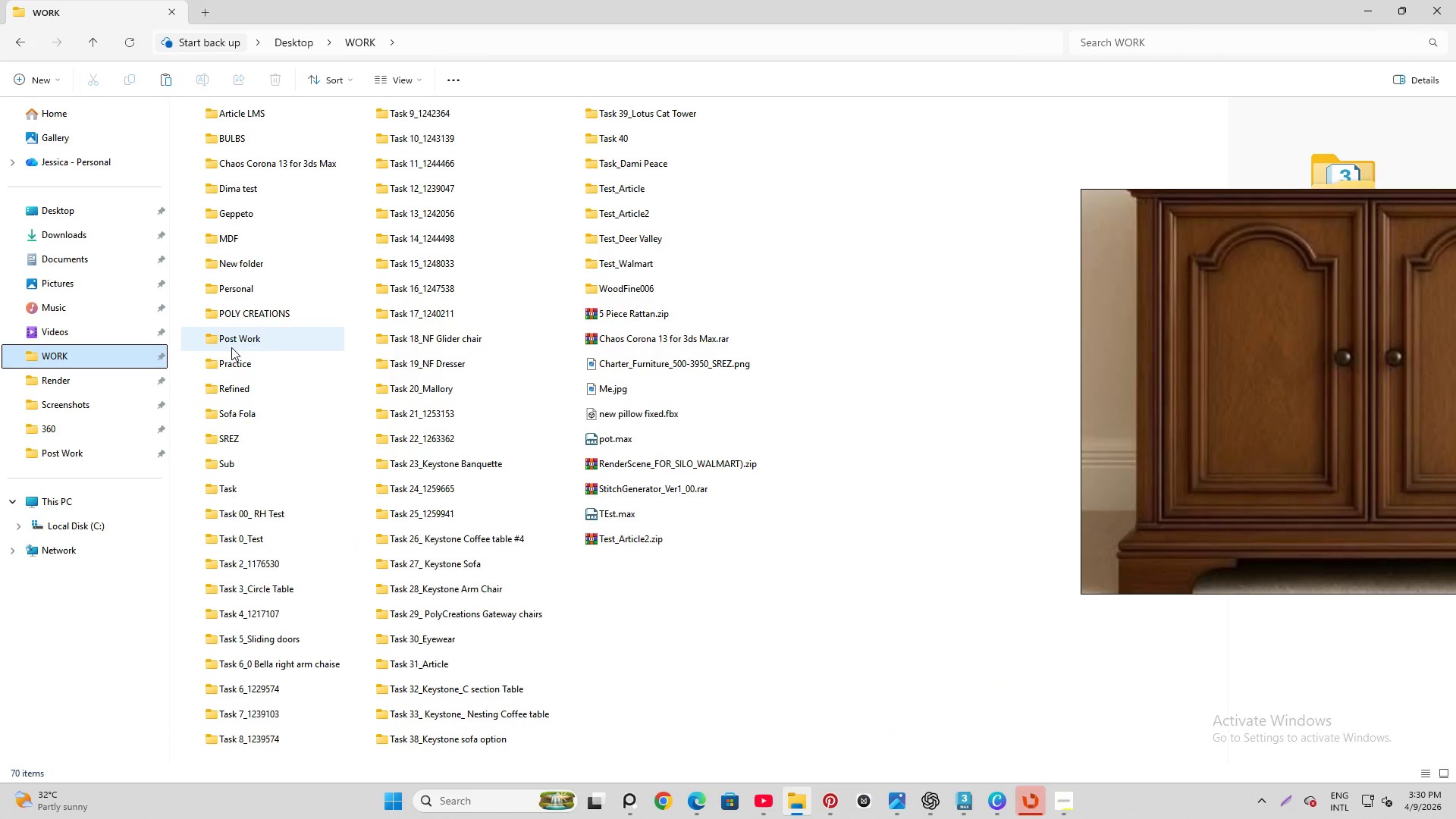 
double_click([230, 341])
 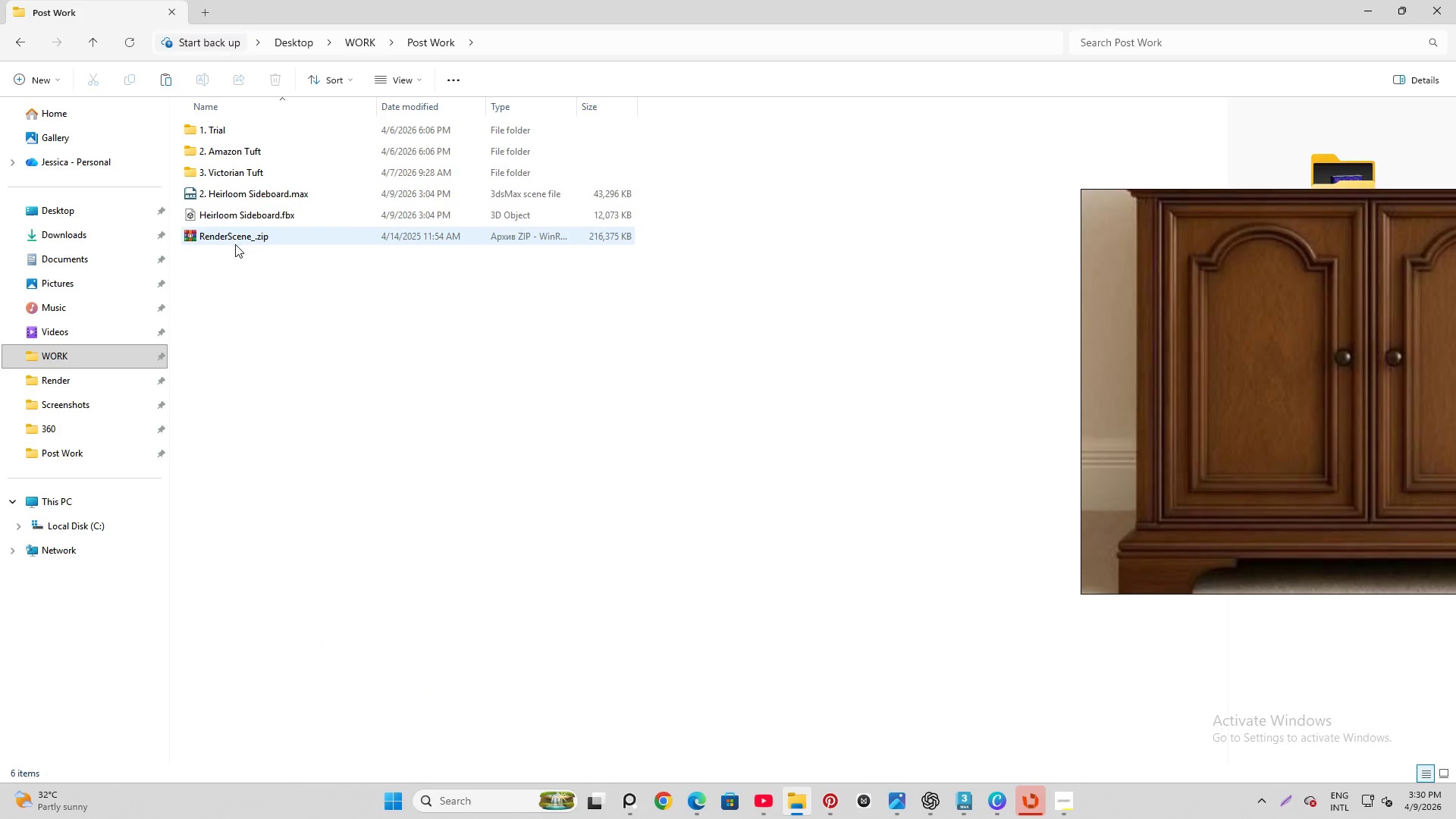 
left_click([240, 237])
 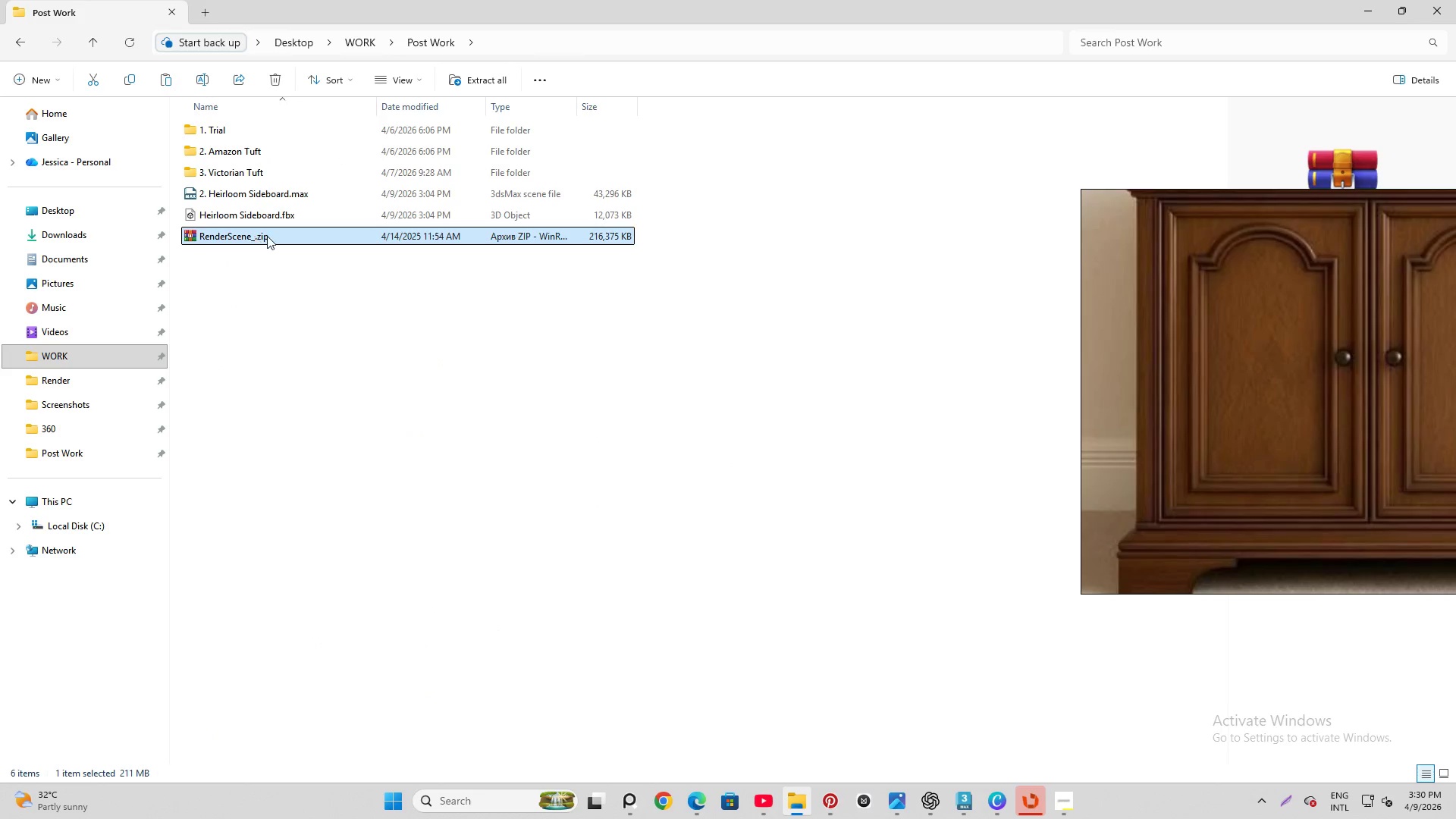 
right_click([267, 236])
 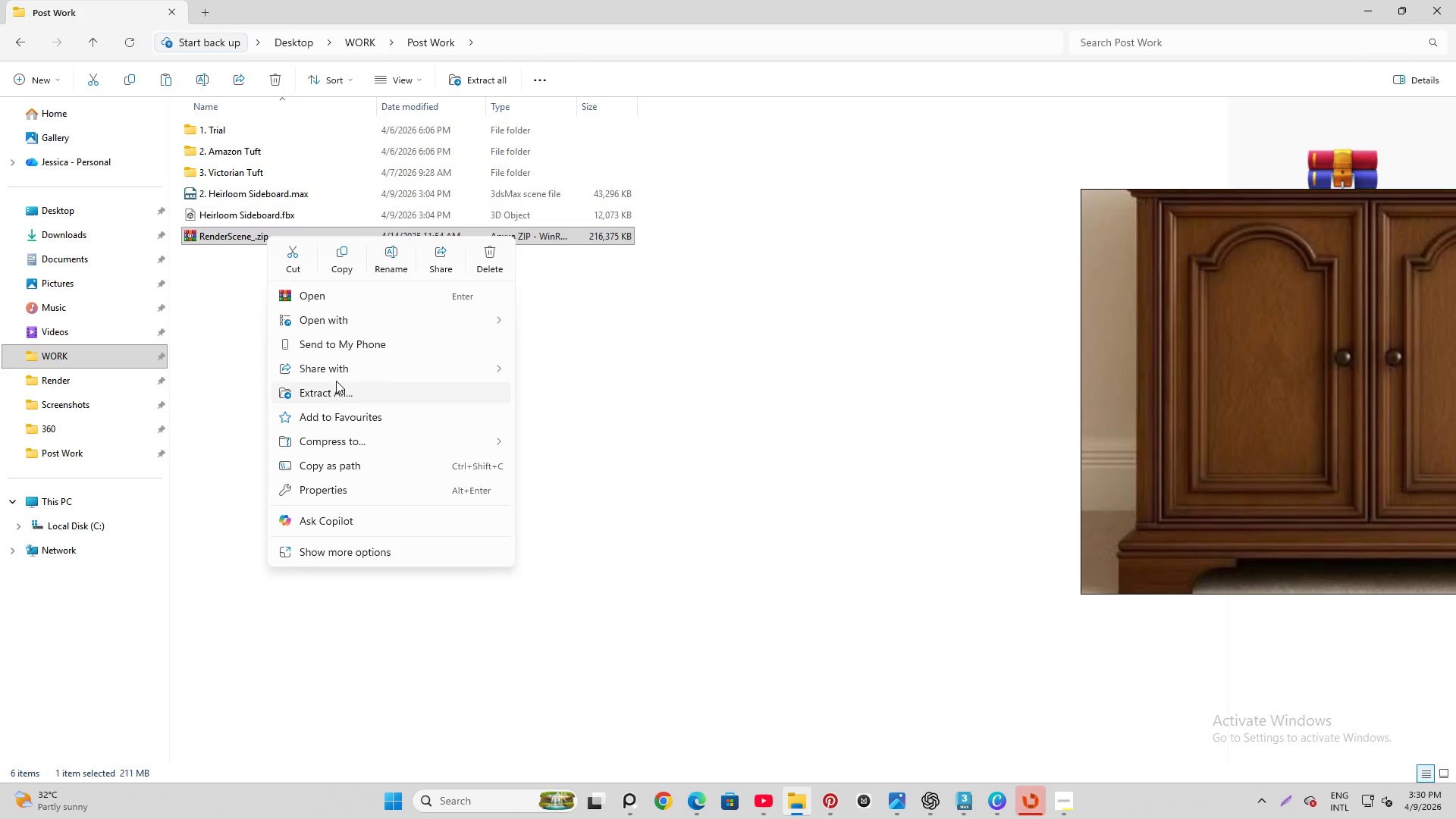 
left_click([336, 388])
 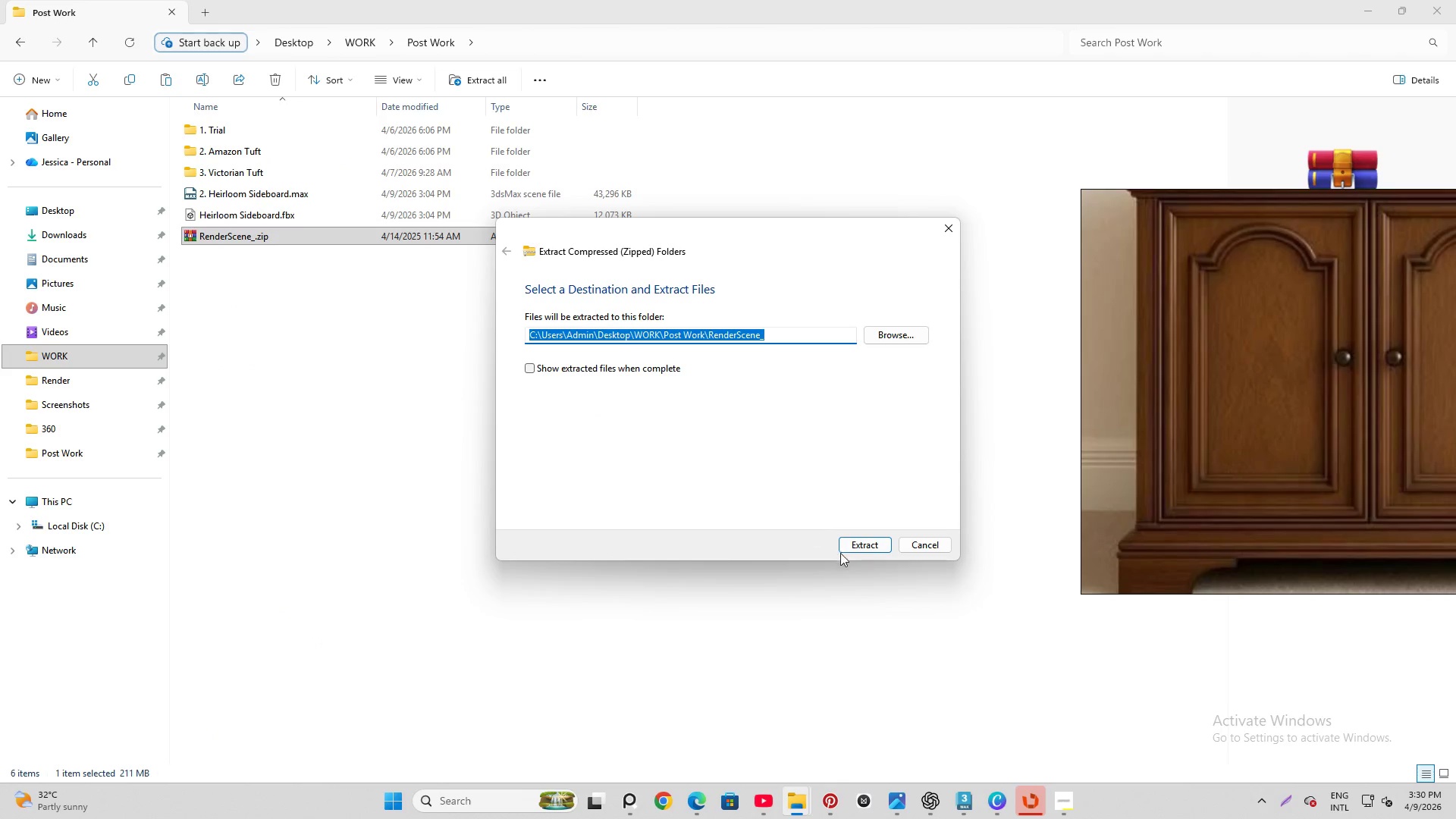 
left_click([863, 545])
 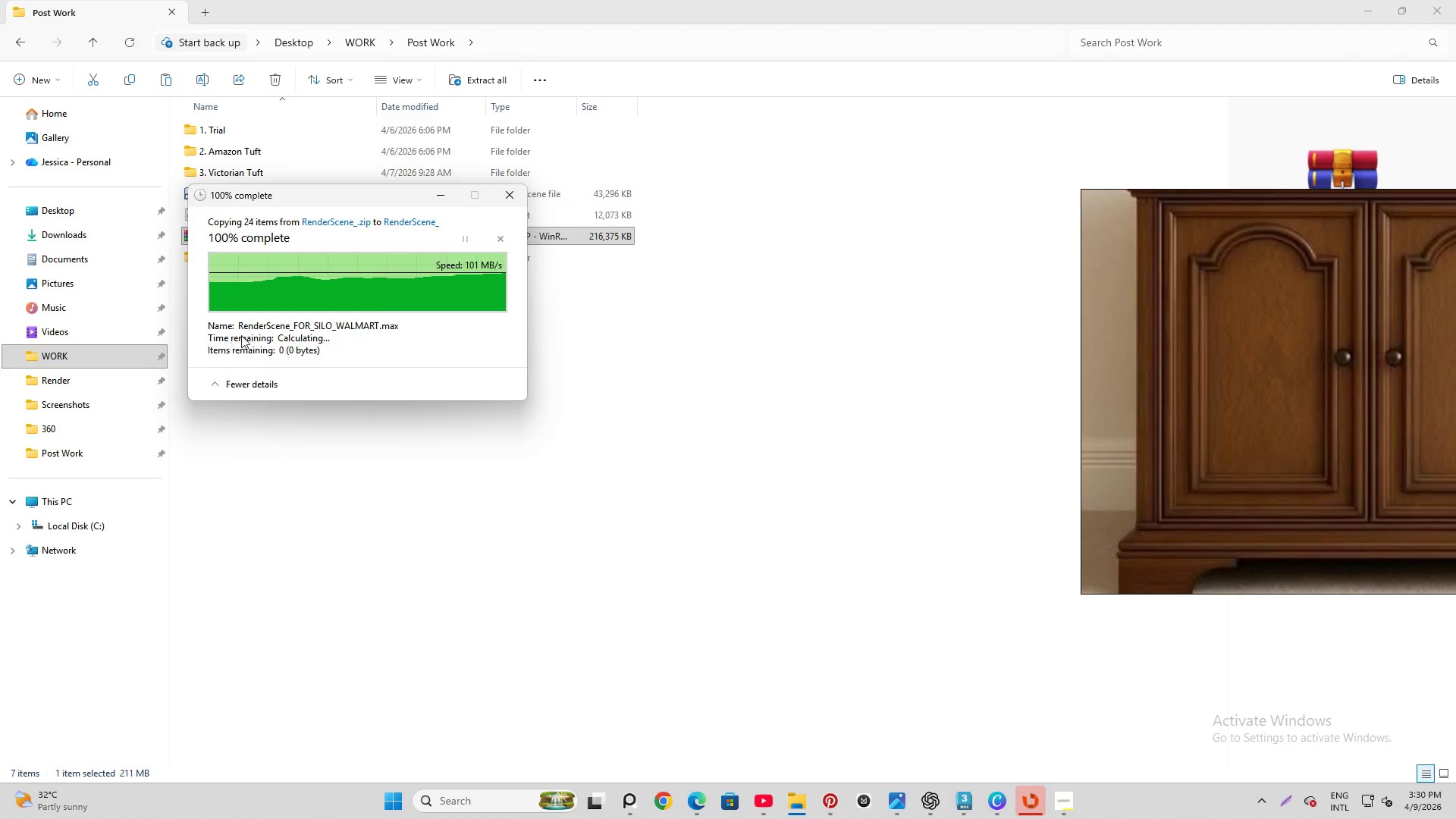 
wait(5.08)
 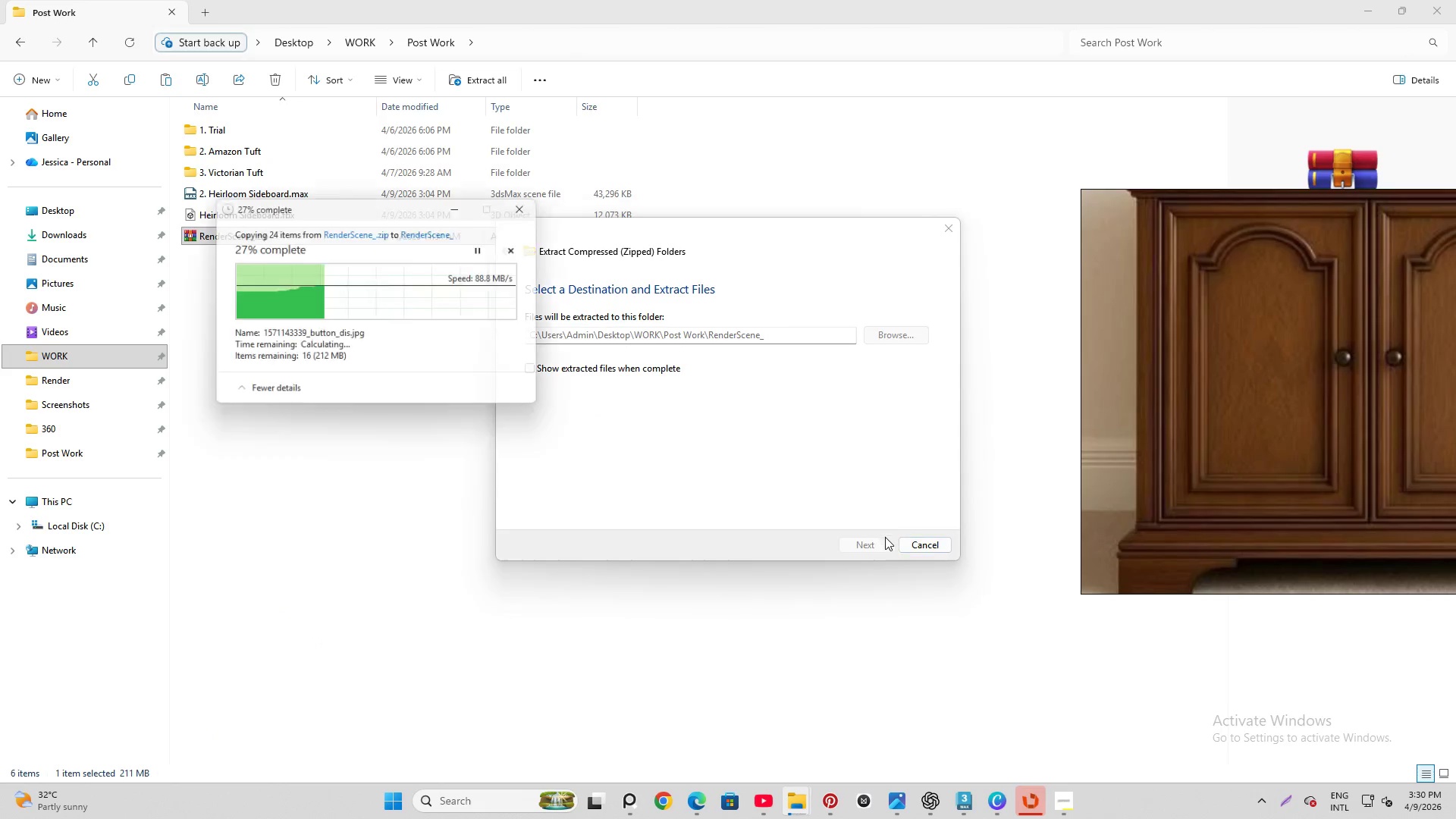 
double_click([223, 257])
 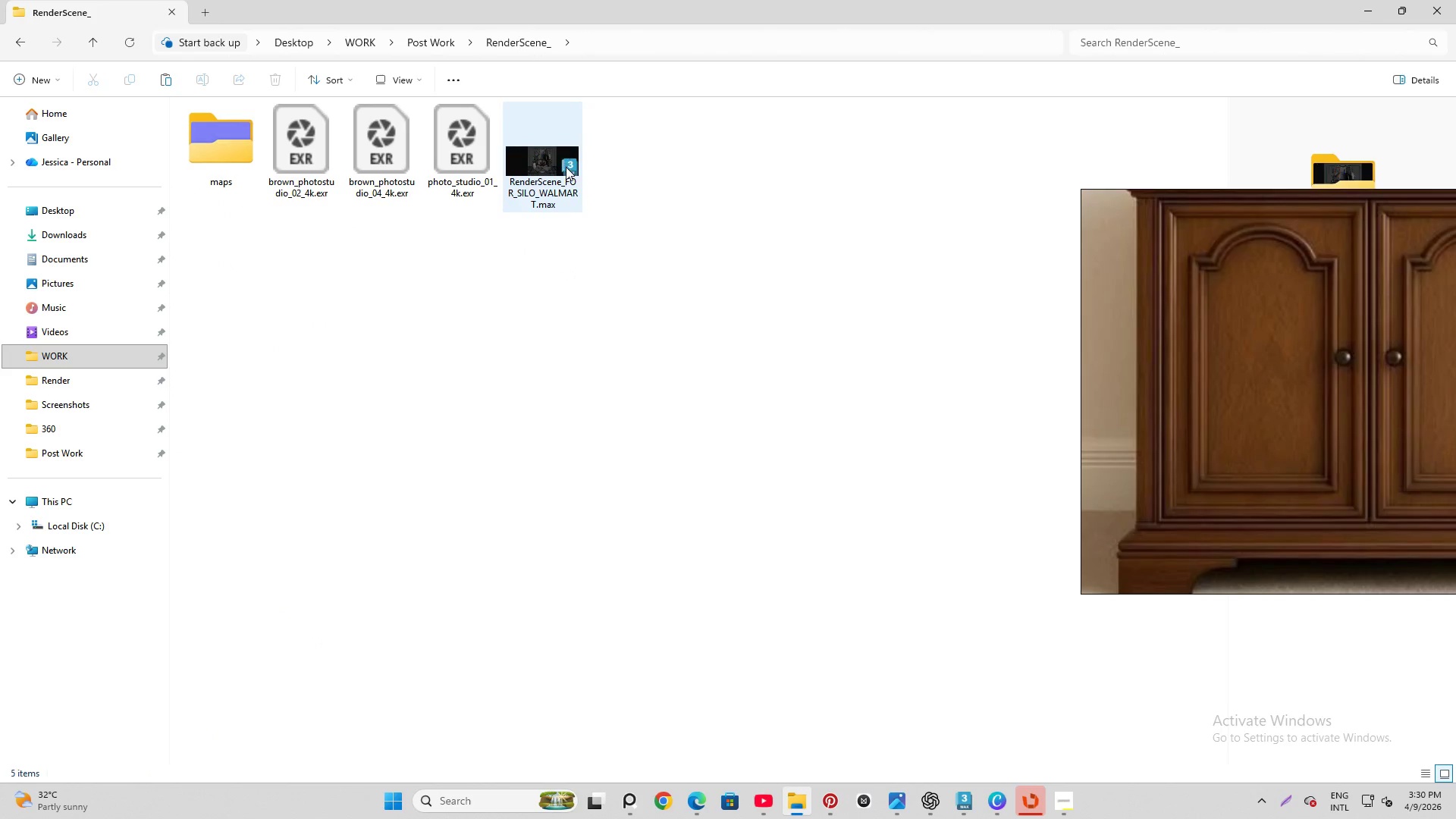 
double_click([566, 167])
 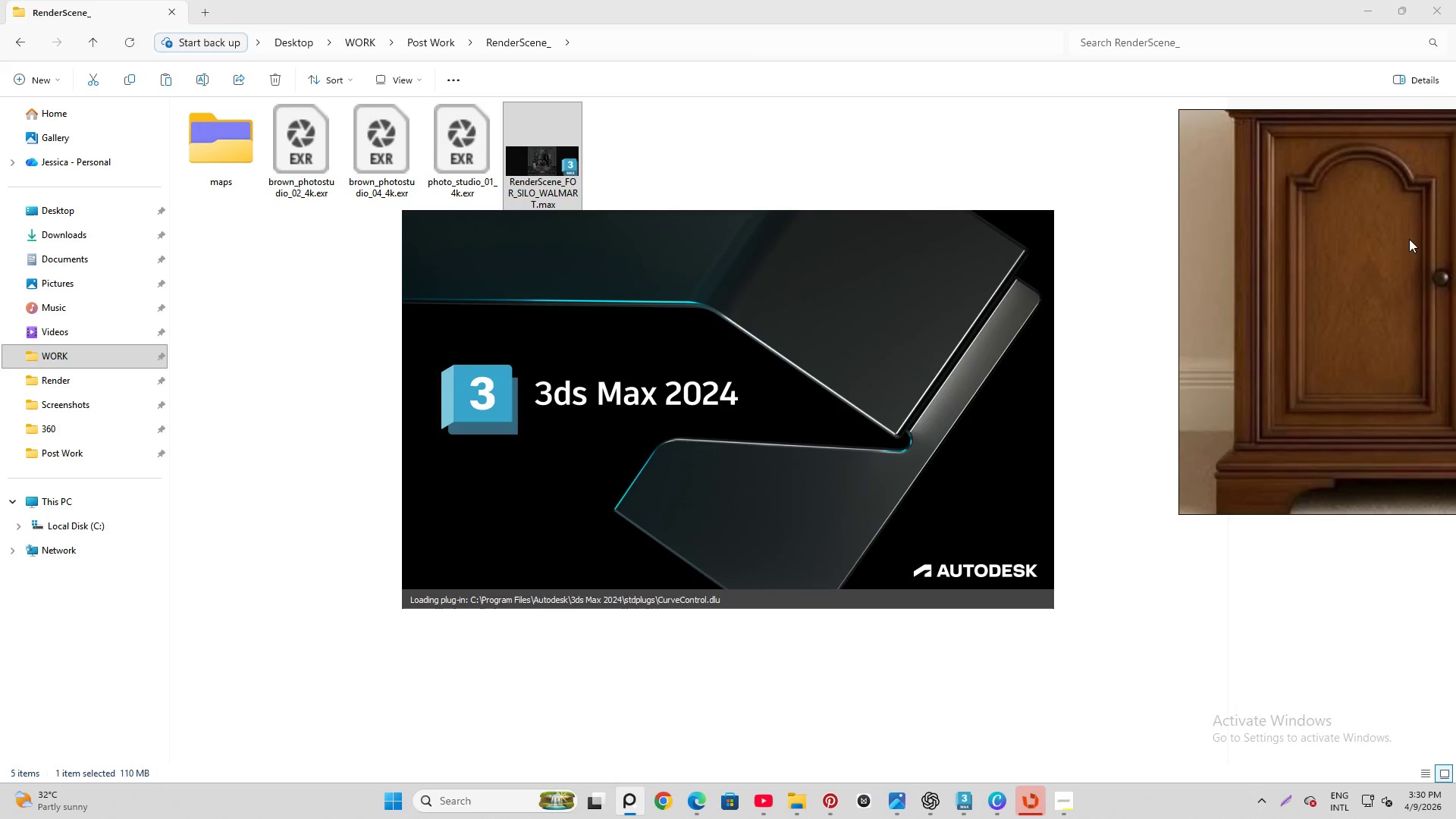 
left_click([1374, 13])
 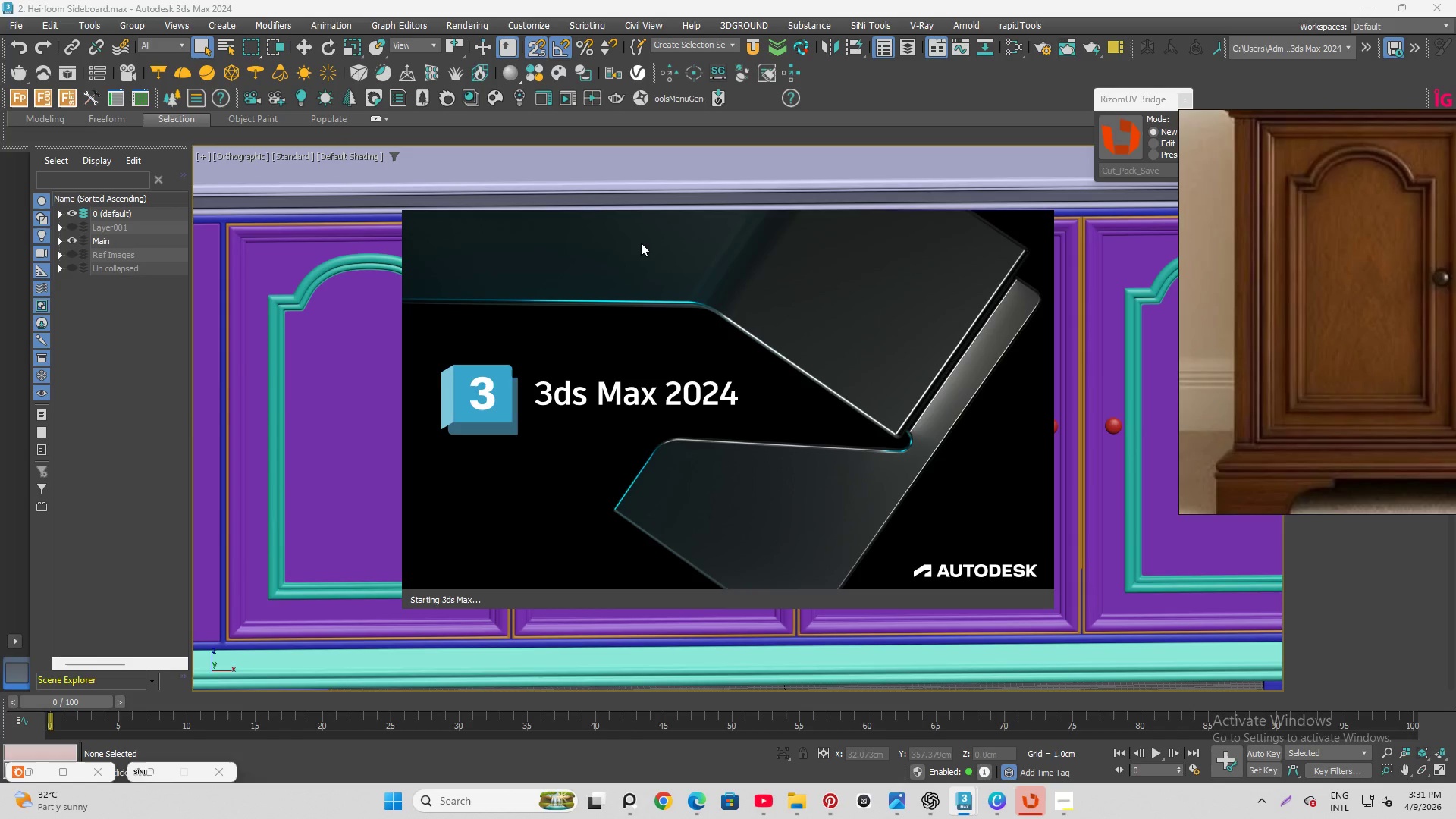 
wait(23.22)
 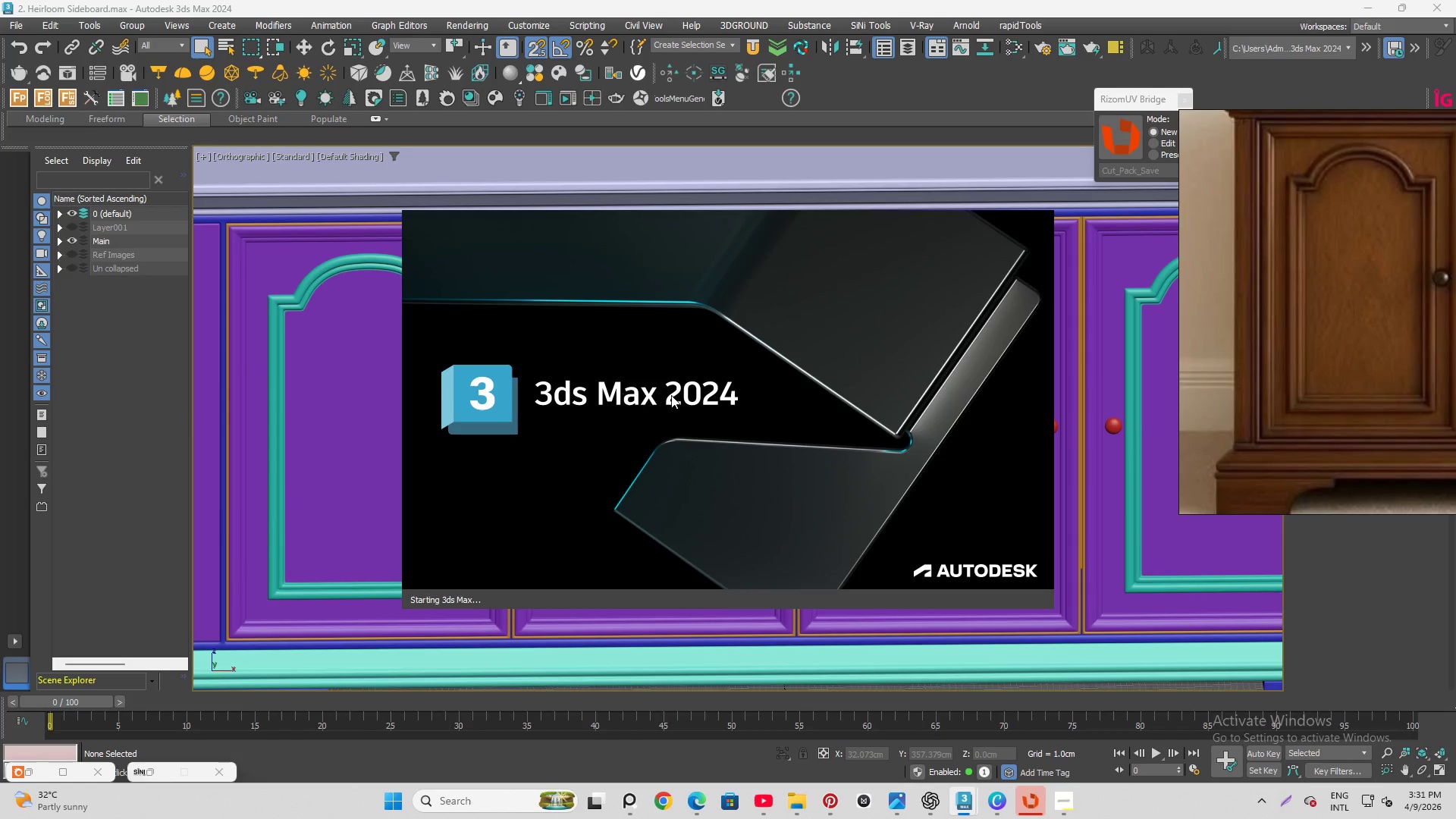 
left_click([673, 395])
 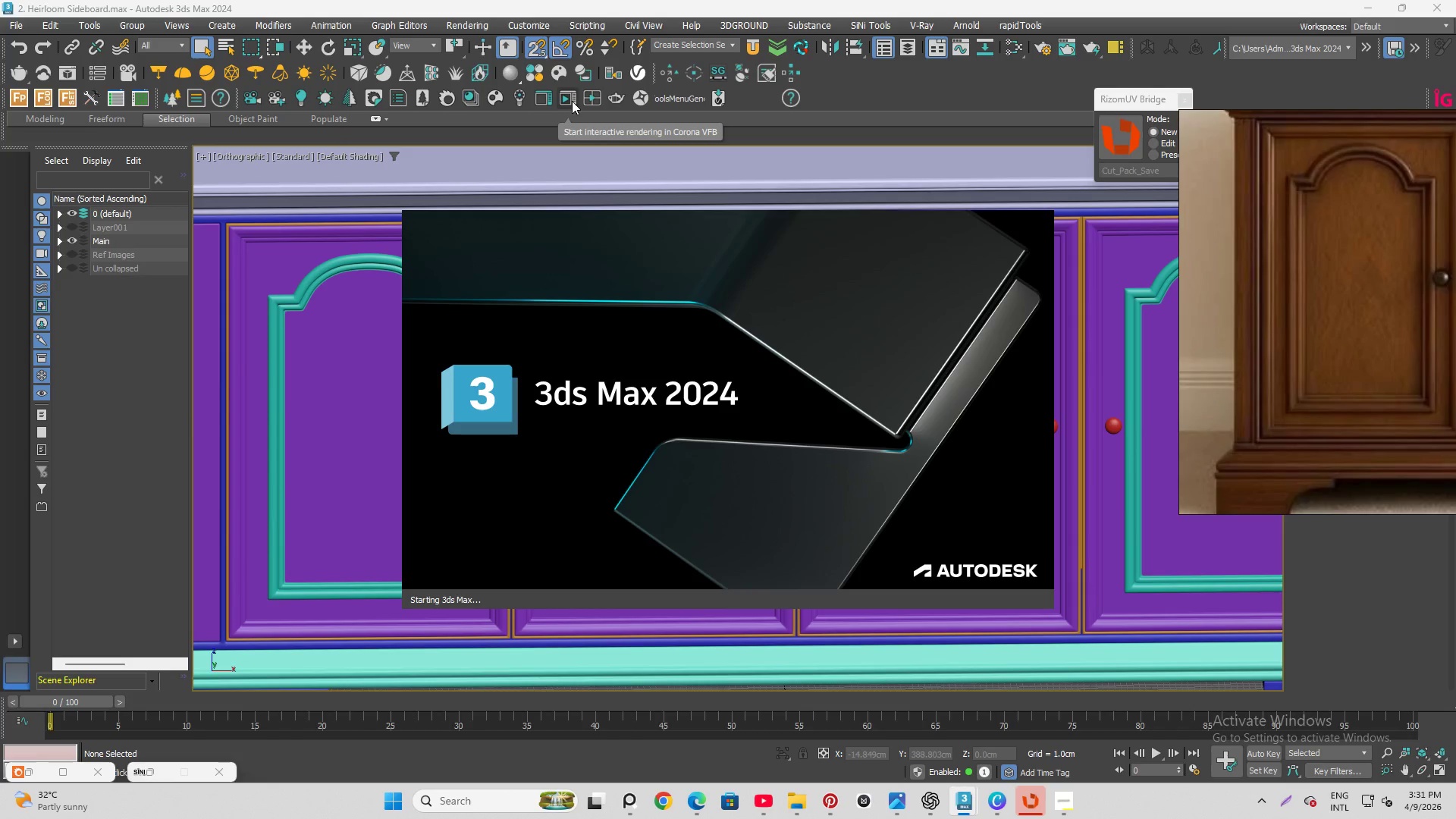 
scroll: coordinate [682, 328], scroll_direction: down, amount: 6.0
 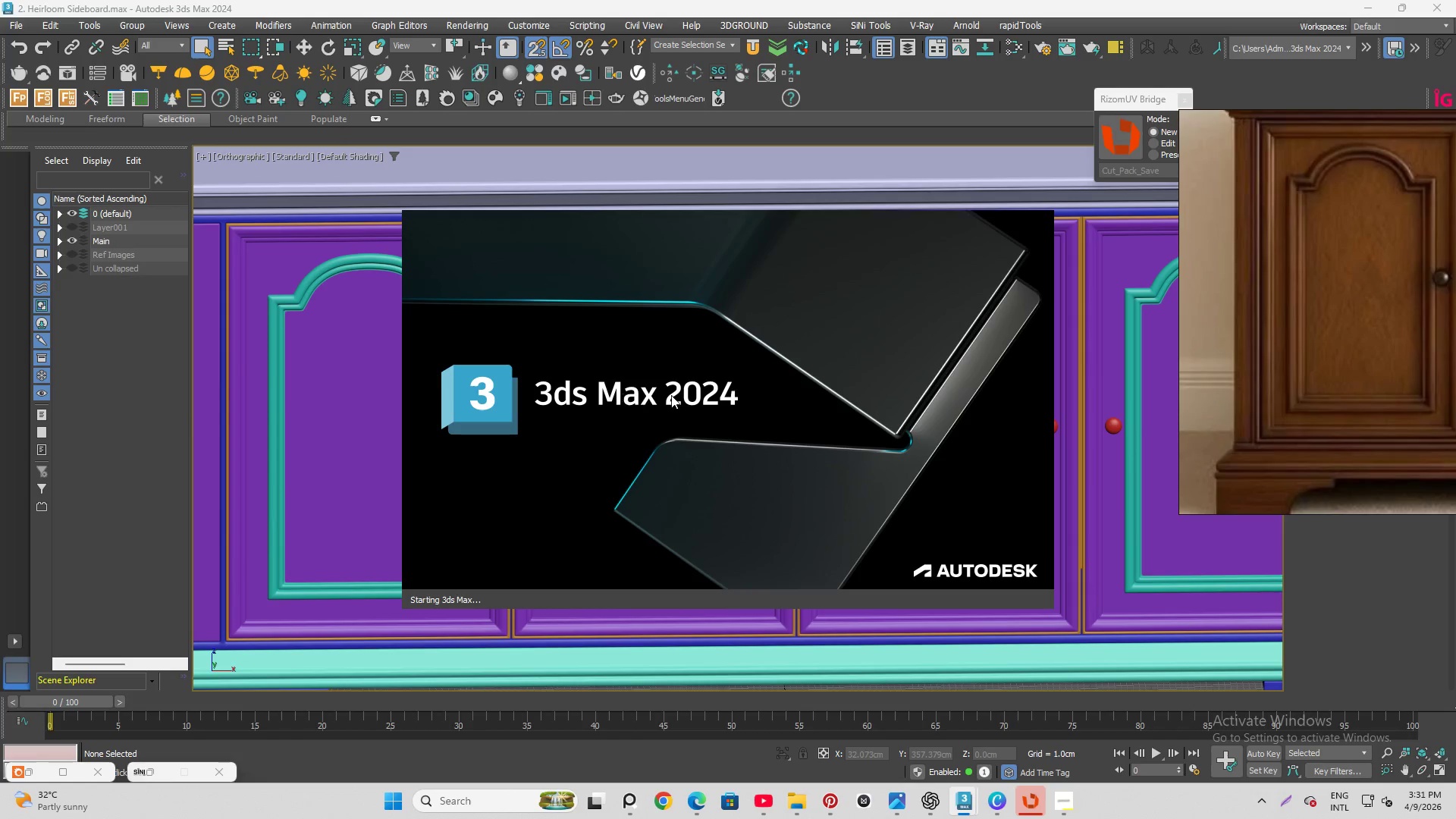 
wait(9.97)
 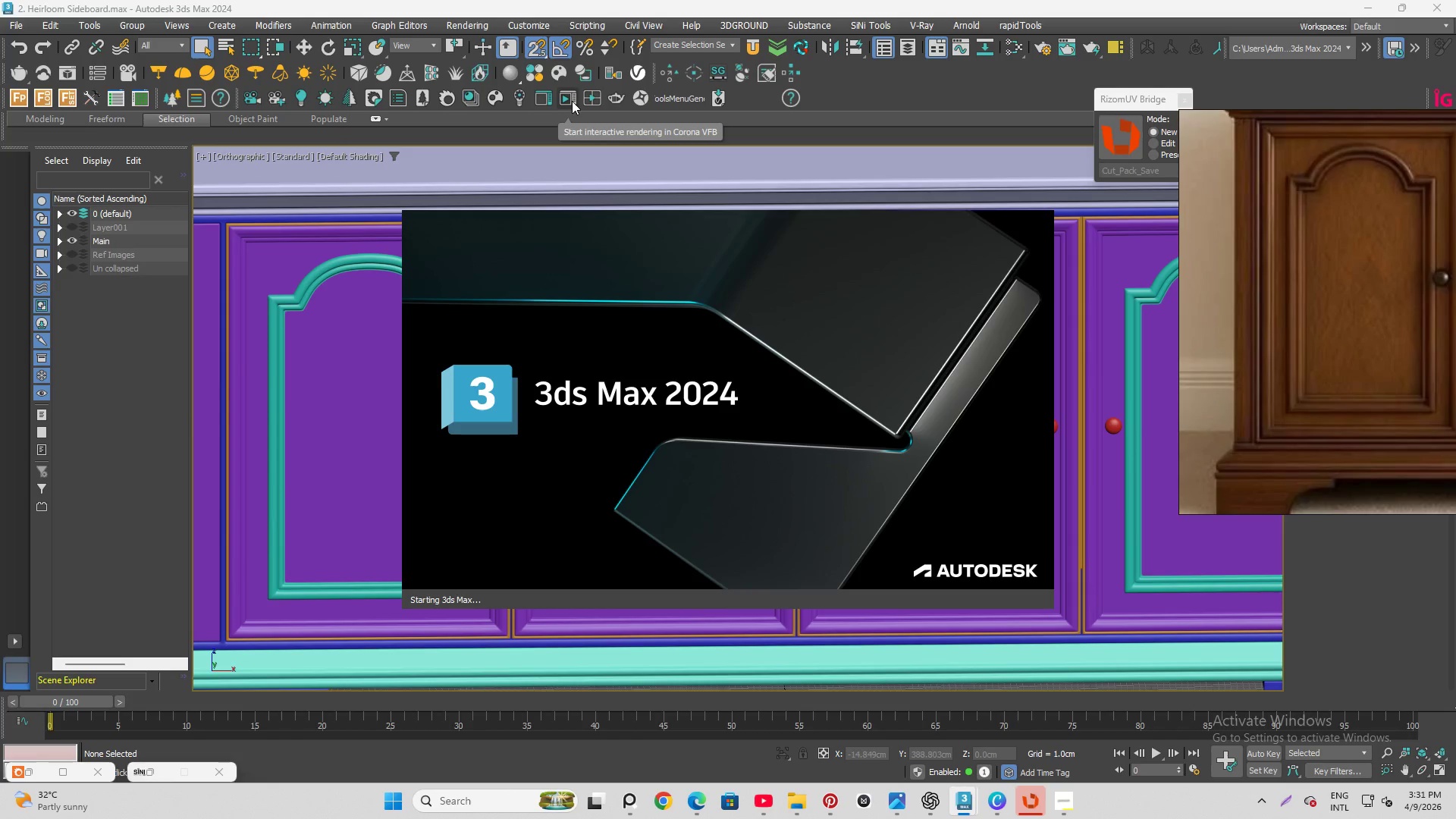 
scroll: coordinate [673, 491], scroll_direction: down, amount: 6.0
 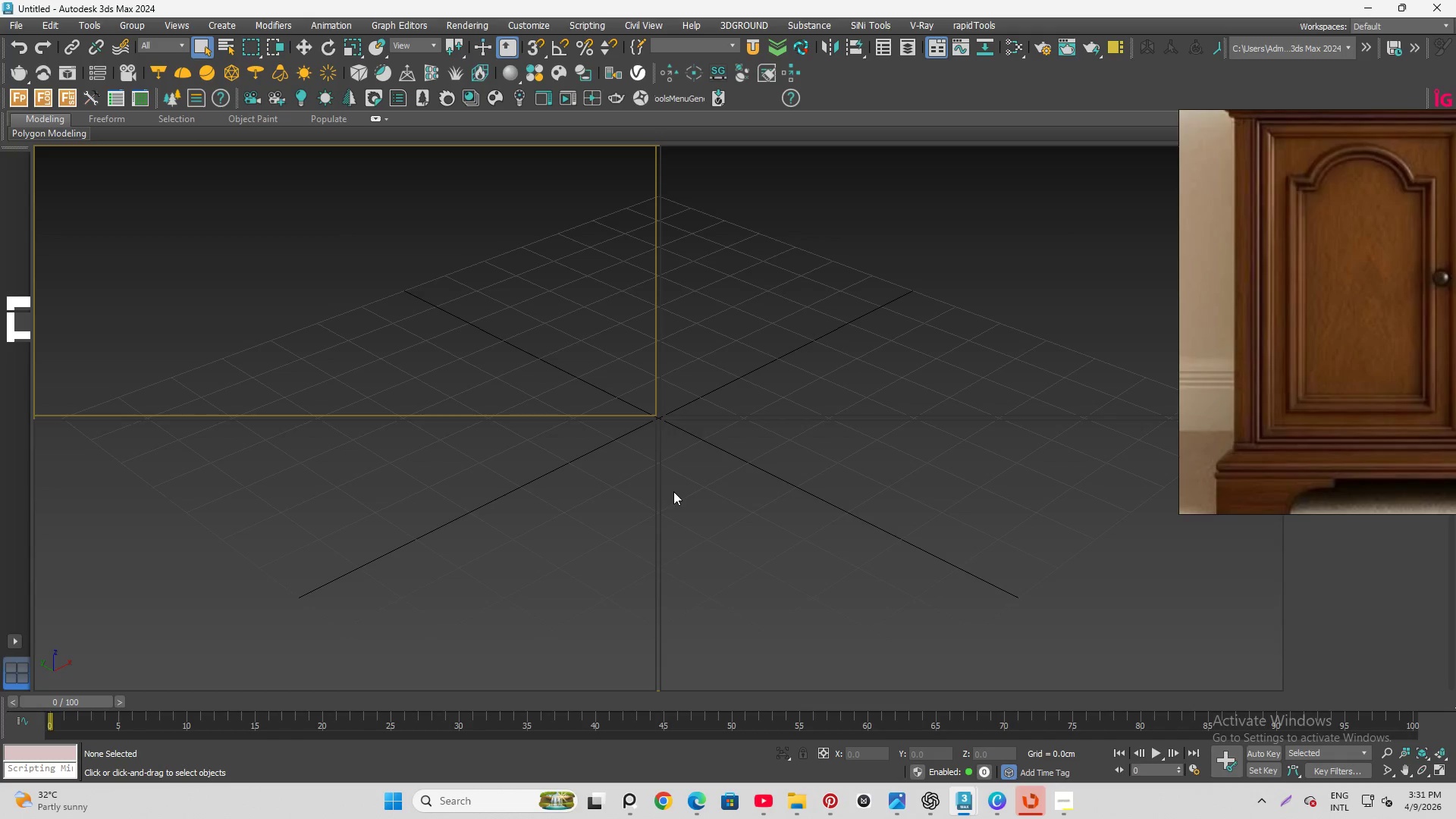 
wait(6.63)
 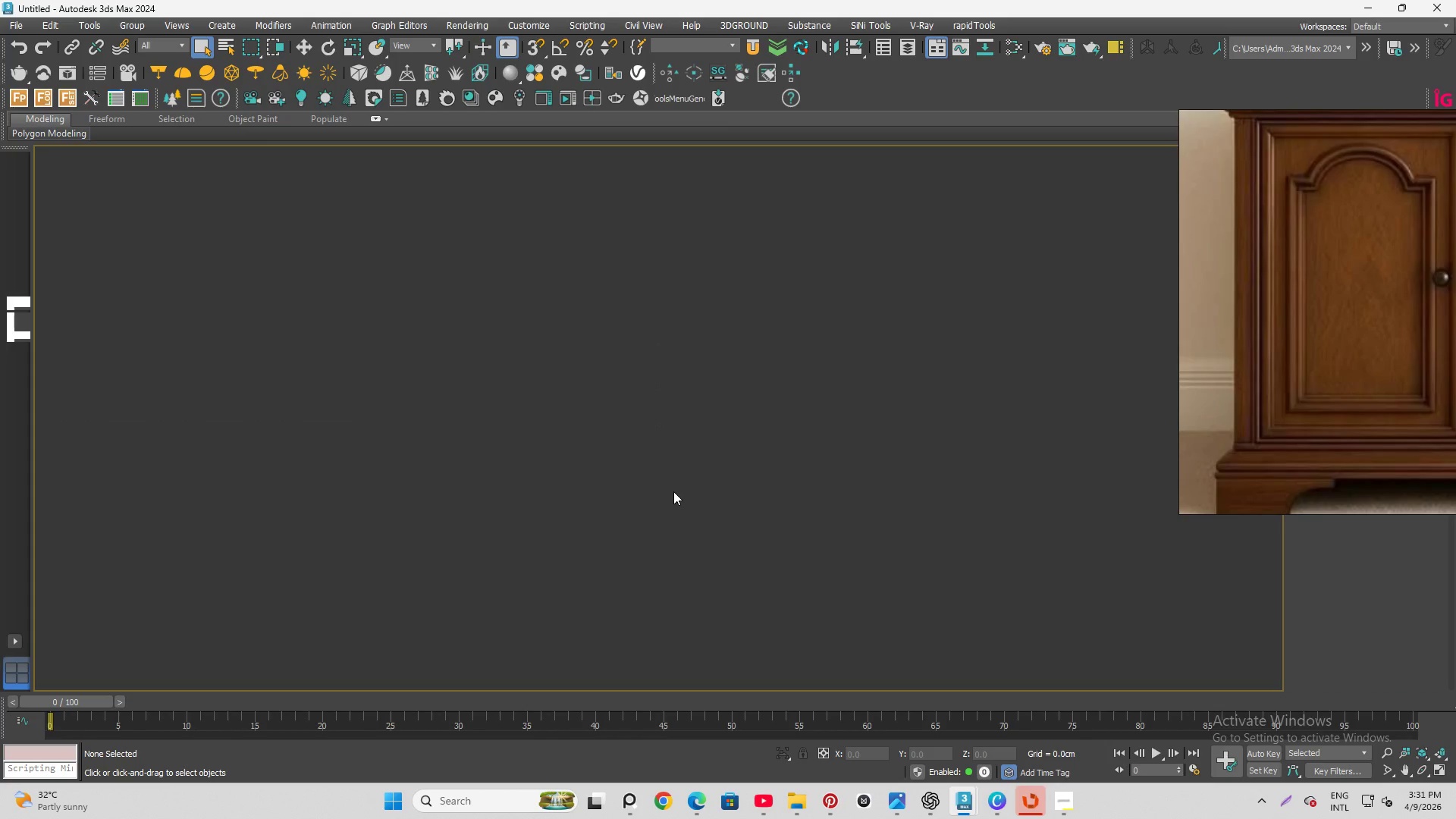 
scroll: coordinate [578, 408], scroll_direction: down, amount: 5.0
 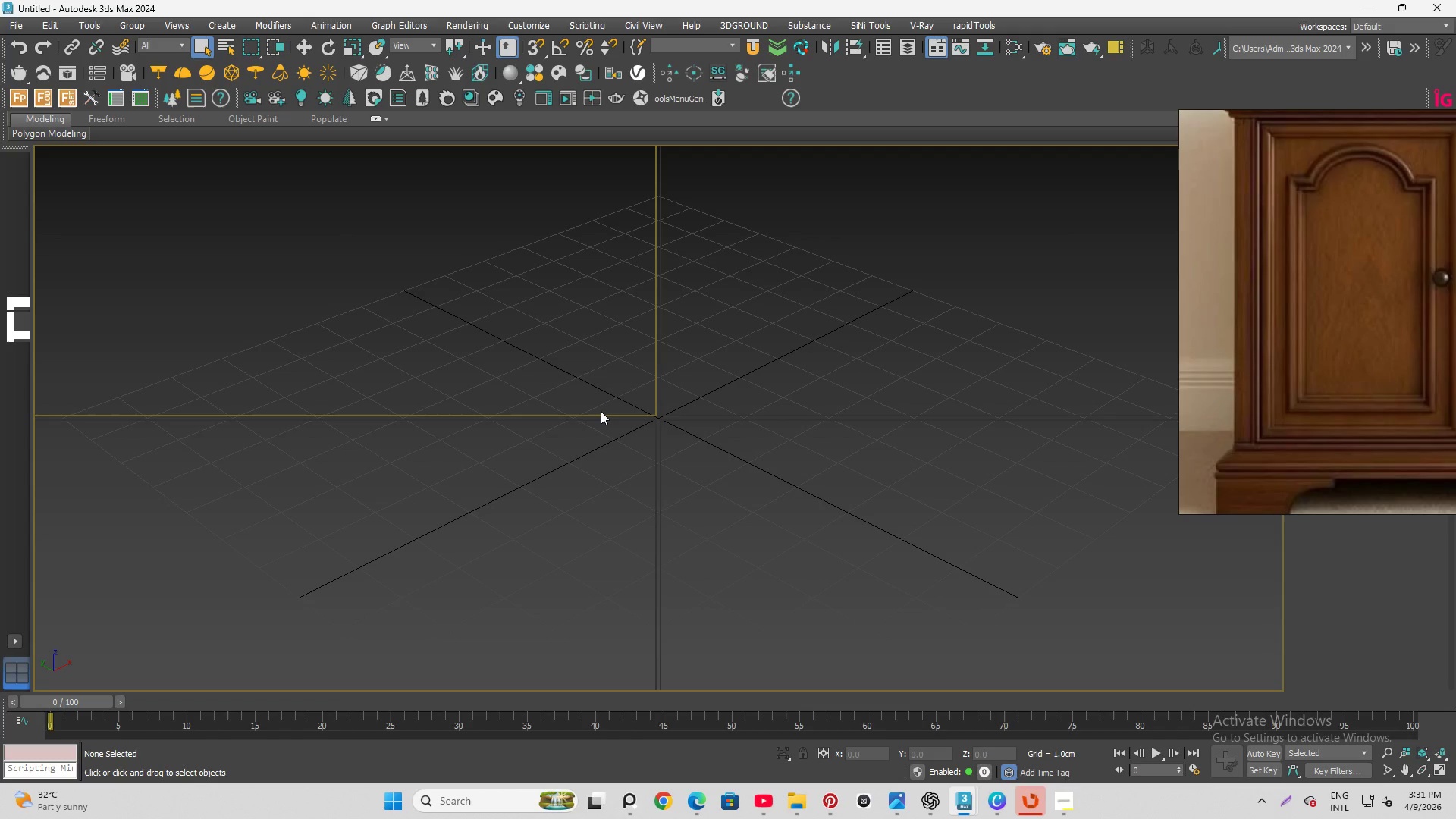 
scroll: coordinate [601, 411], scroll_direction: up, amount: 10.0
 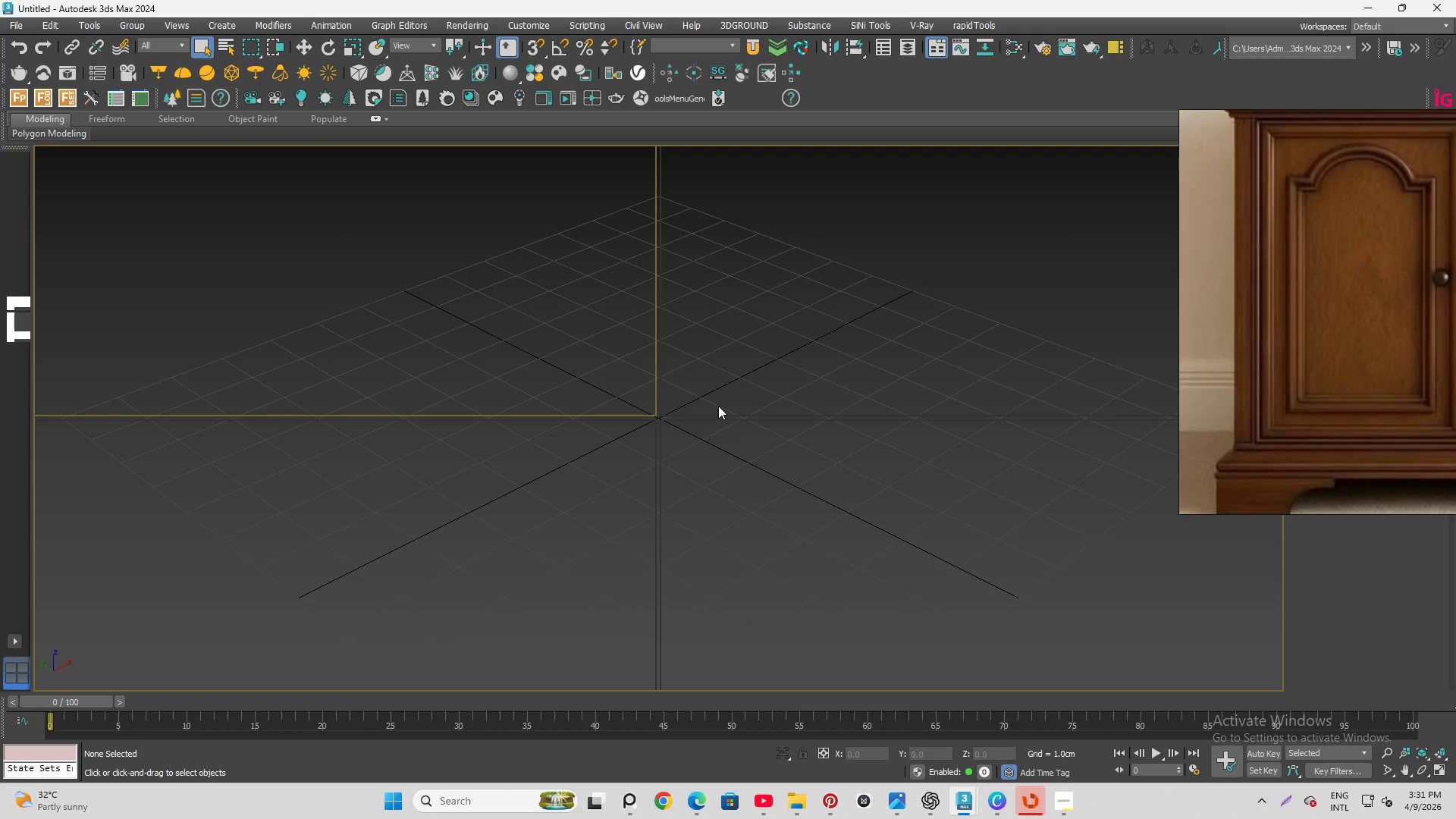 
wait(6.93)
 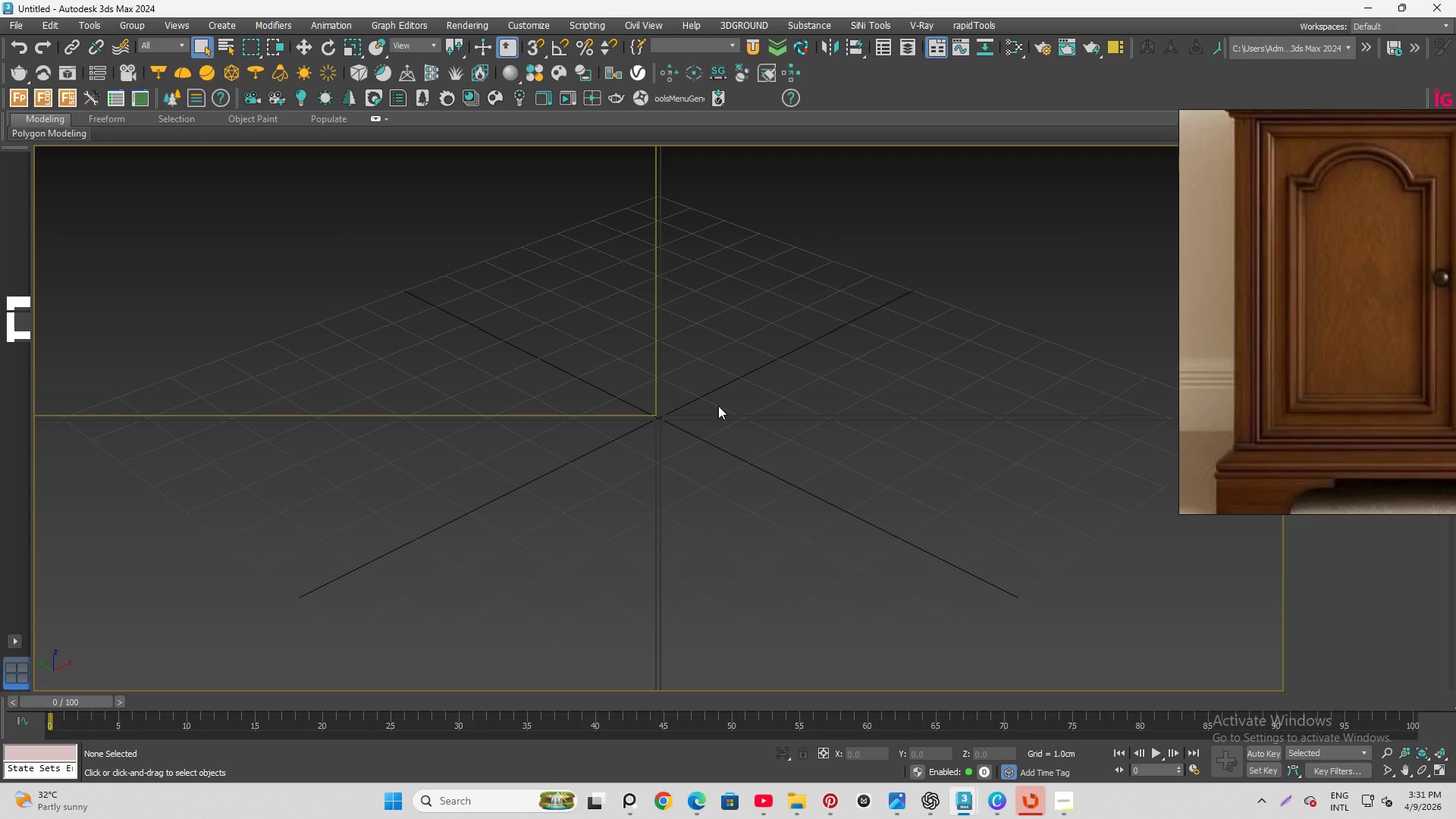 
scroll: coordinate [715, 406], scroll_direction: down, amount: 5.0
 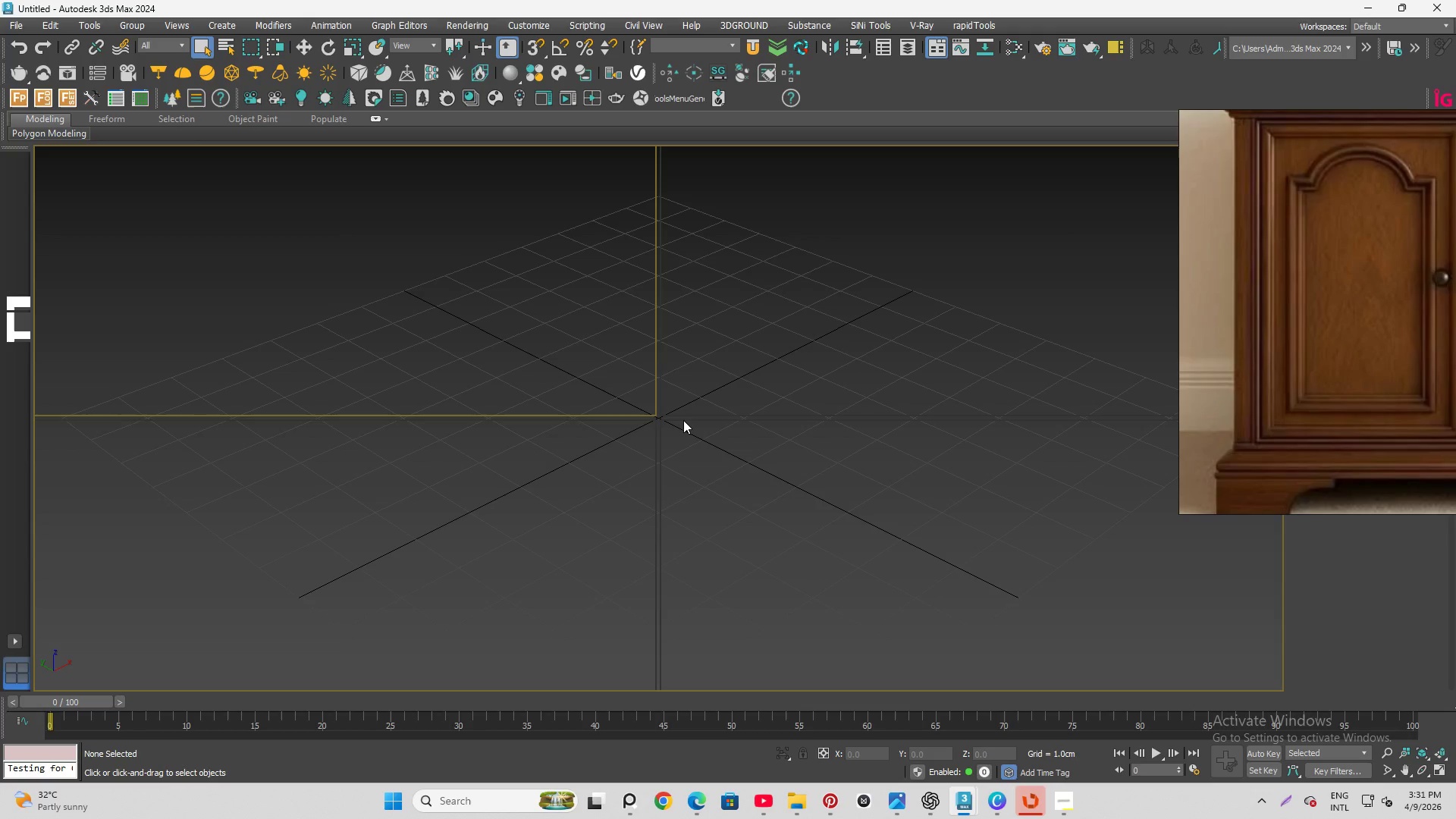 
wait(8.48)
 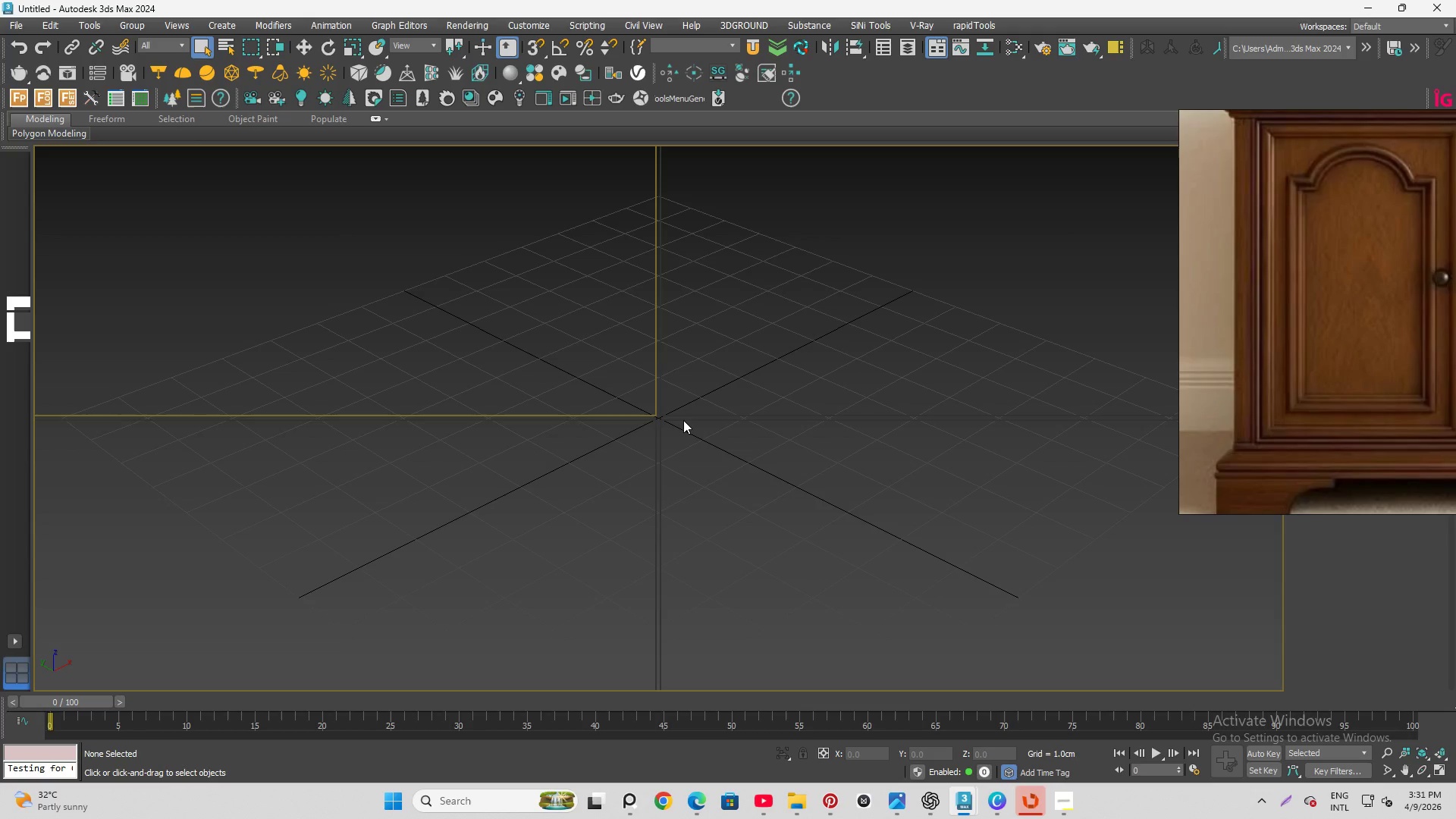 
scroll: coordinate [682, 421], scroll_direction: down, amount: 5.0
 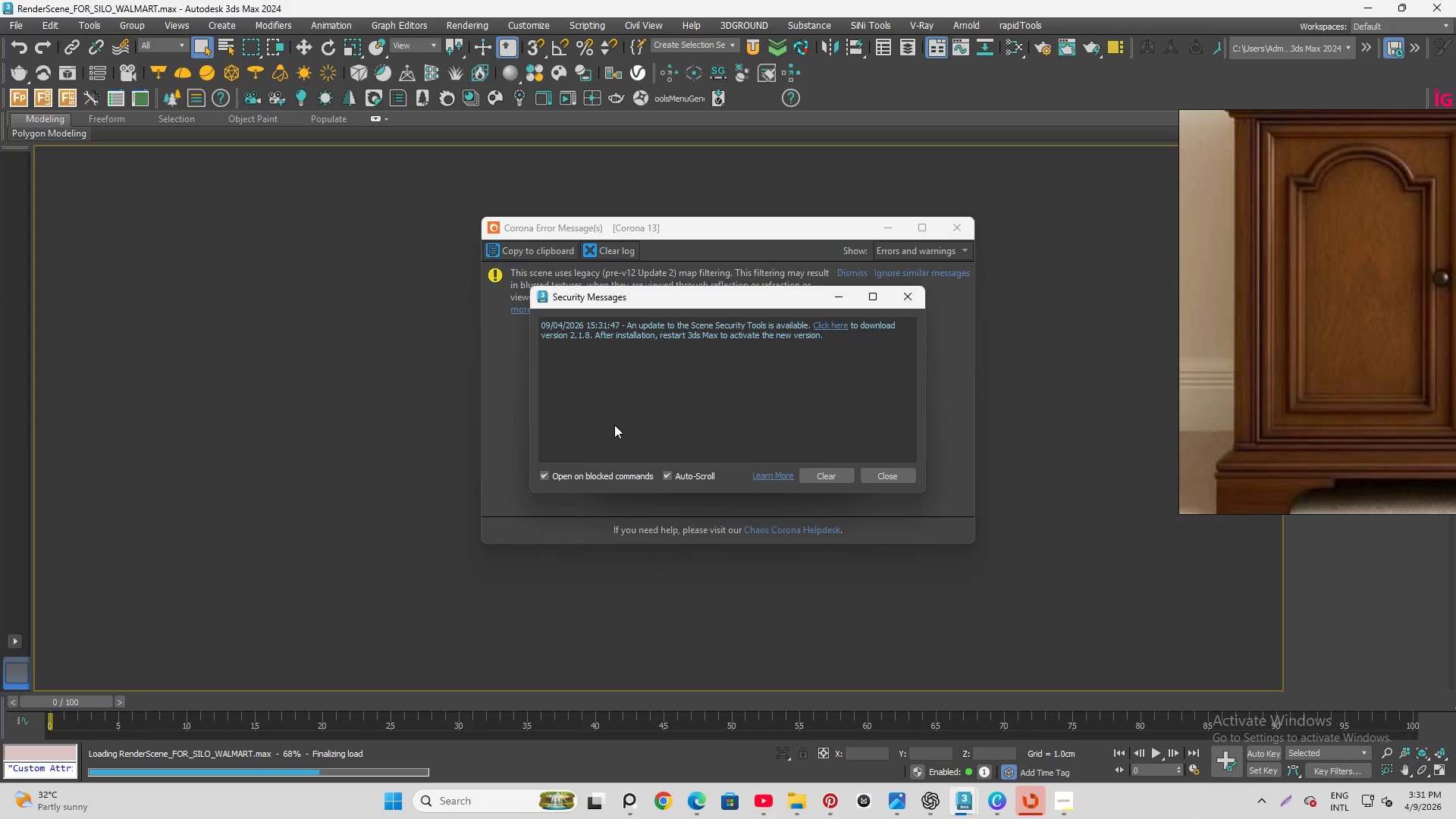 
wait(6.05)
 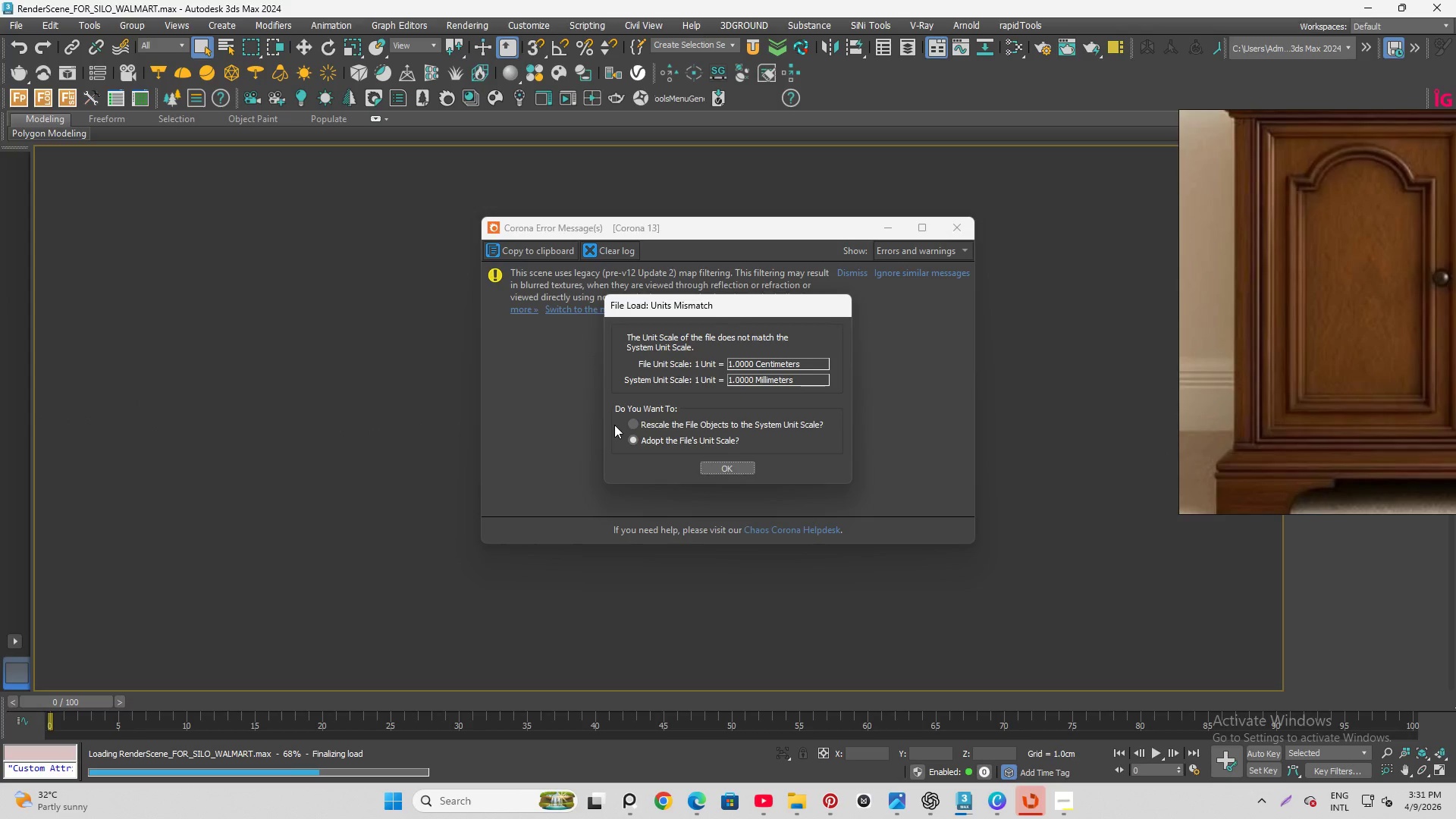 
scroll: coordinate [614, 425], scroll_direction: down, amount: 6.0
 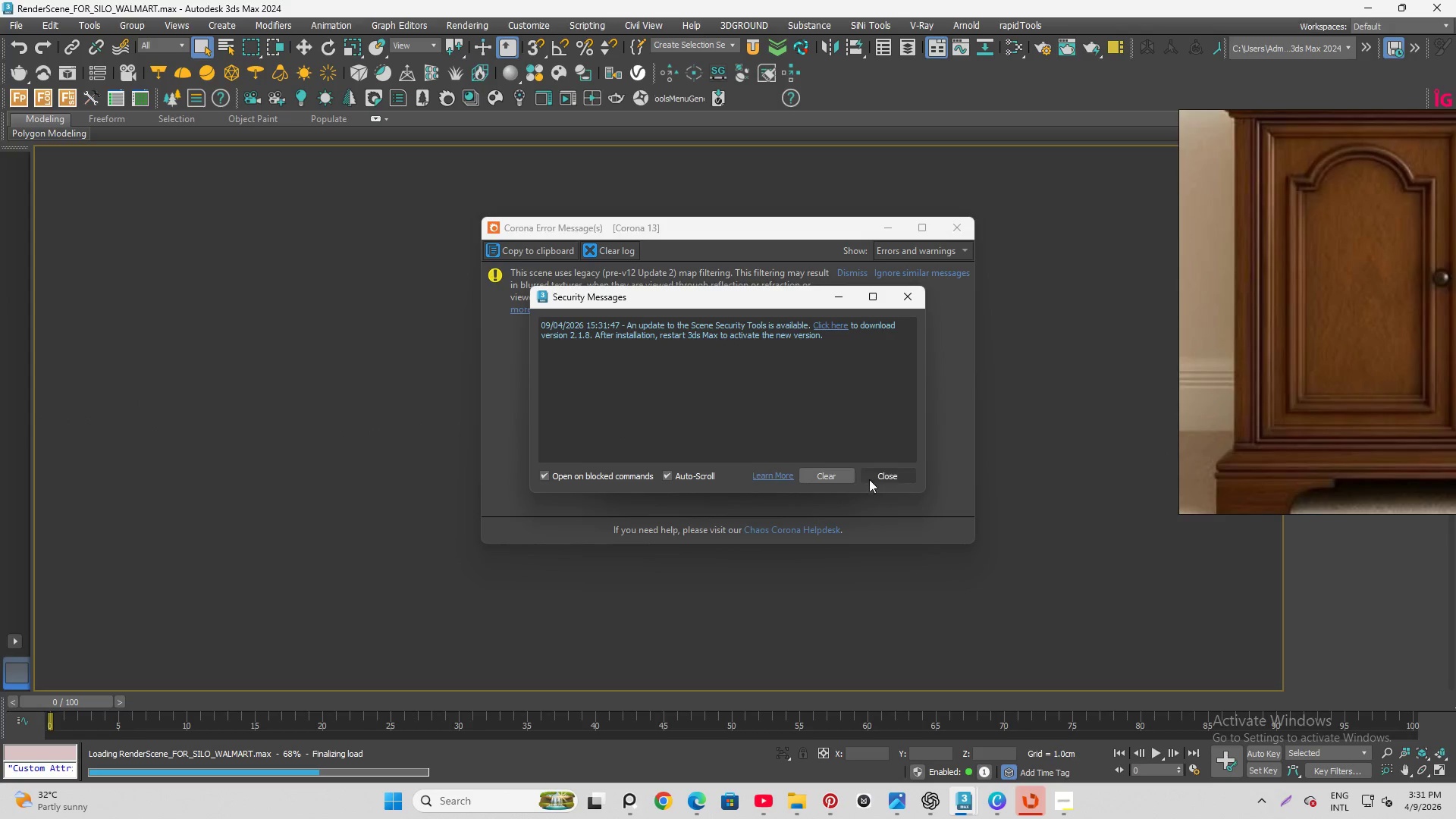 
left_click([874, 473])
 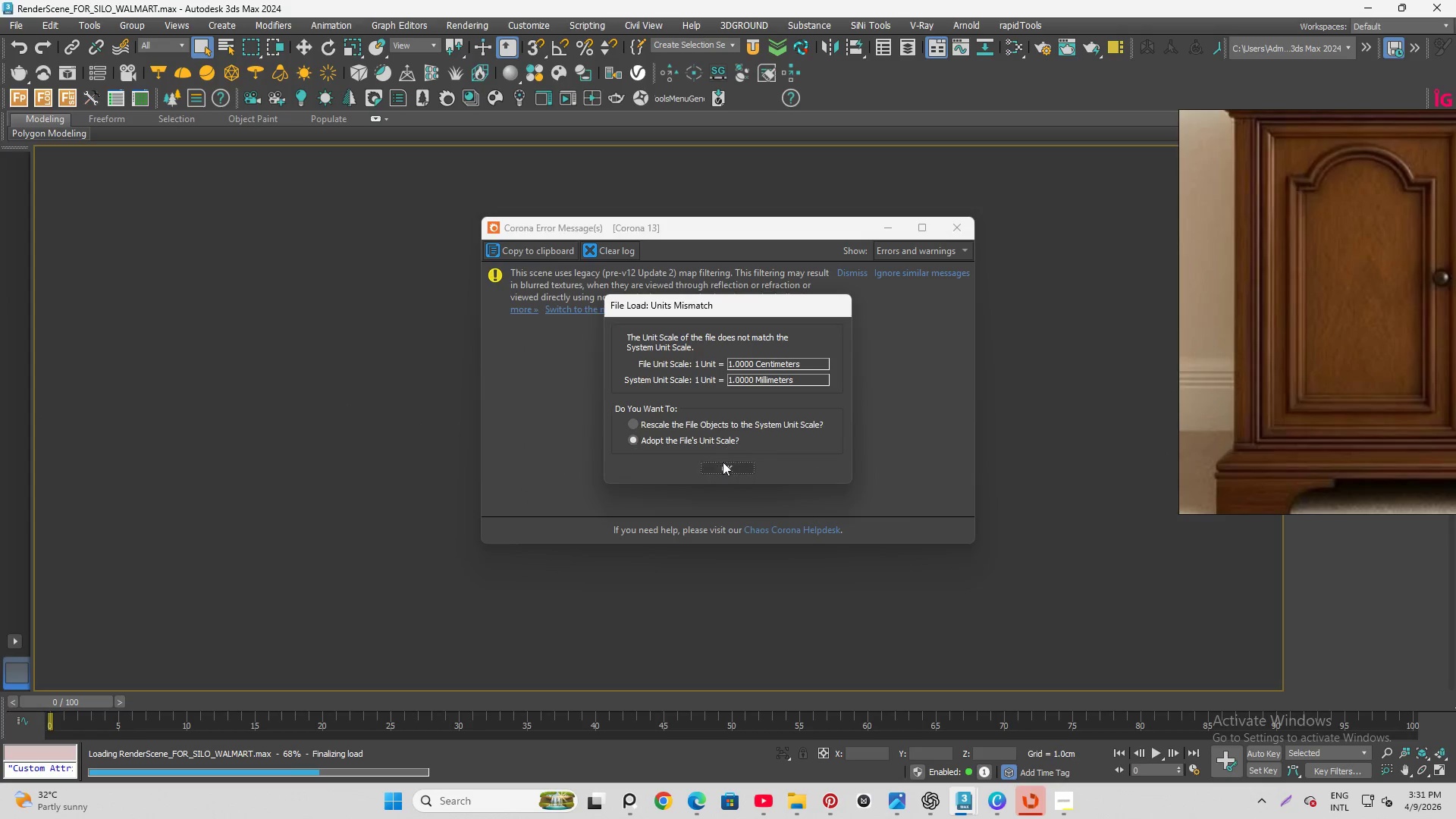 
left_click([726, 468])
 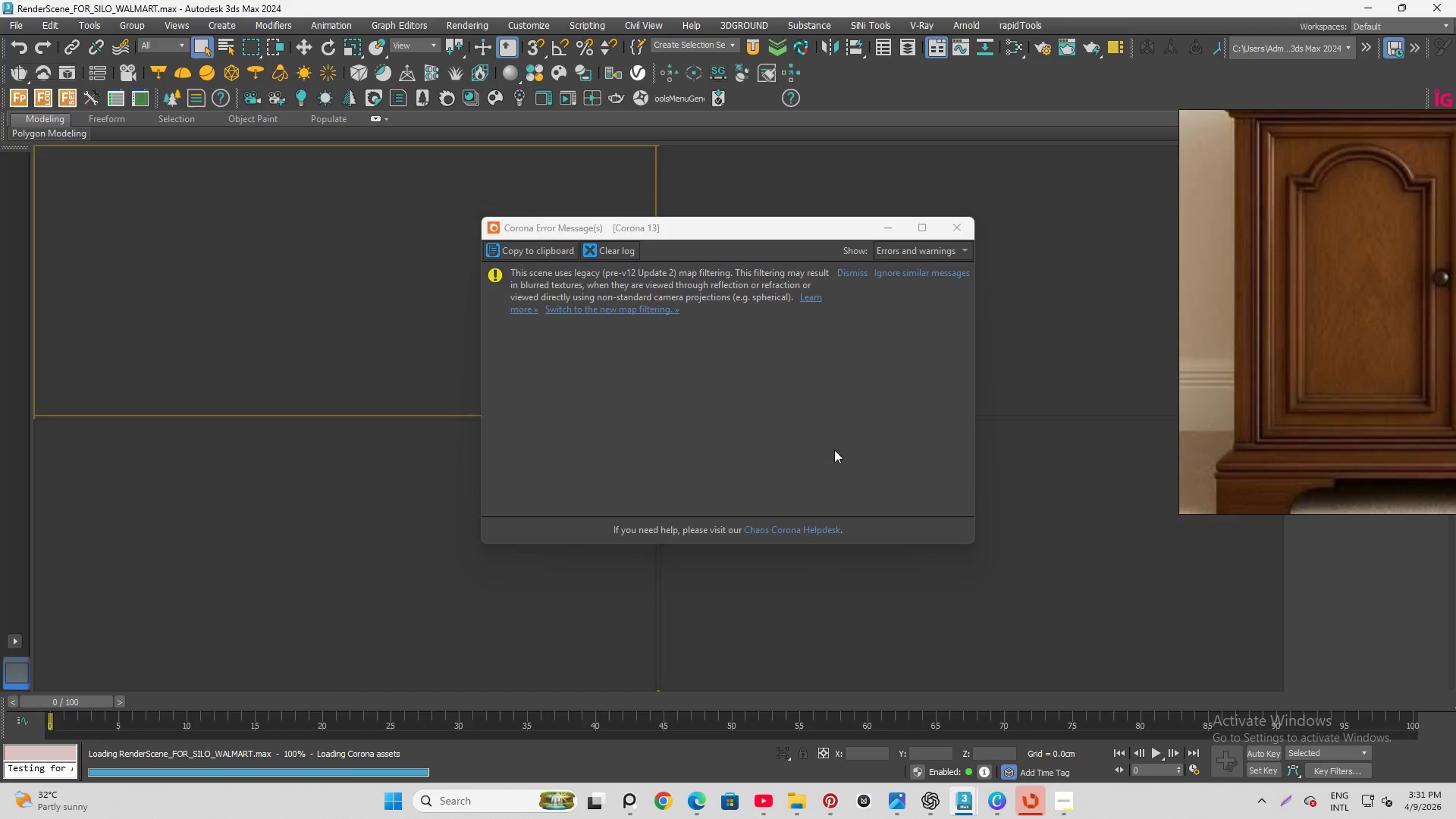 
scroll: coordinate [833, 453], scroll_direction: down, amount: 15.0
 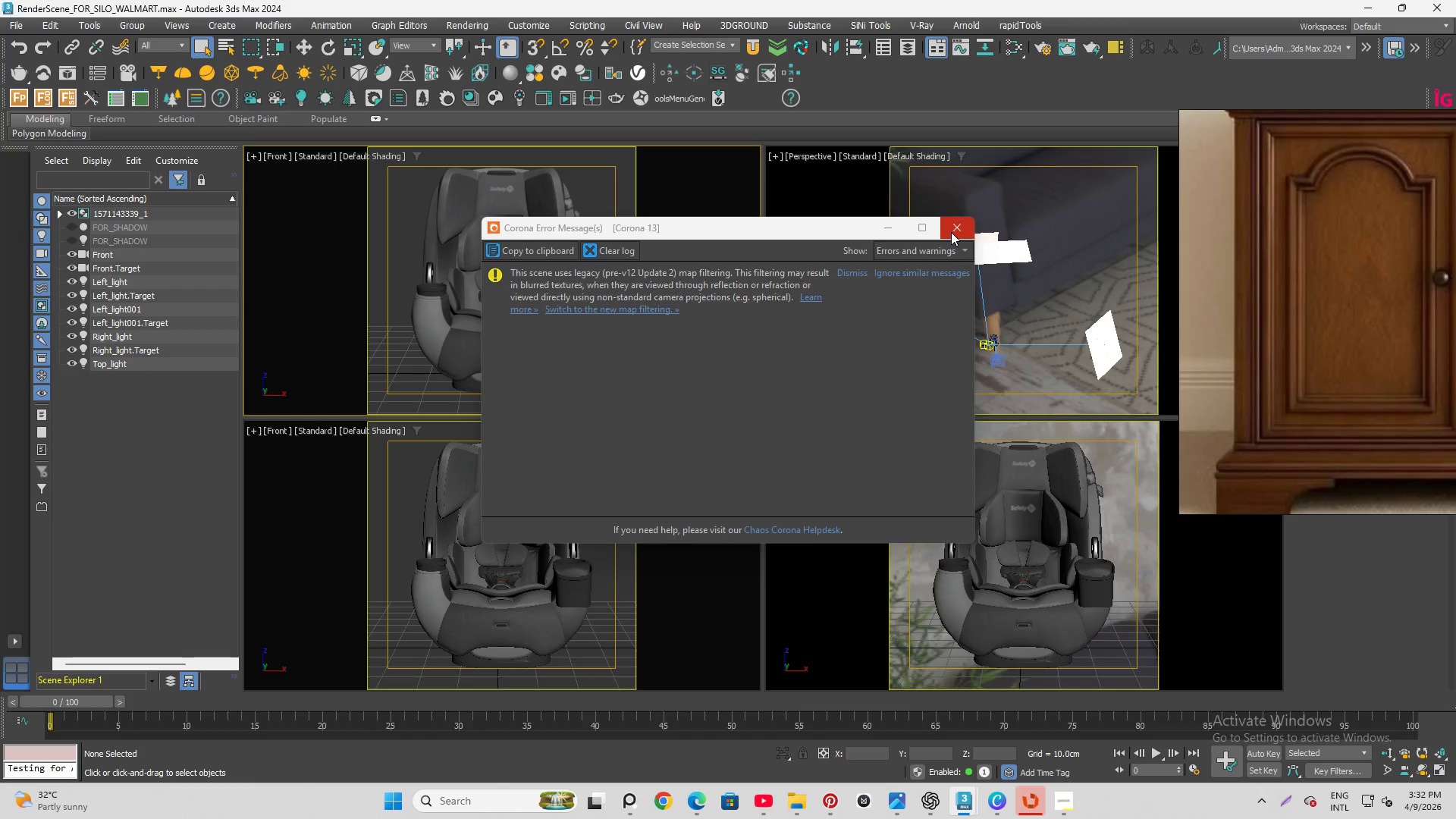 
wait(6.14)
 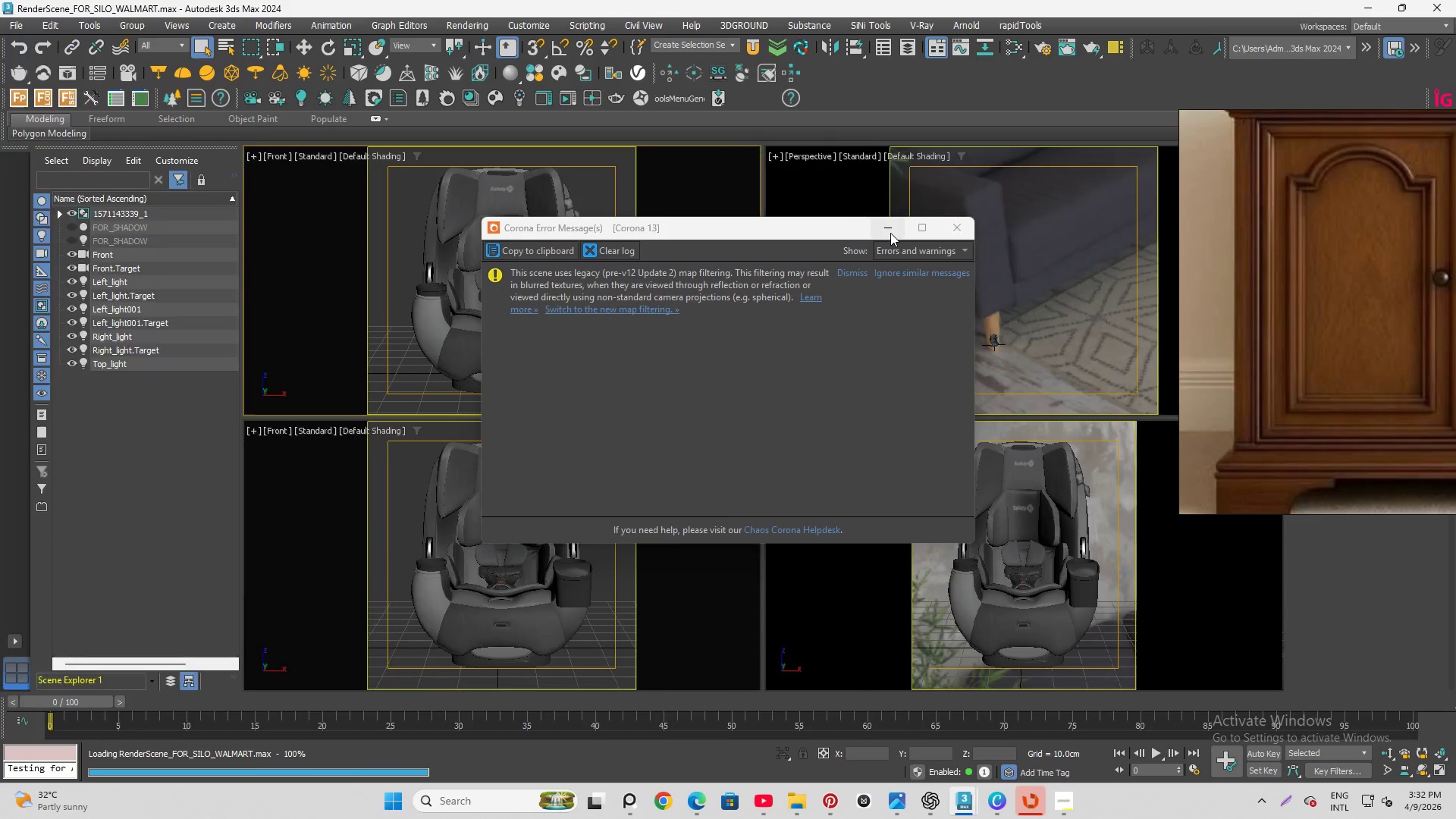 
left_click([951, 232])
 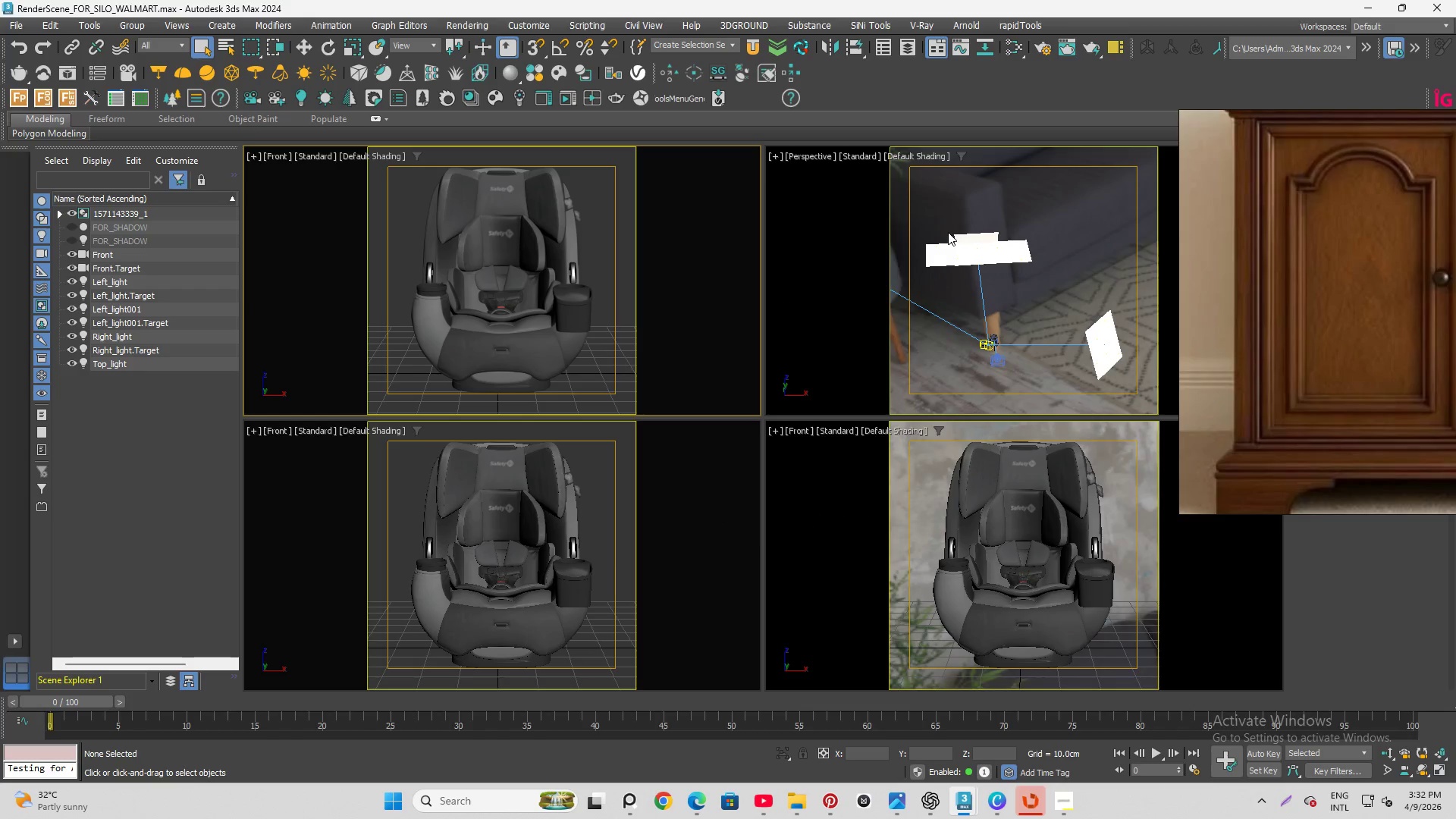 
left_click([538, 349])
 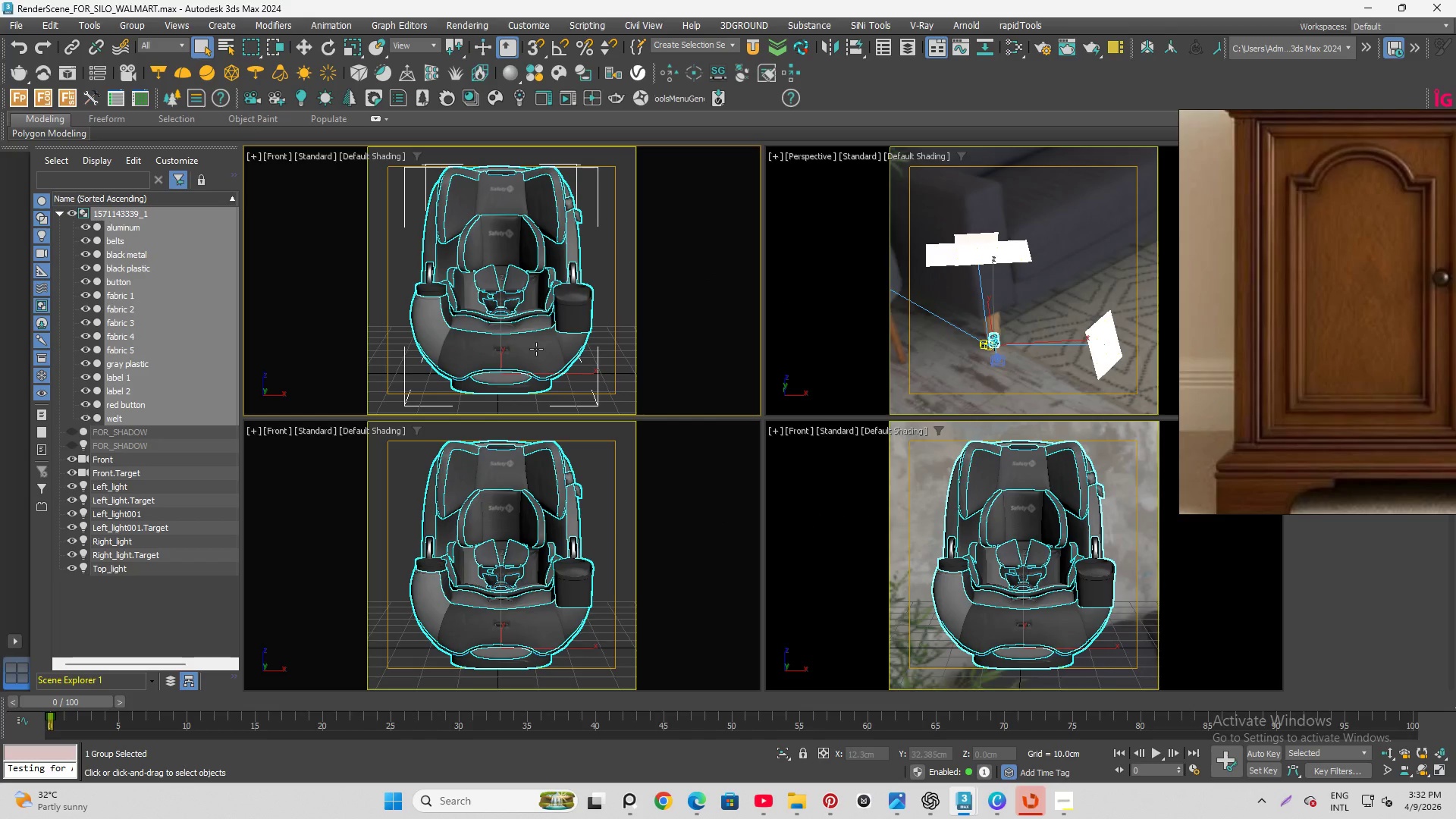 
scroll: coordinate [534, 351], scroll_direction: up, amount: 1.0
 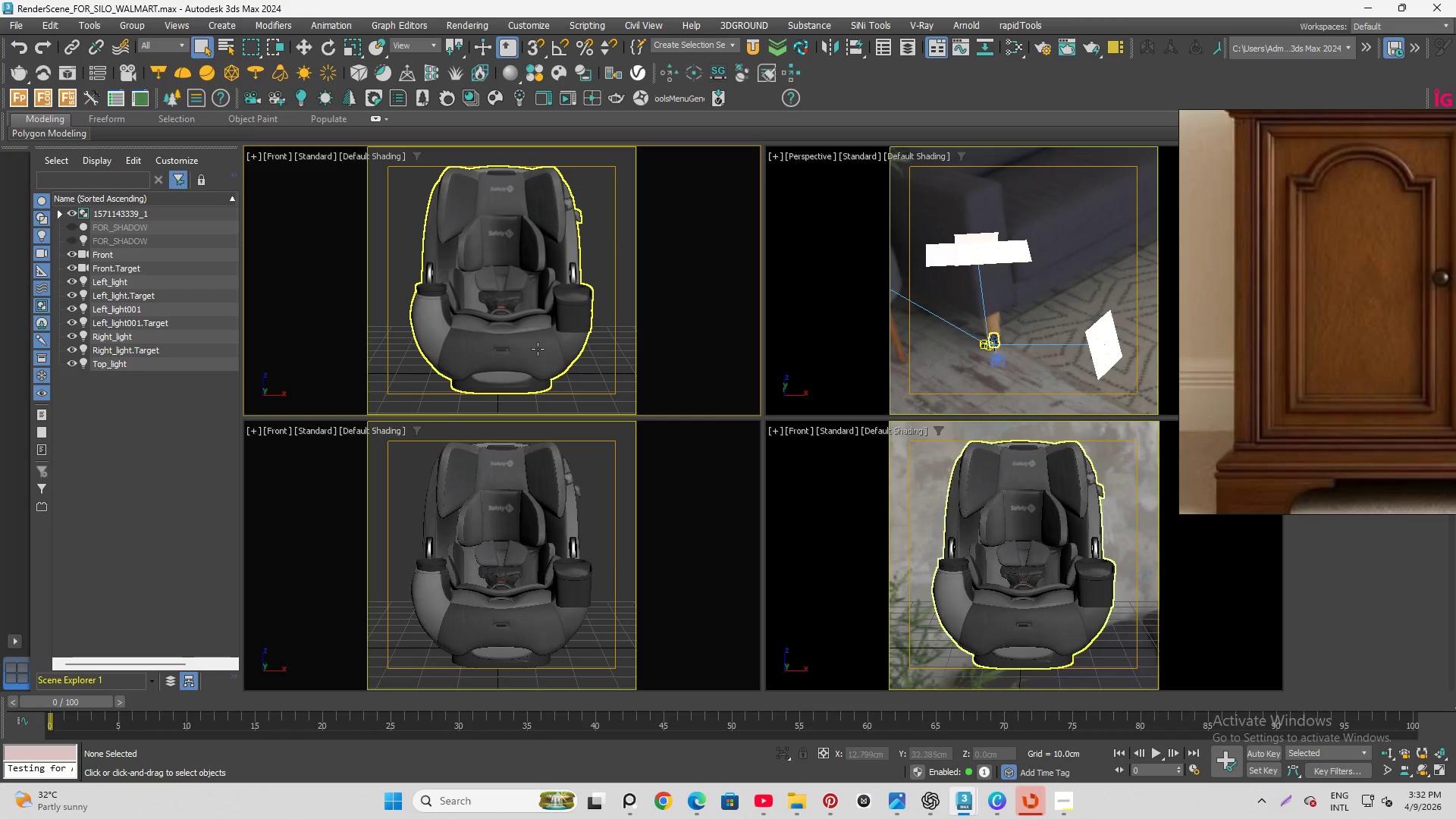 
key(Alt+W)
 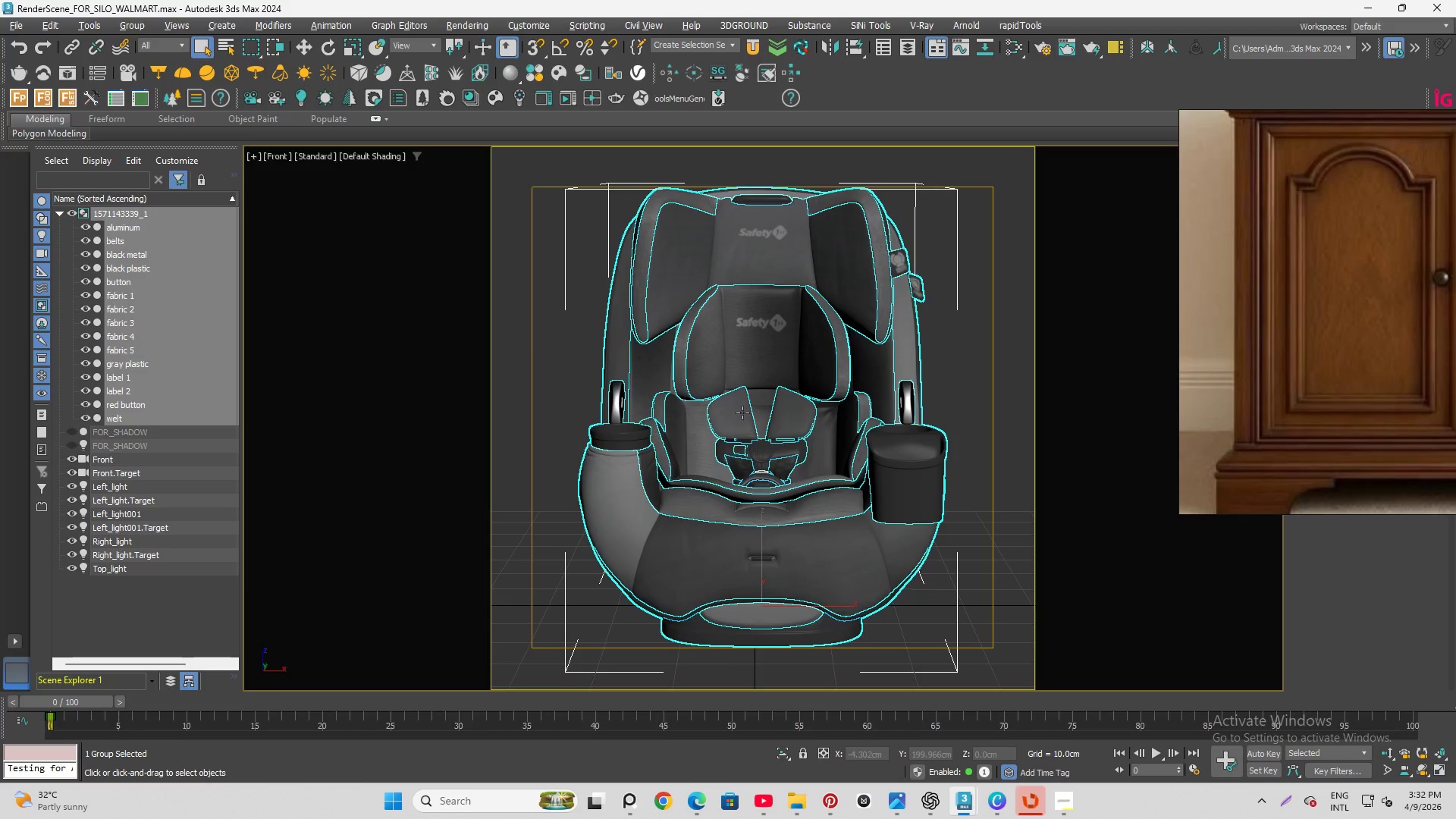 
hold_key(key=AltLeft, duration=0.59)
 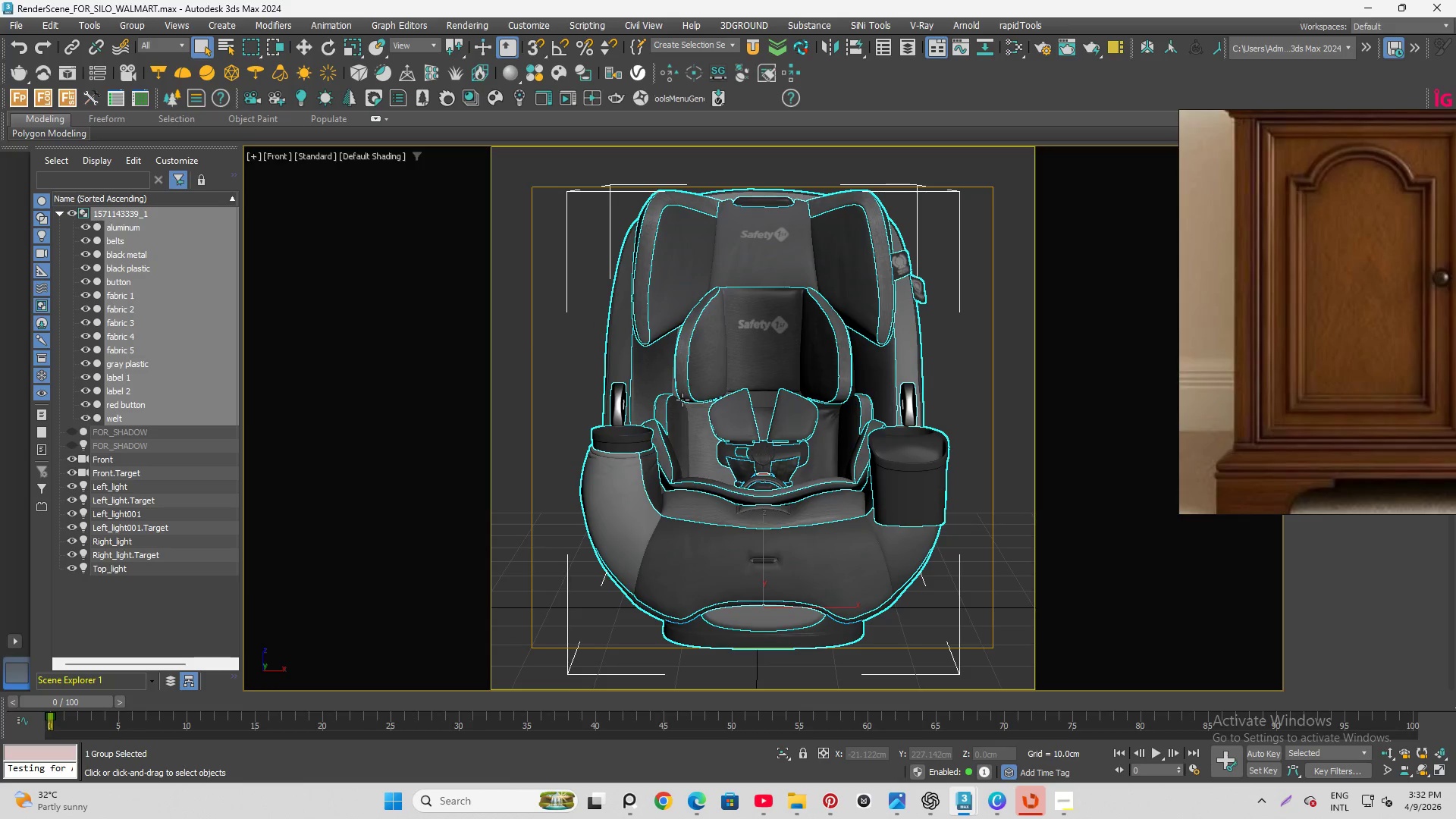 
hold_key(key=AltLeft, duration=9.39)
 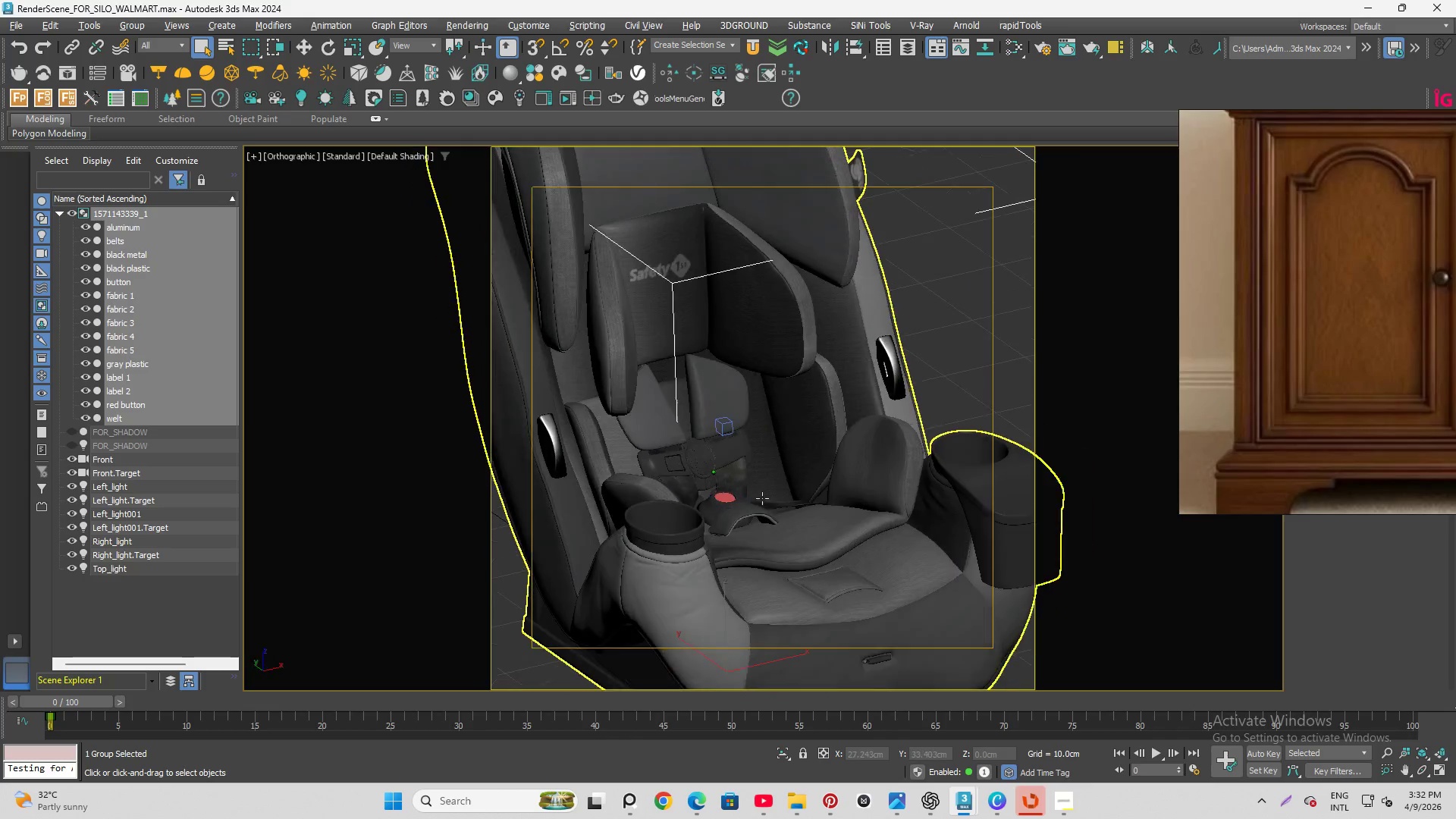 
key(Control+Z)
 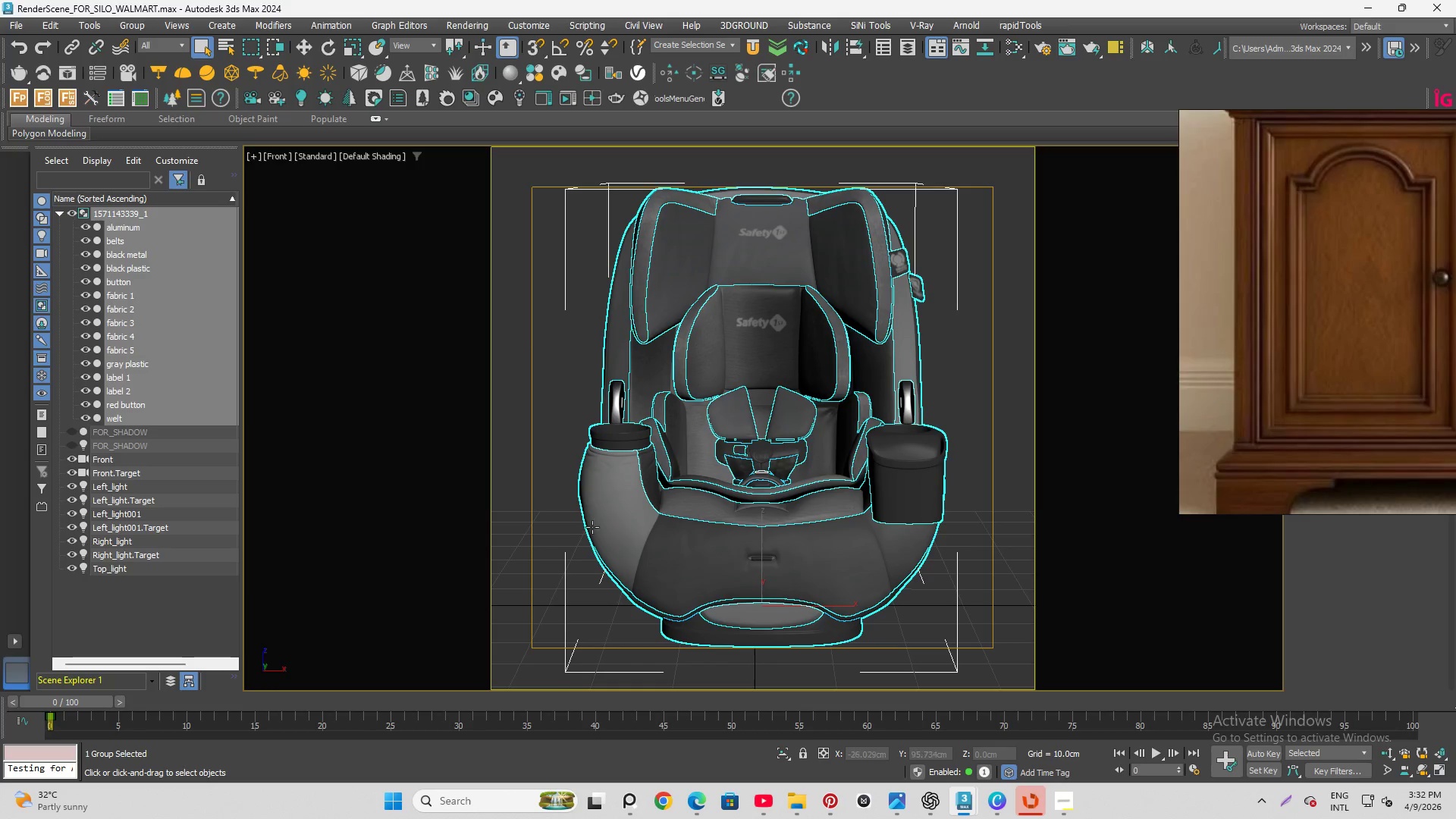 
left_click([279, 158])
 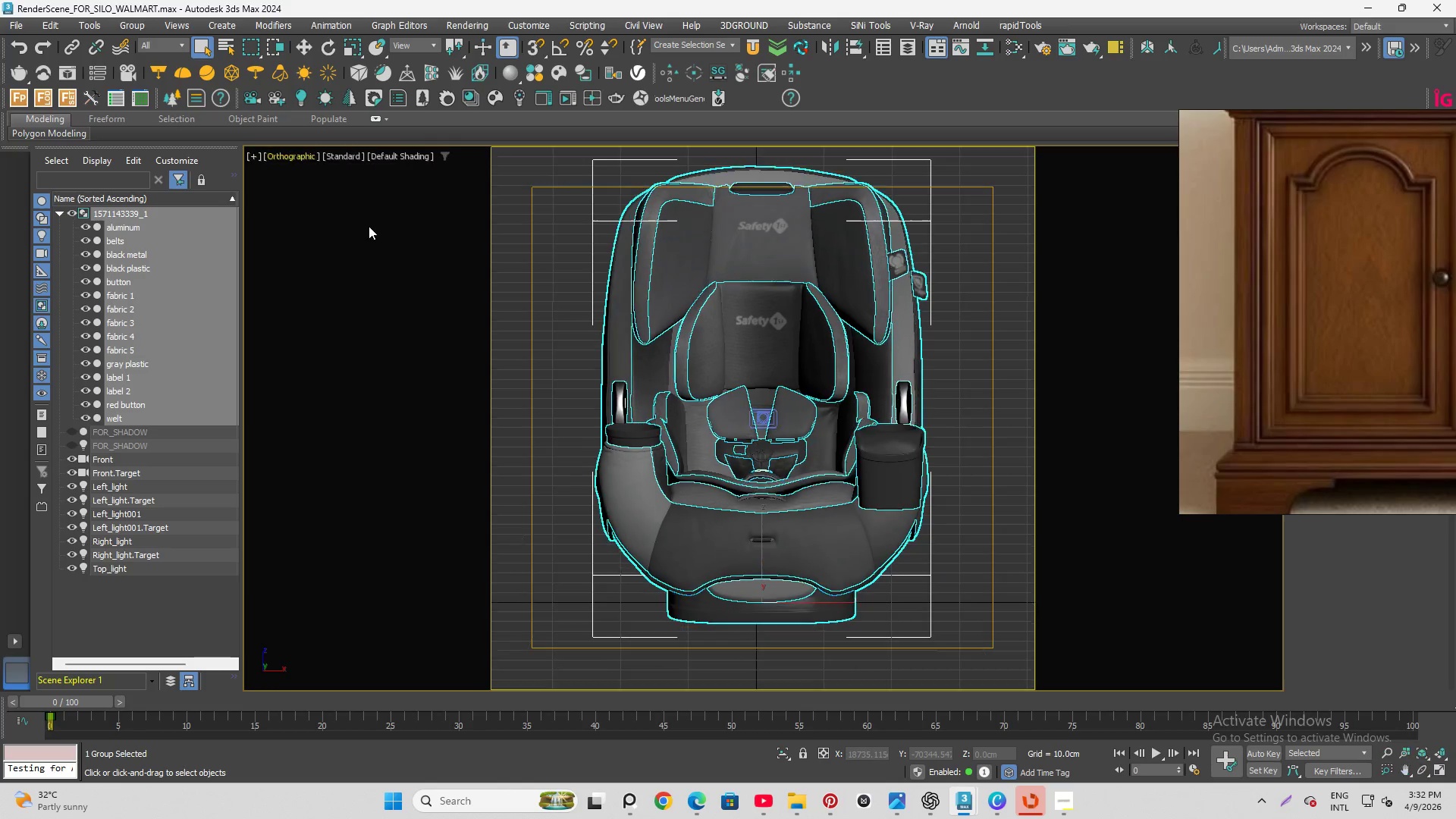 
scroll: coordinate [696, 458], scroll_direction: down, amount: 4.0
 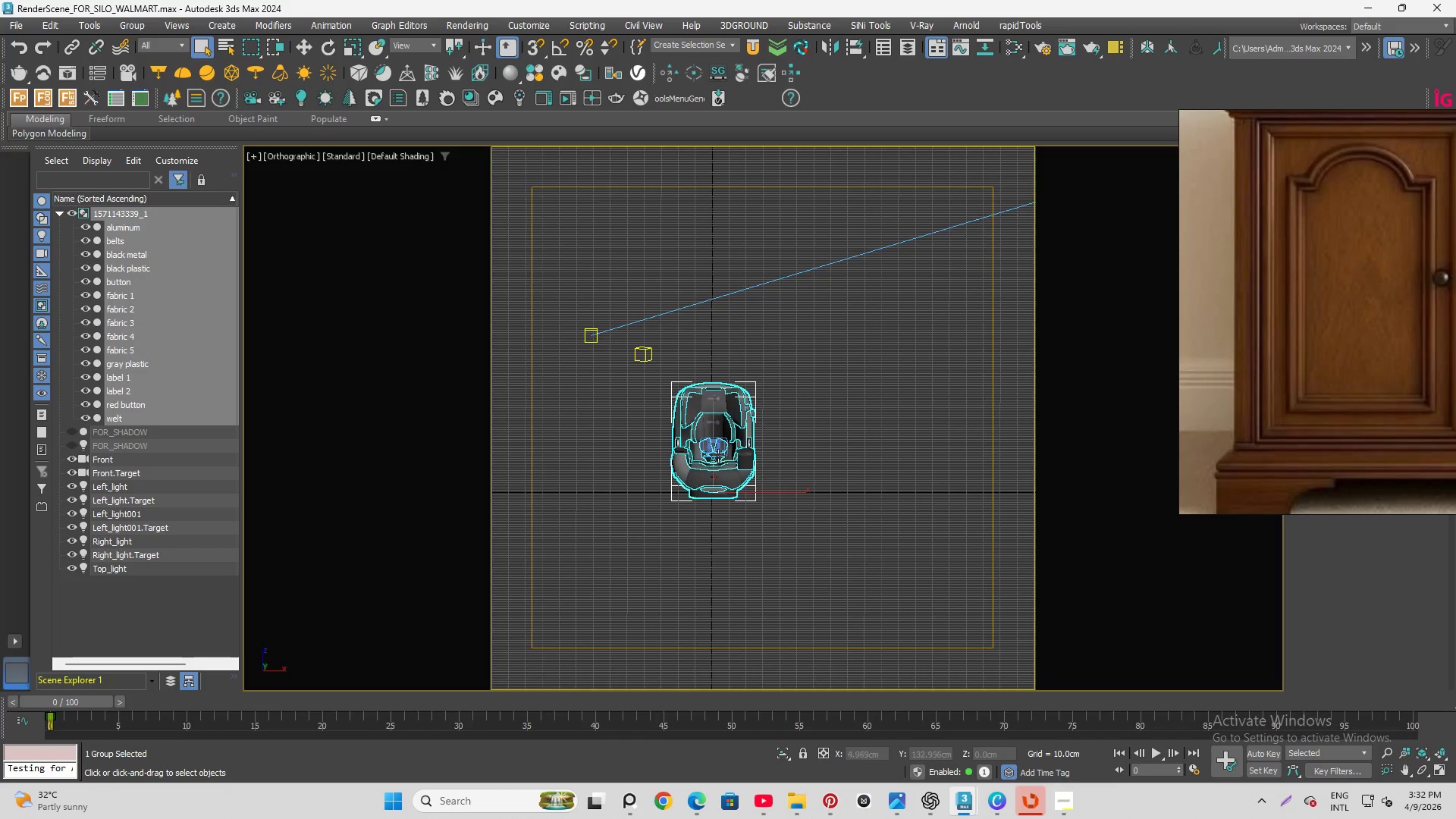 
hold_key(key=AltLeft, duration=0.7)
 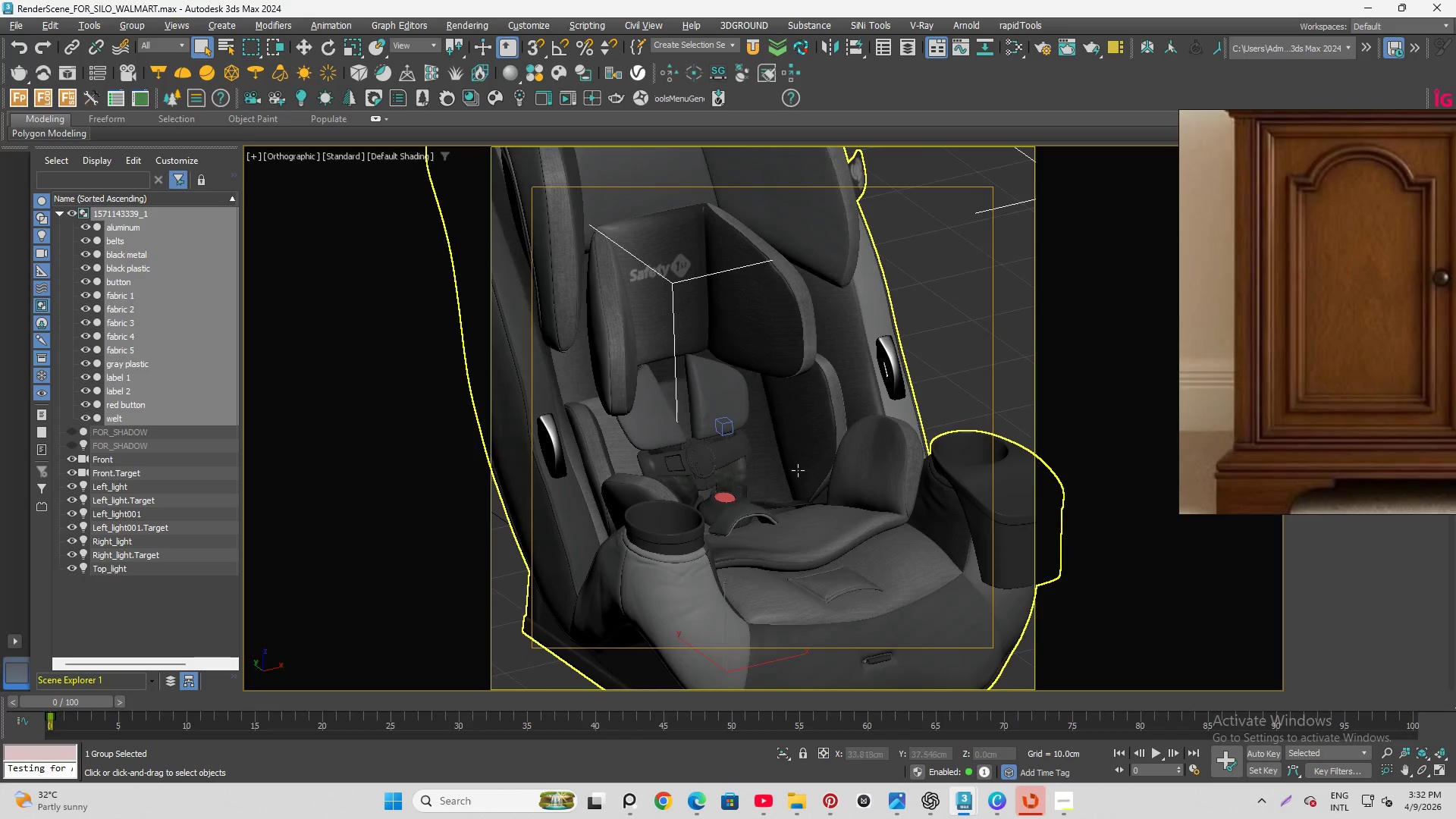 
scroll: coordinate [714, 453], scroll_direction: up, amount: 5.0
 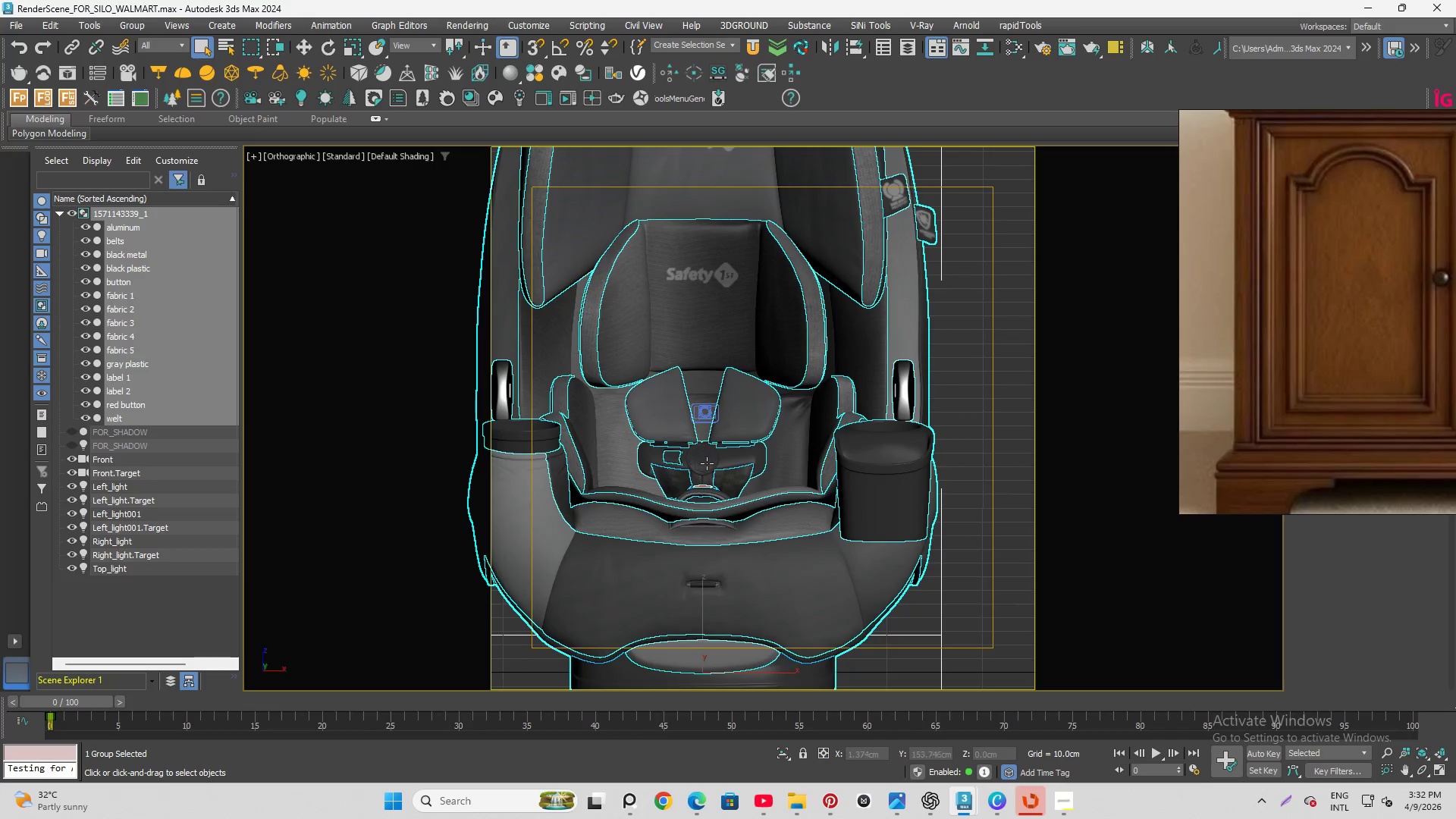 
hold_key(key=AltLeft, duration=0.75)
 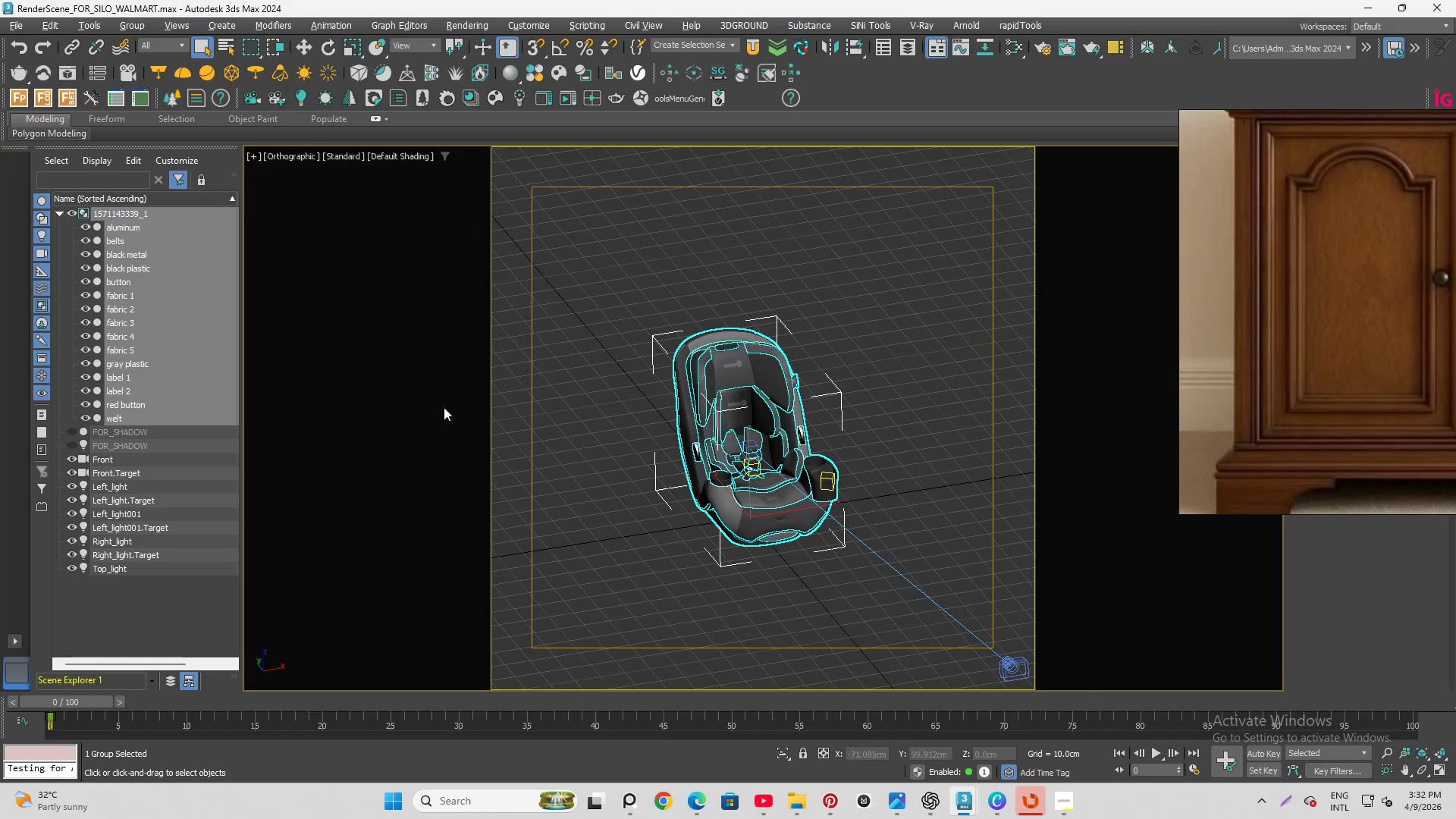 
scroll: coordinate [694, 478], scroll_direction: down, amount: 5.0
 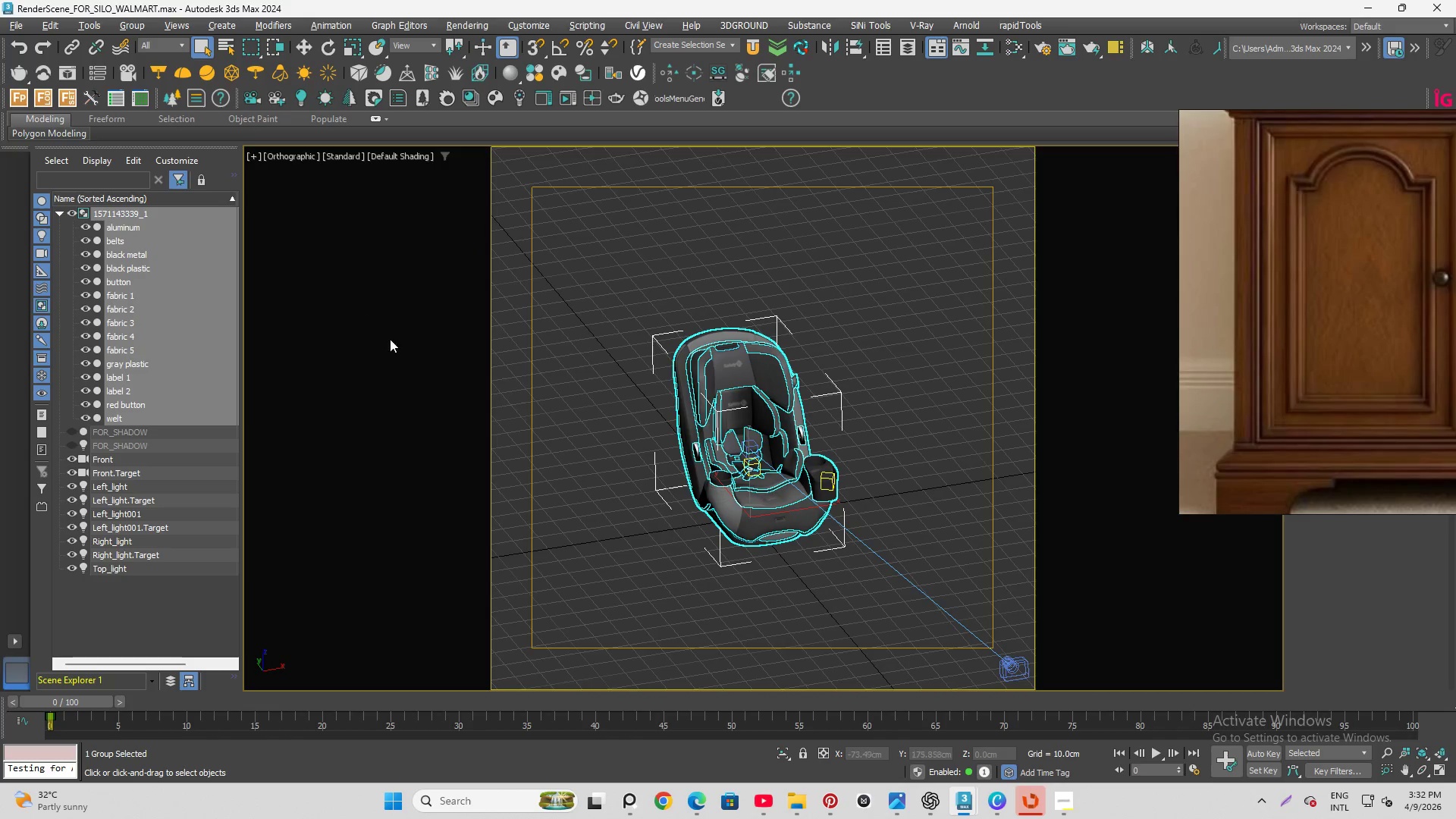 
left_click([385, 339])
 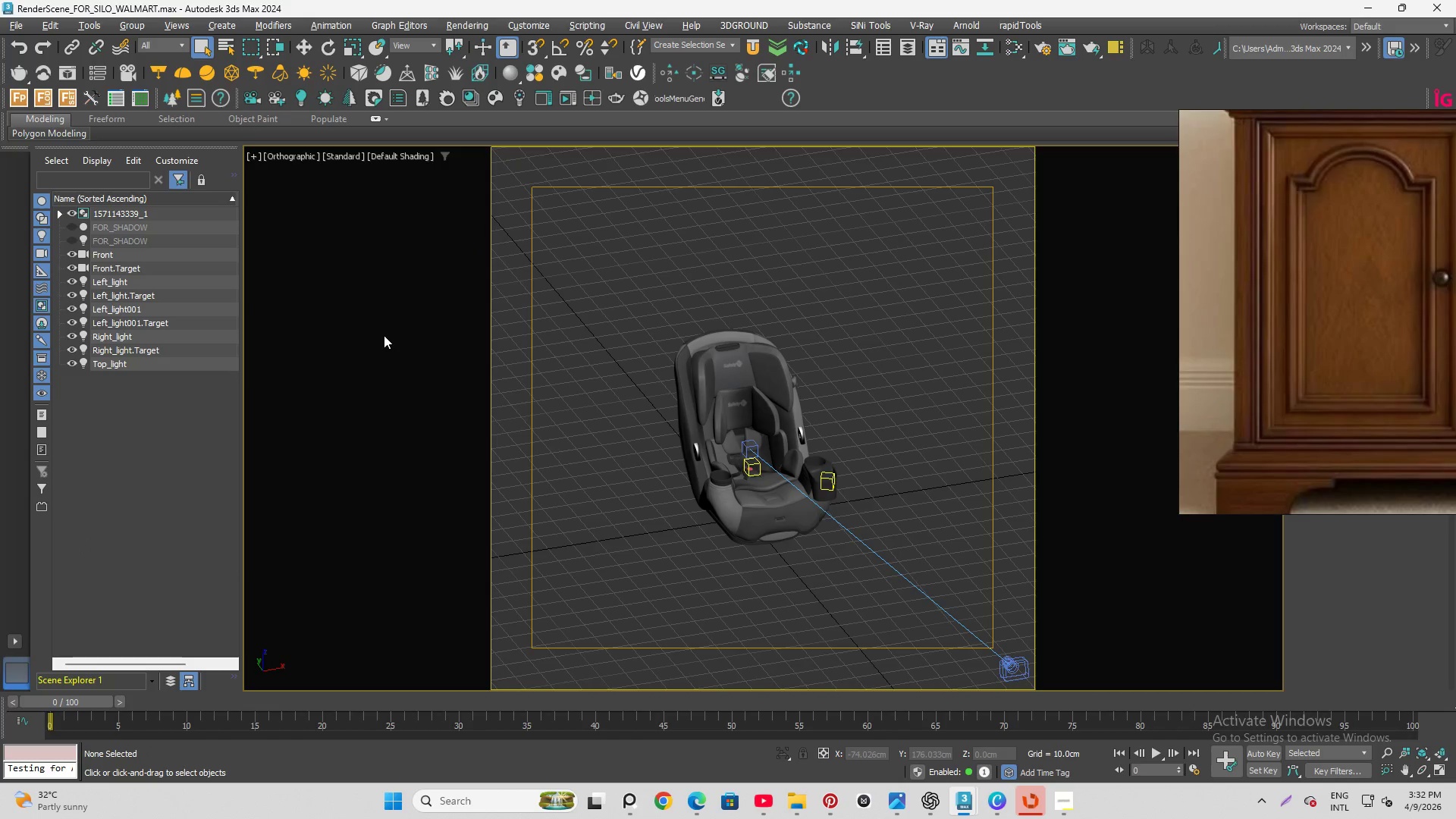 
key(Alt+W)
 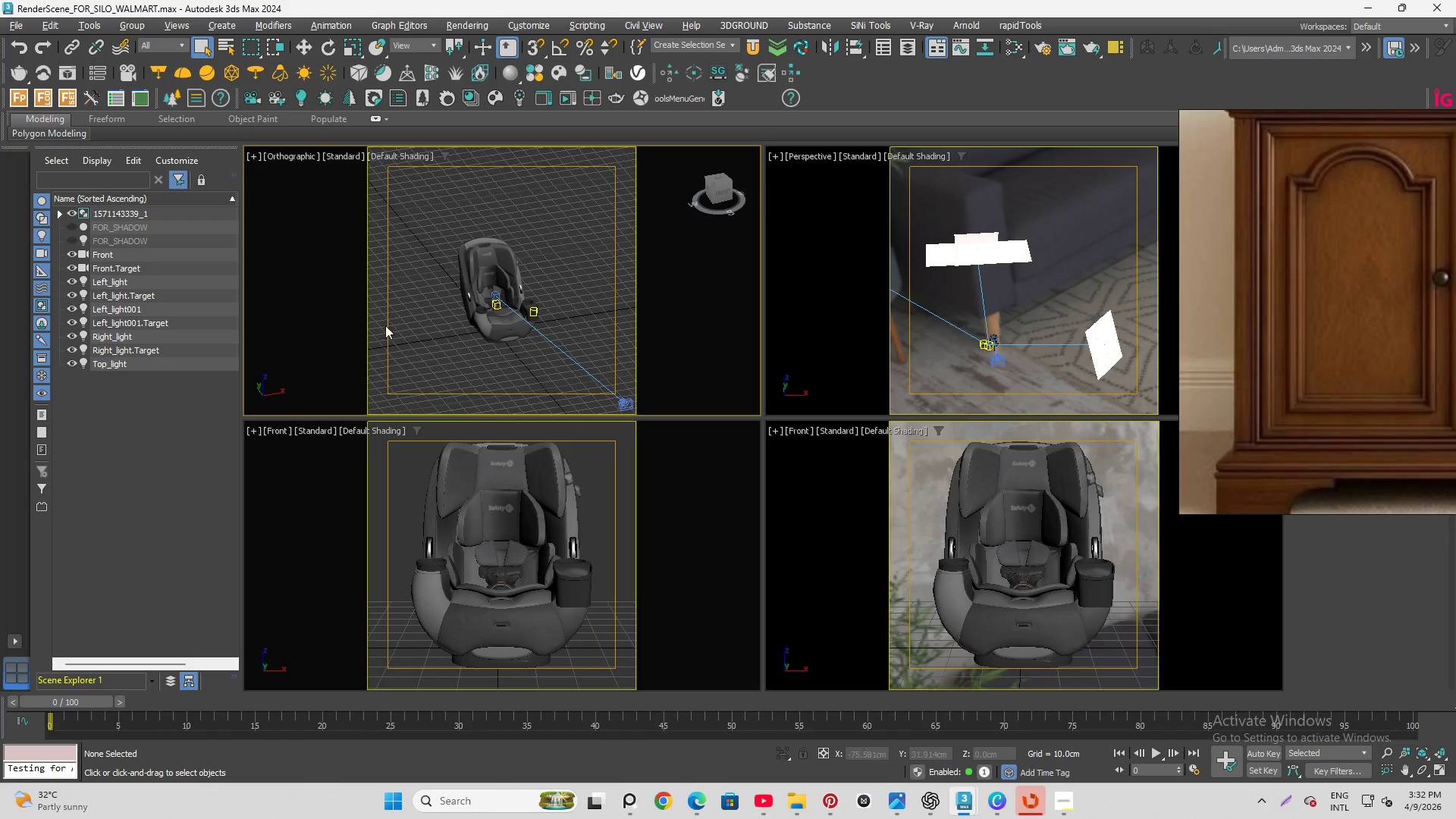 
left_click([432, 314])
 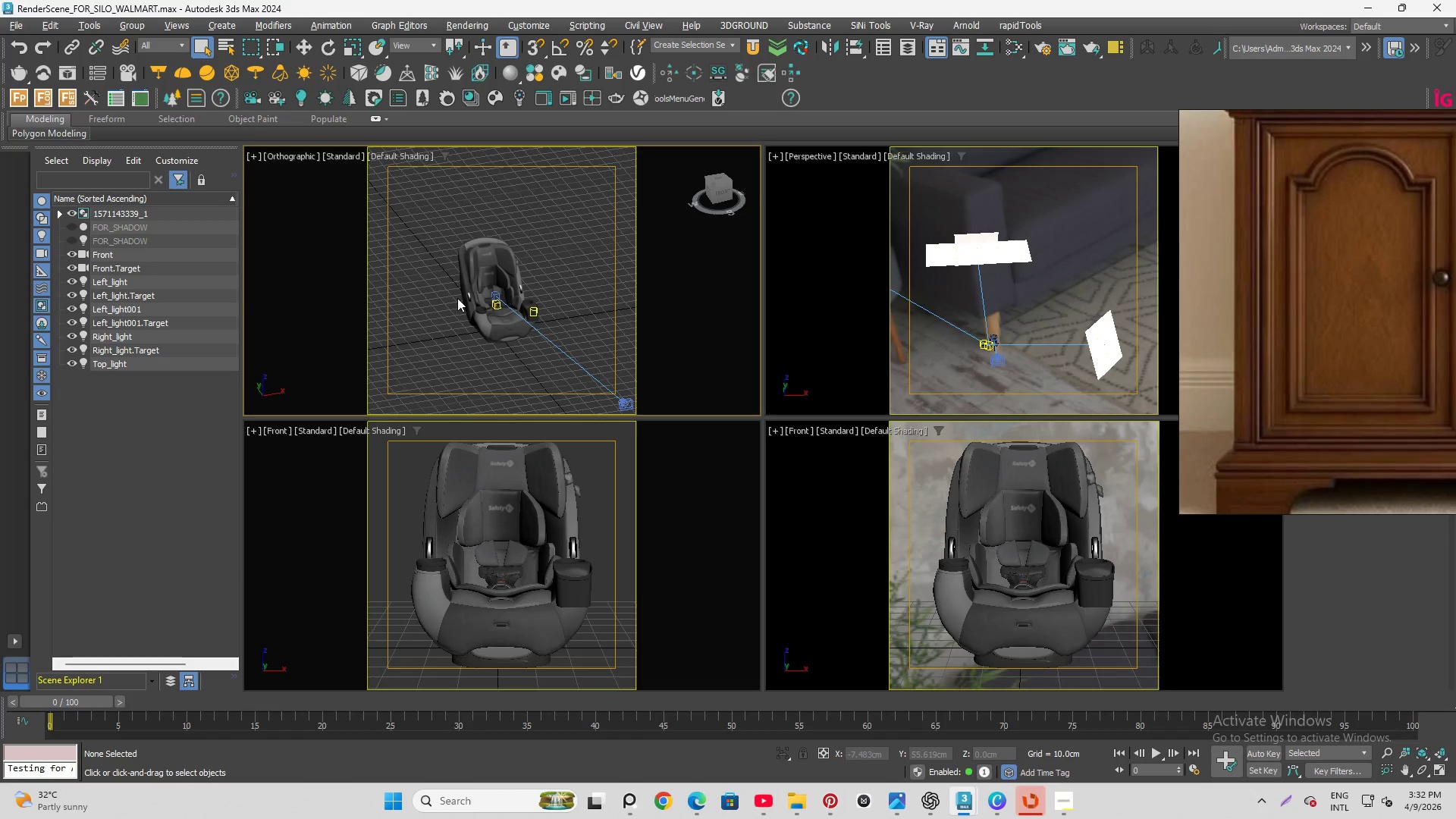 
key(Alt+W)
 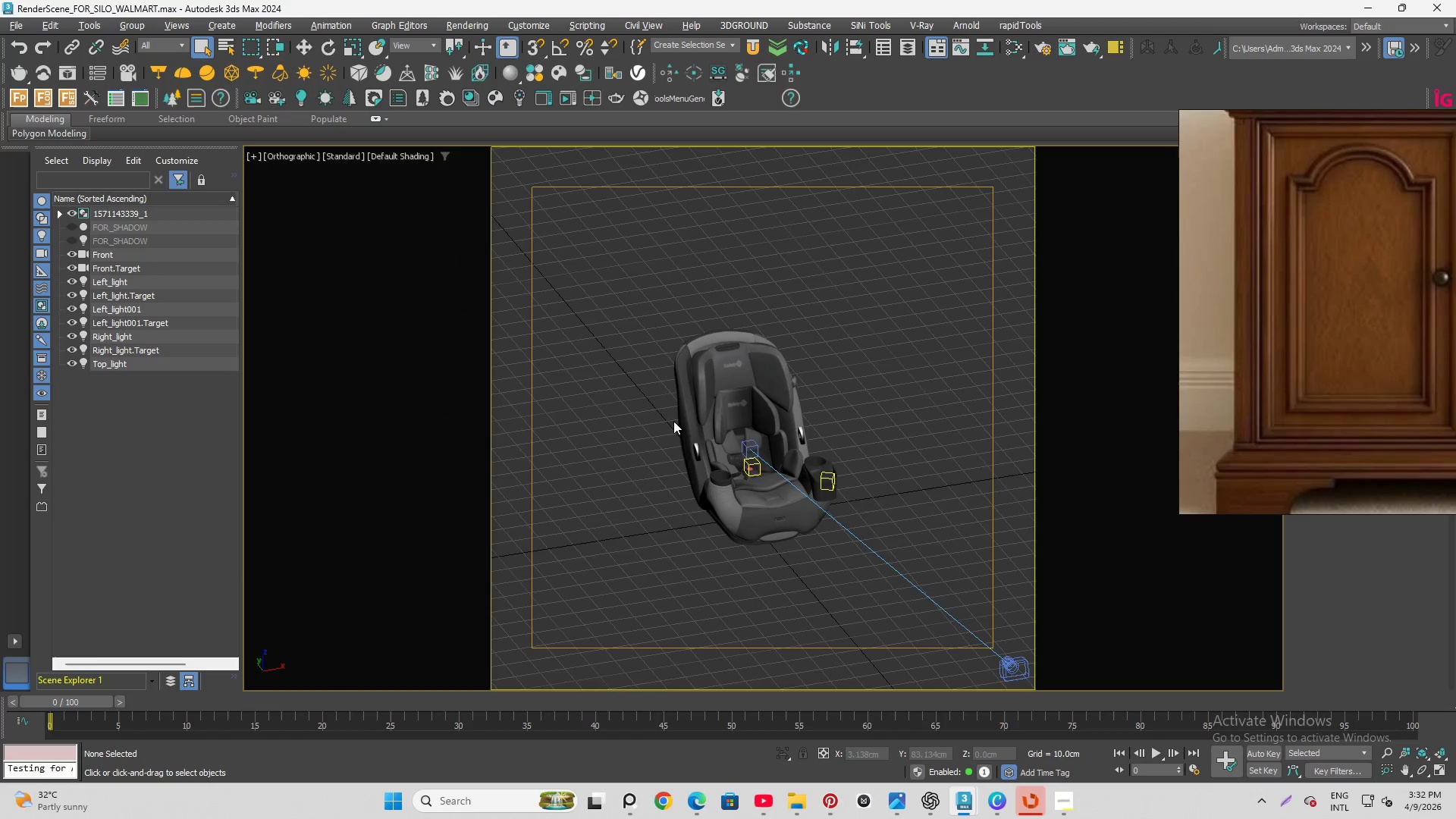 
hold_key(key=AltLeft, duration=1.52)
 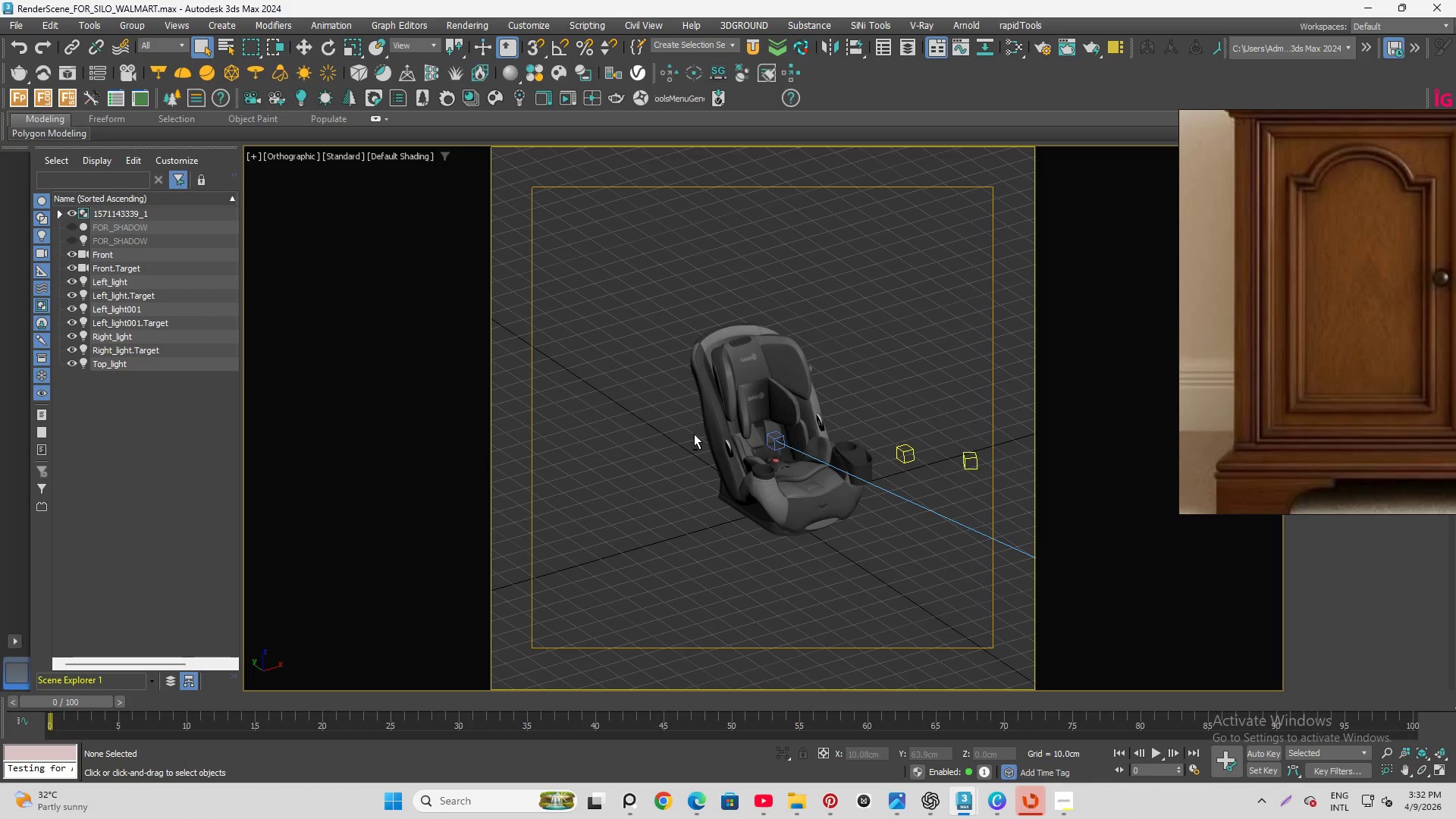 
hold_key(key=AltLeft, duration=27.2)
 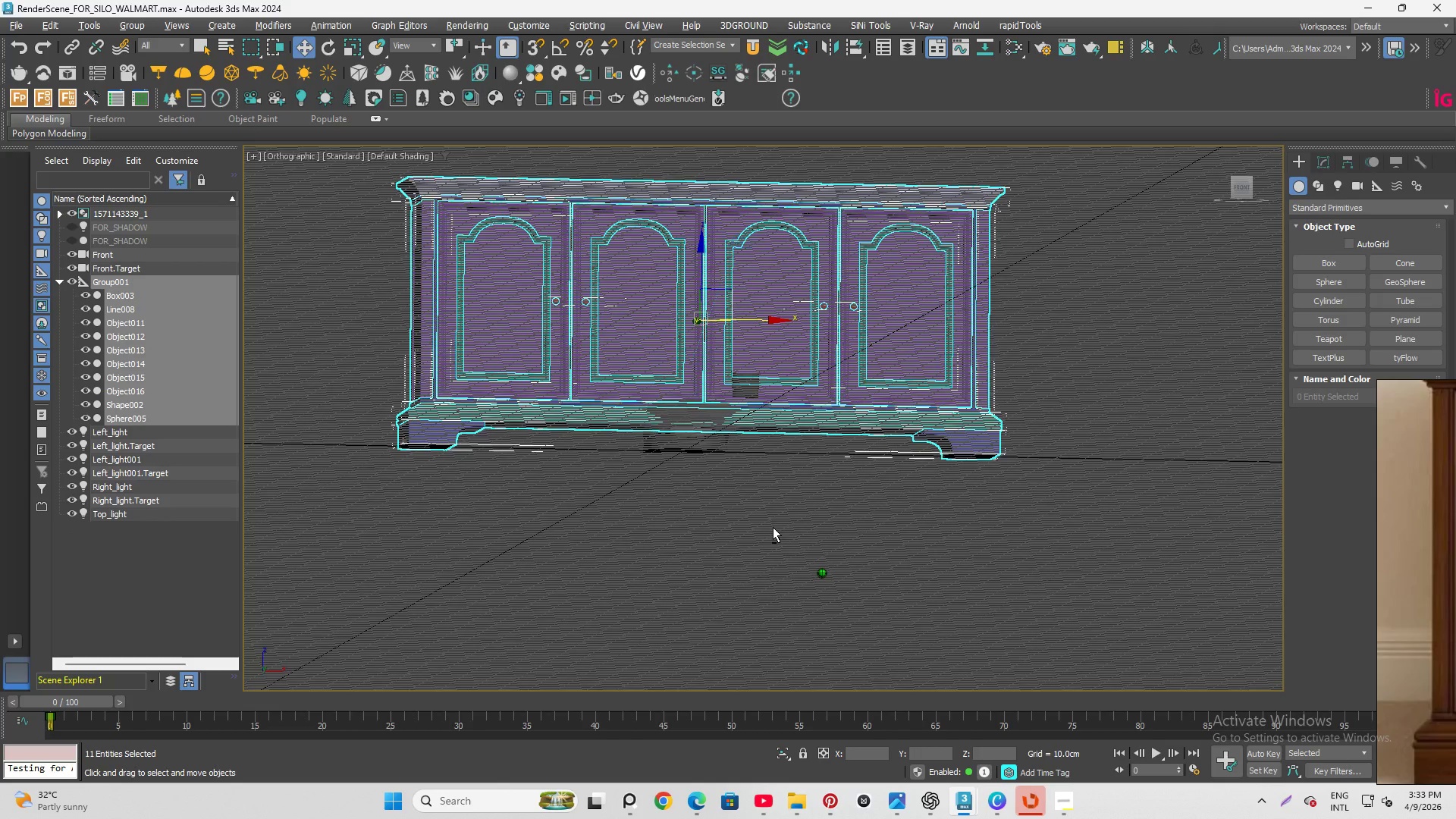 
key(Shift+F)
 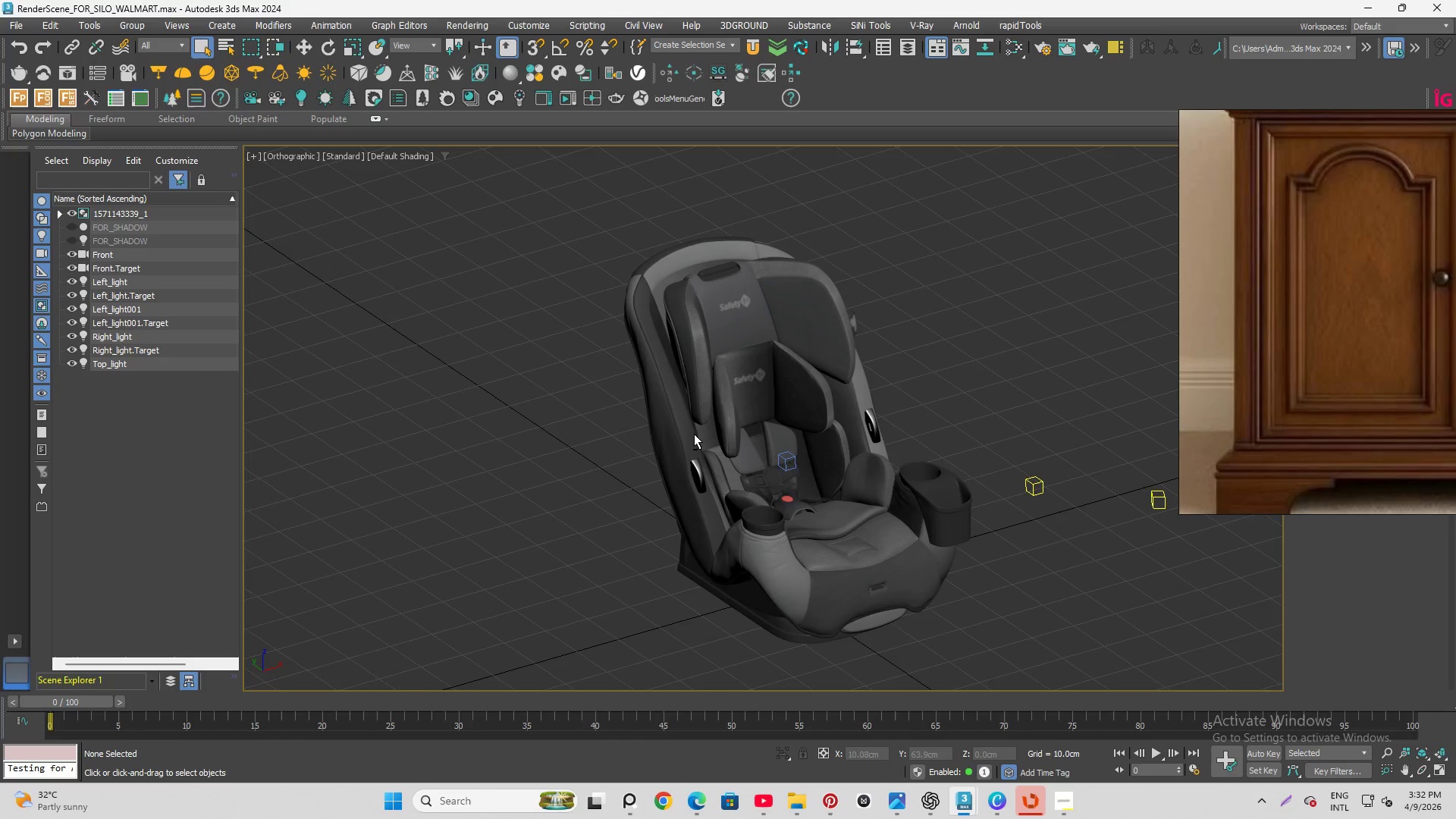 
scroll: coordinate [684, 428], scroll_direction: down, amount: 2.0
 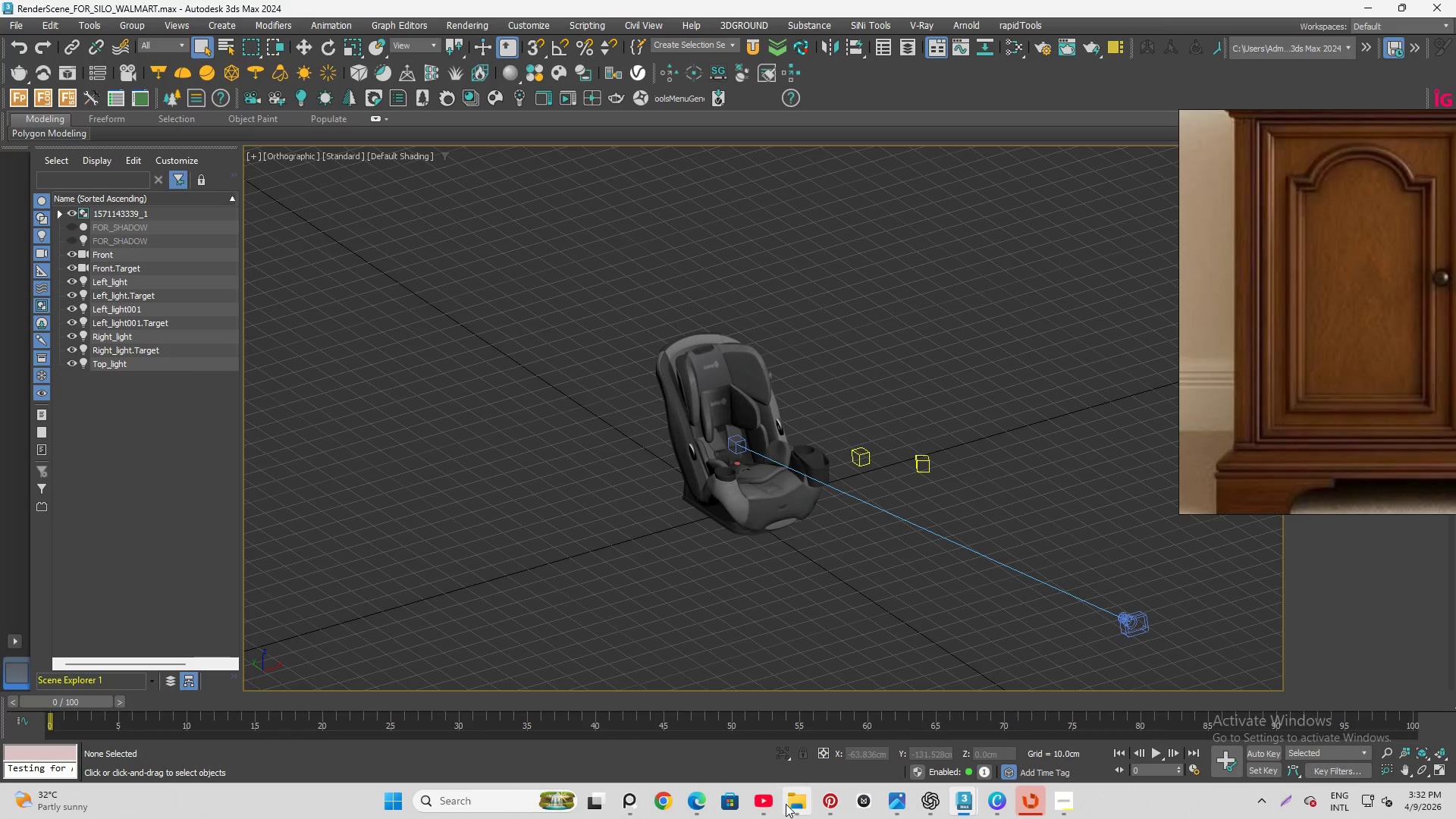 
left_click([797, 805])
 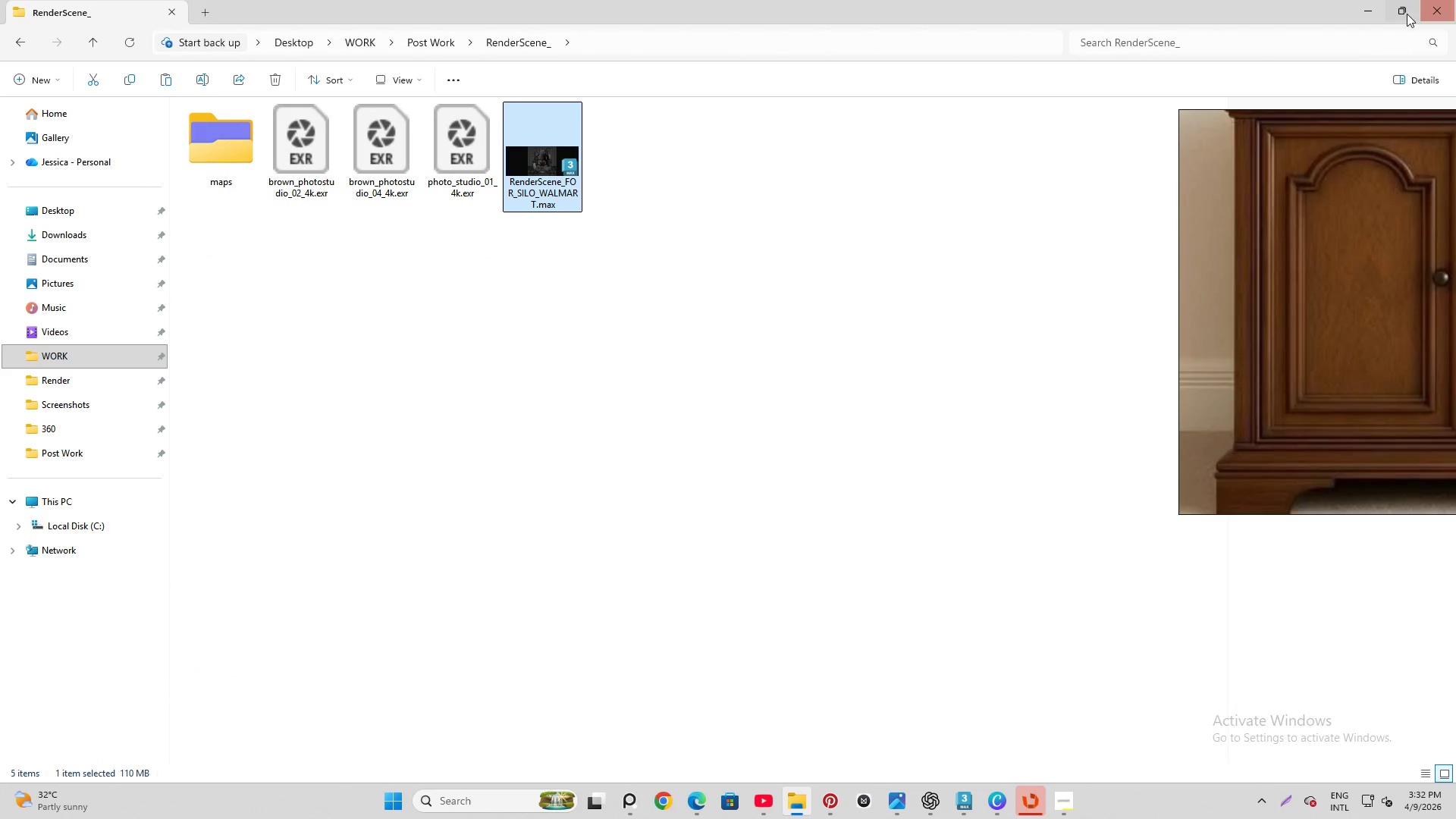 
left_click([1406, 14])
 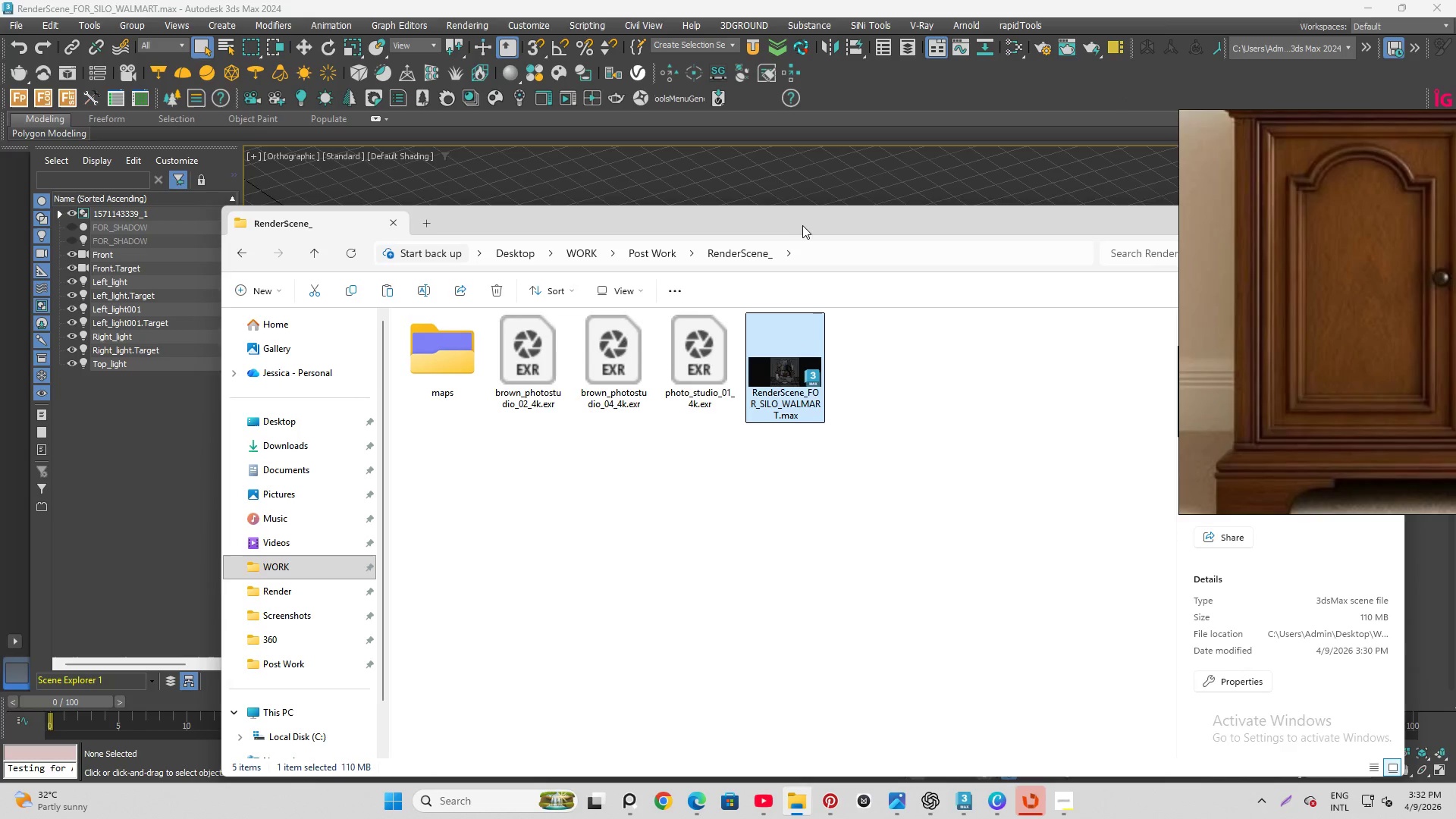 
left_click_drag(start_coordinate=[806, 224], to_coordinate=[1331, 247])
 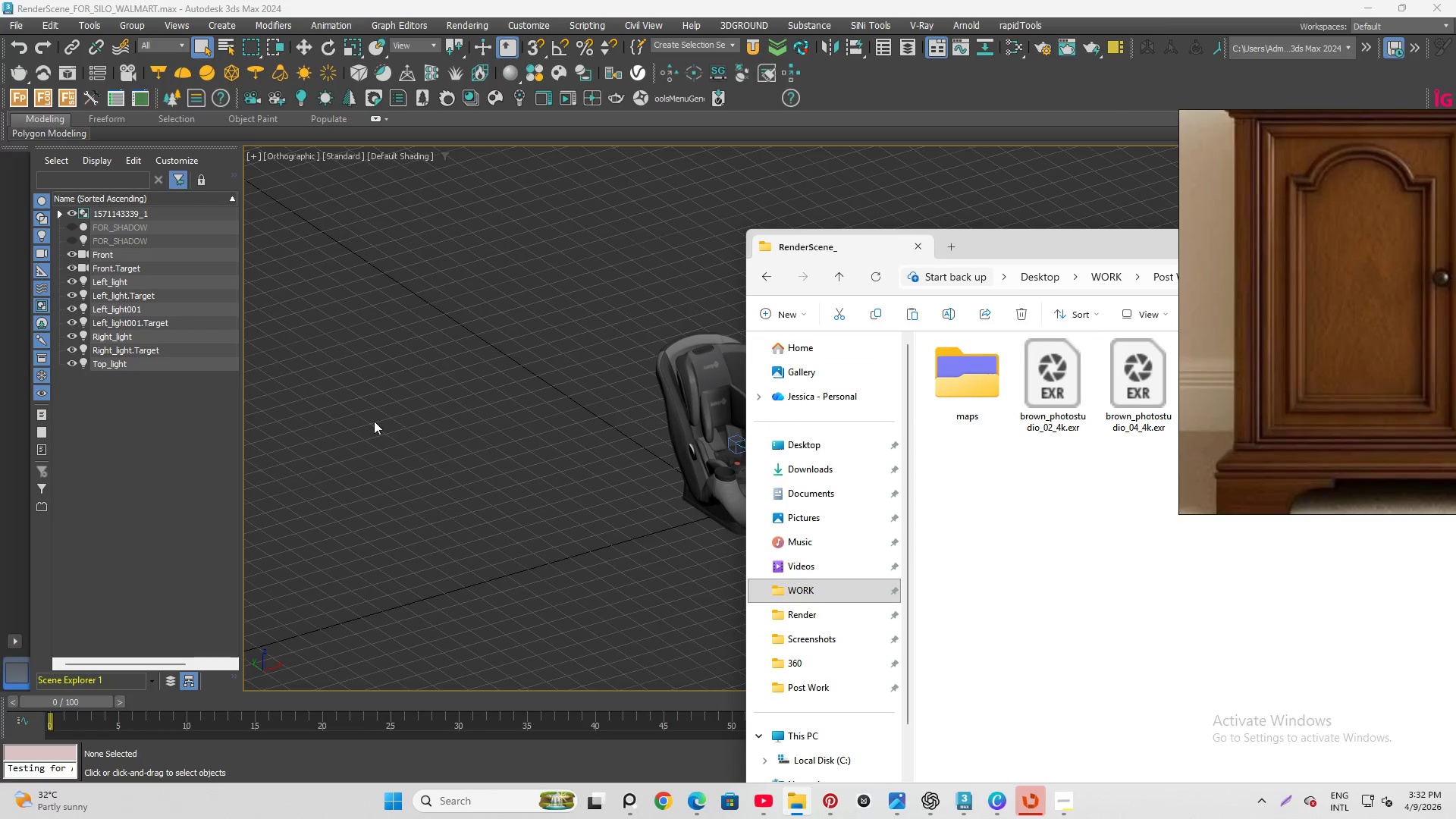 
scroll: coordinate [584, 470], scroll_direction: none, amount: 0.0
 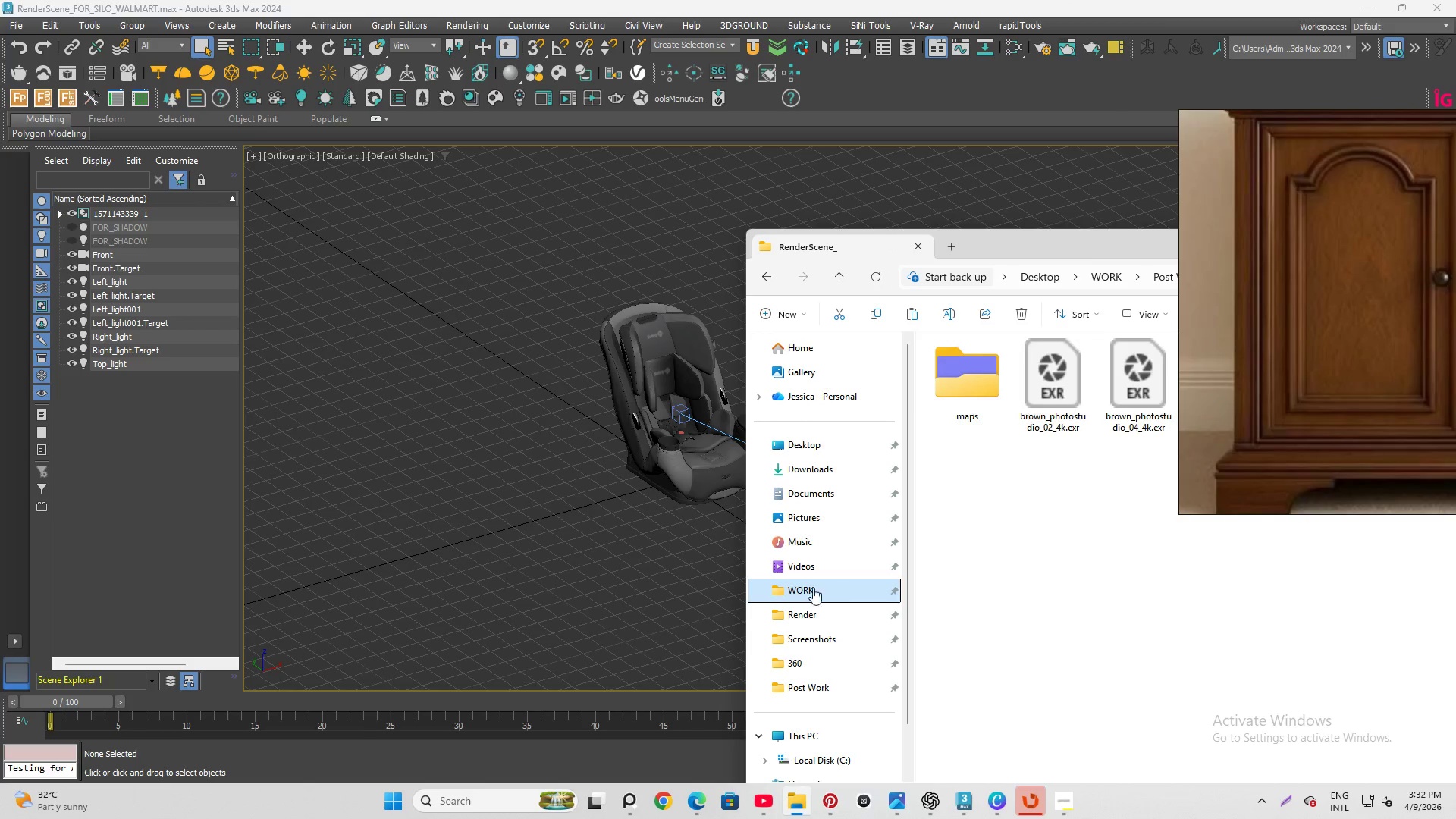 
left_click([808, 589])
 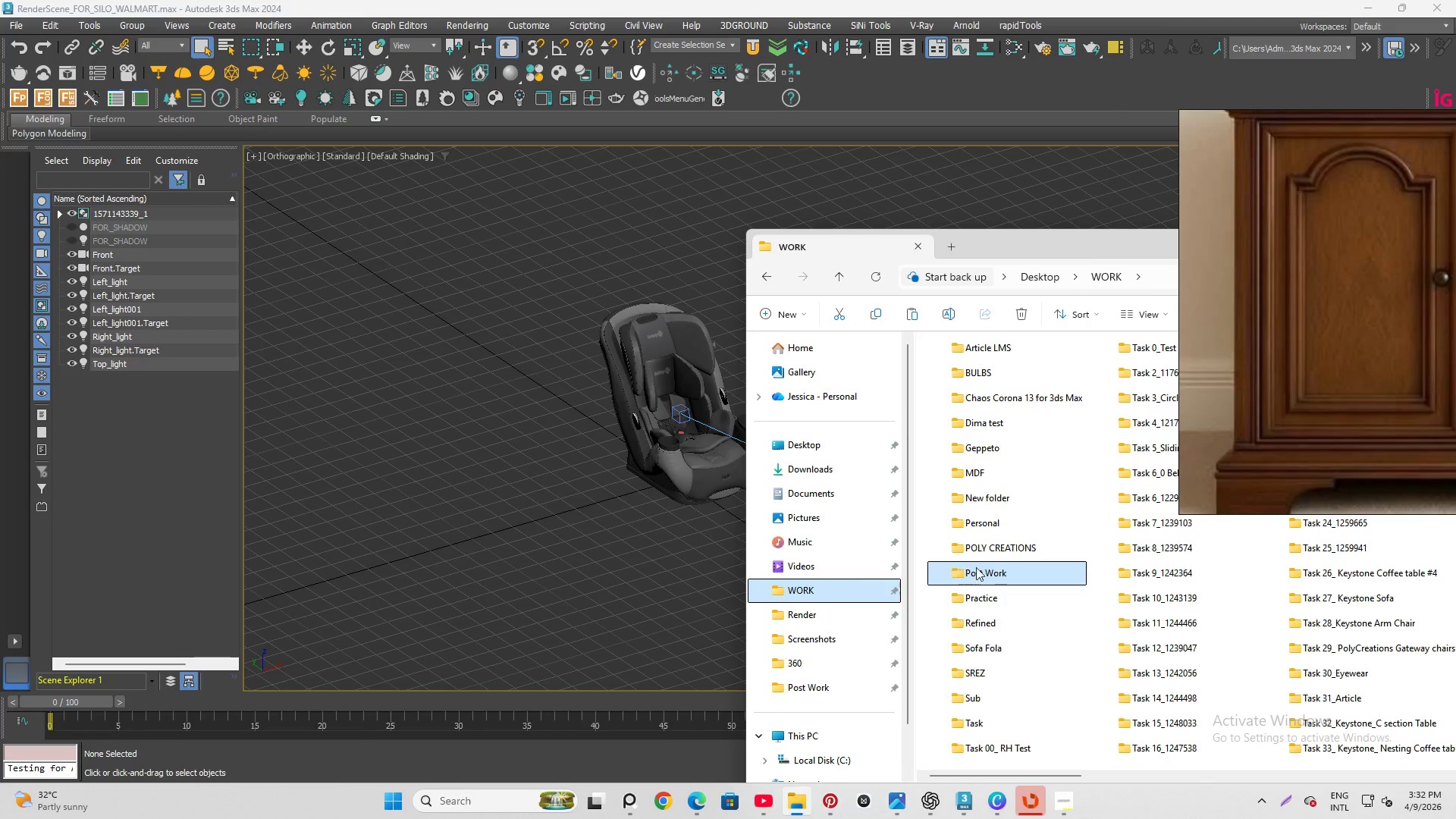 
double_click([989, 572])
 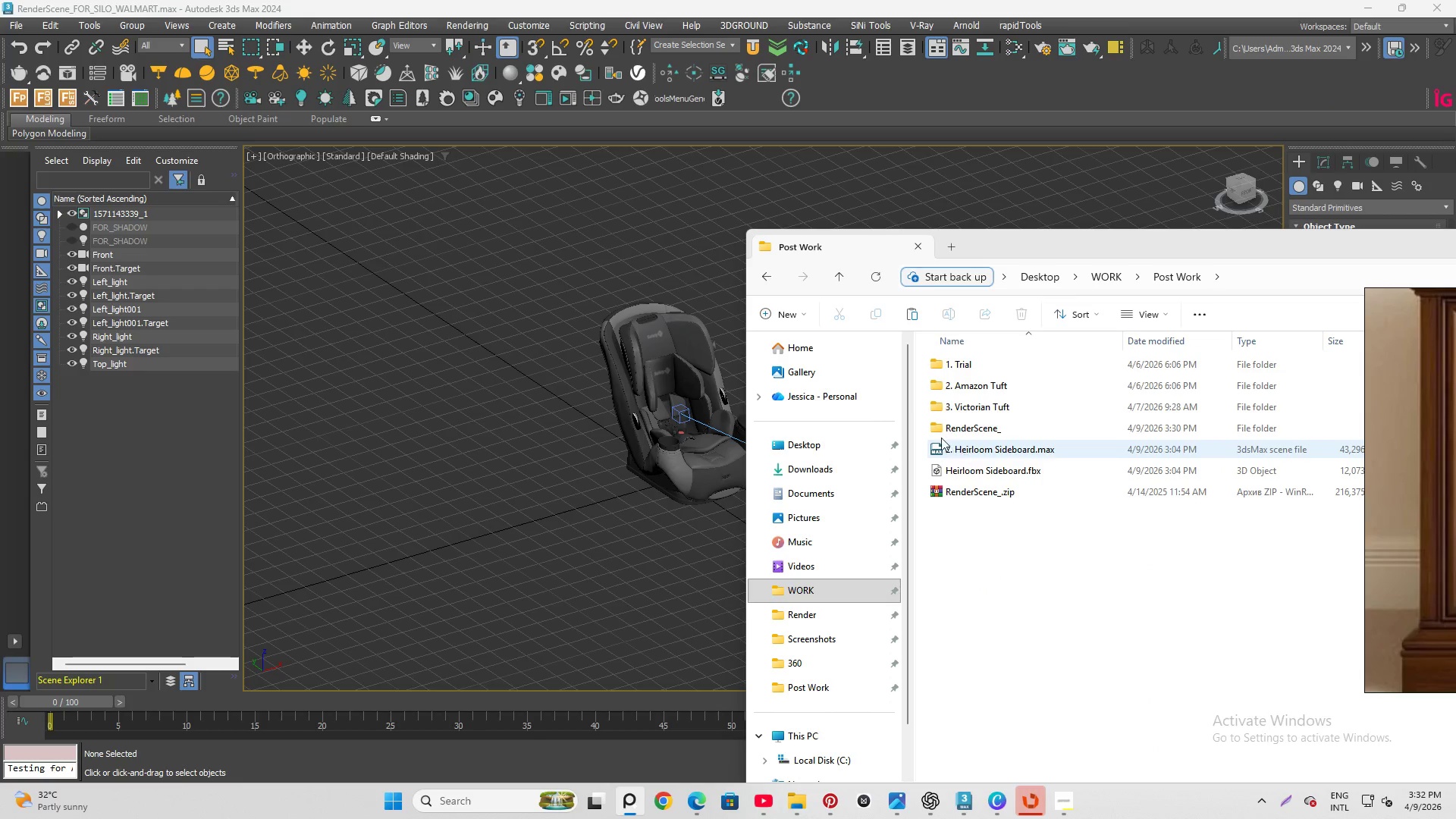 
left_click([944, 428])
 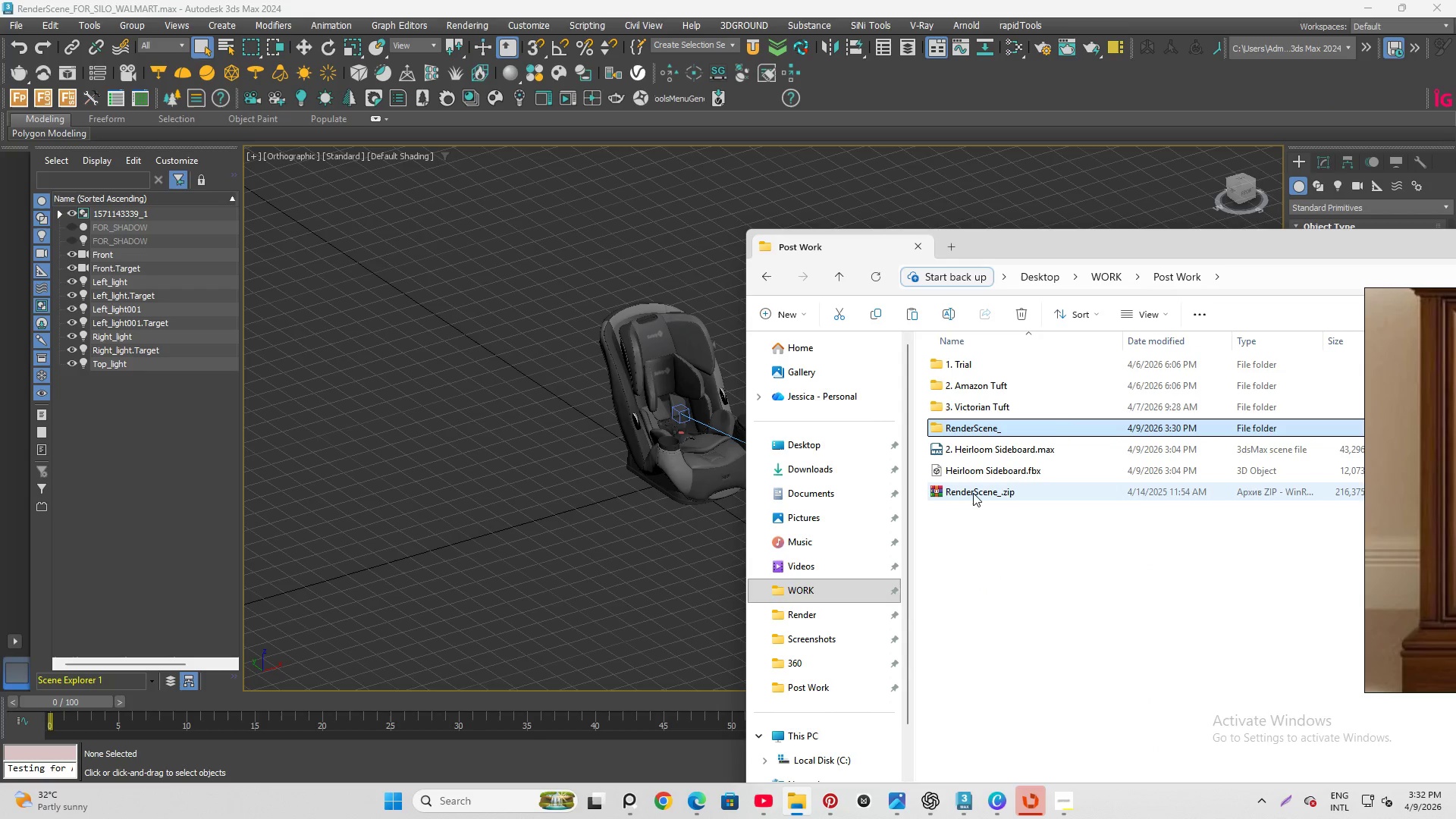 
left_click([981, 454])
 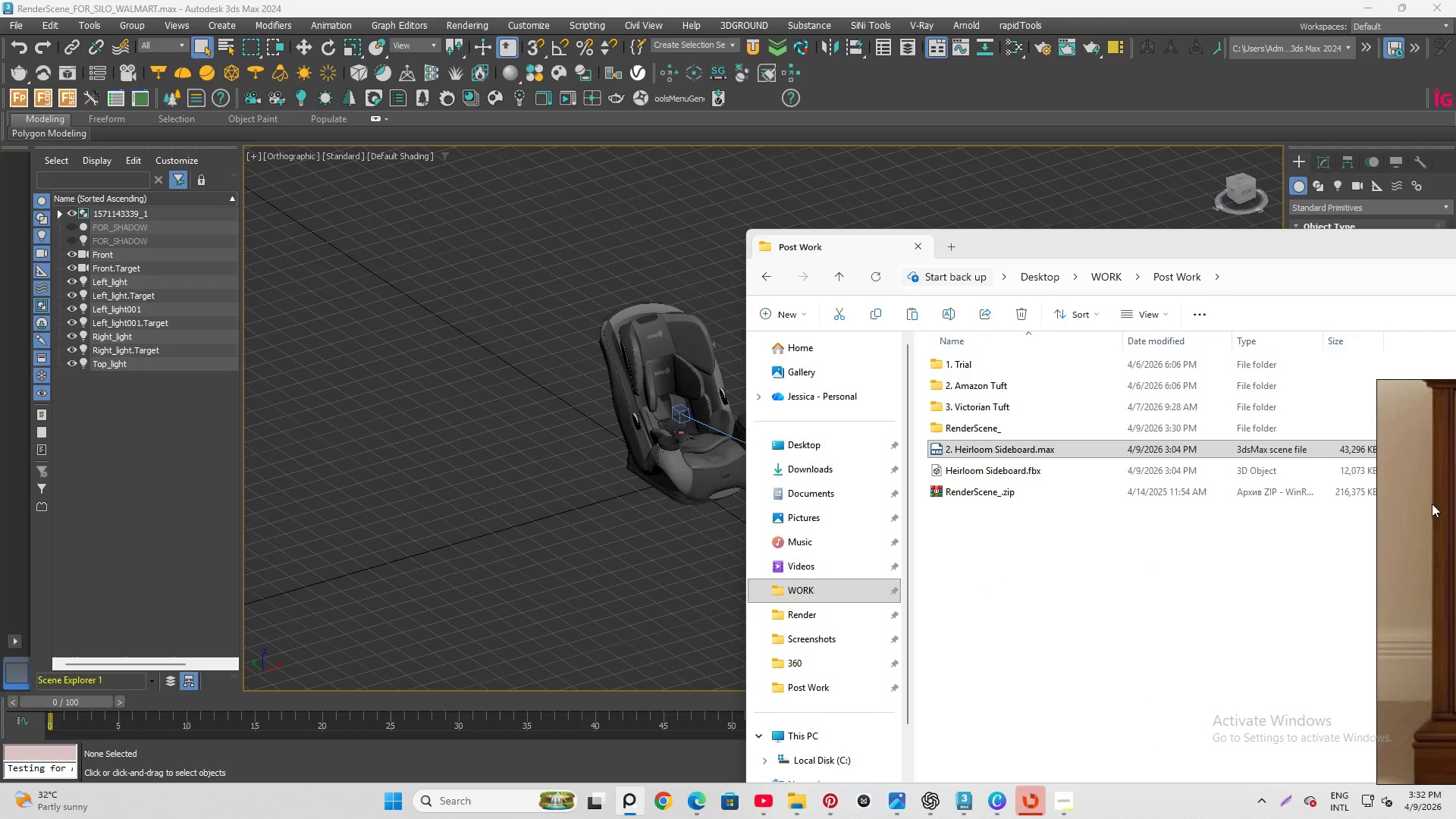 
left_click_drag(start_coordinate=[1019, 469], to_coordinate=[631, 428])
 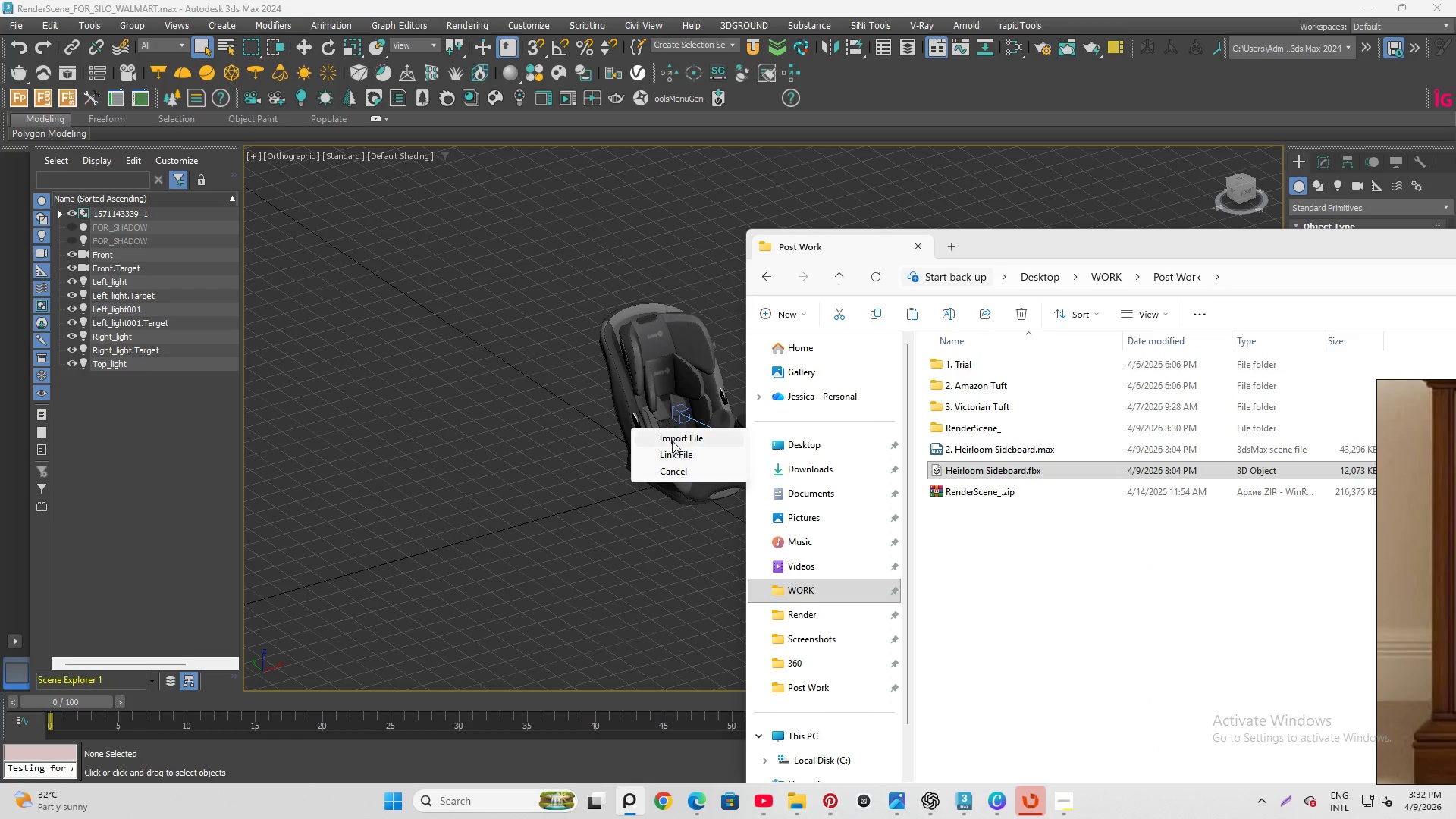 
left_click([672, 441])
 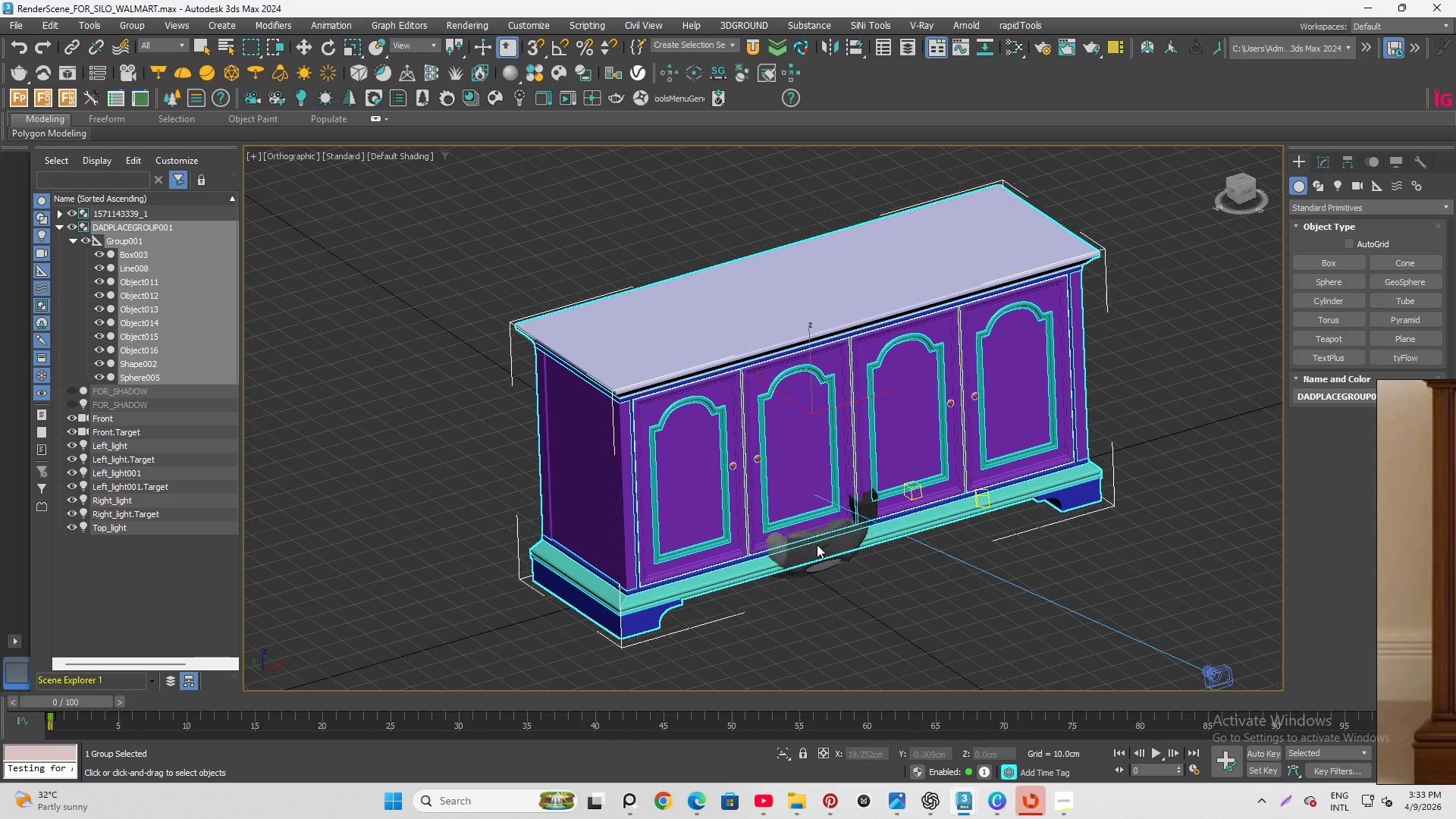 
left_click([792, 552])
 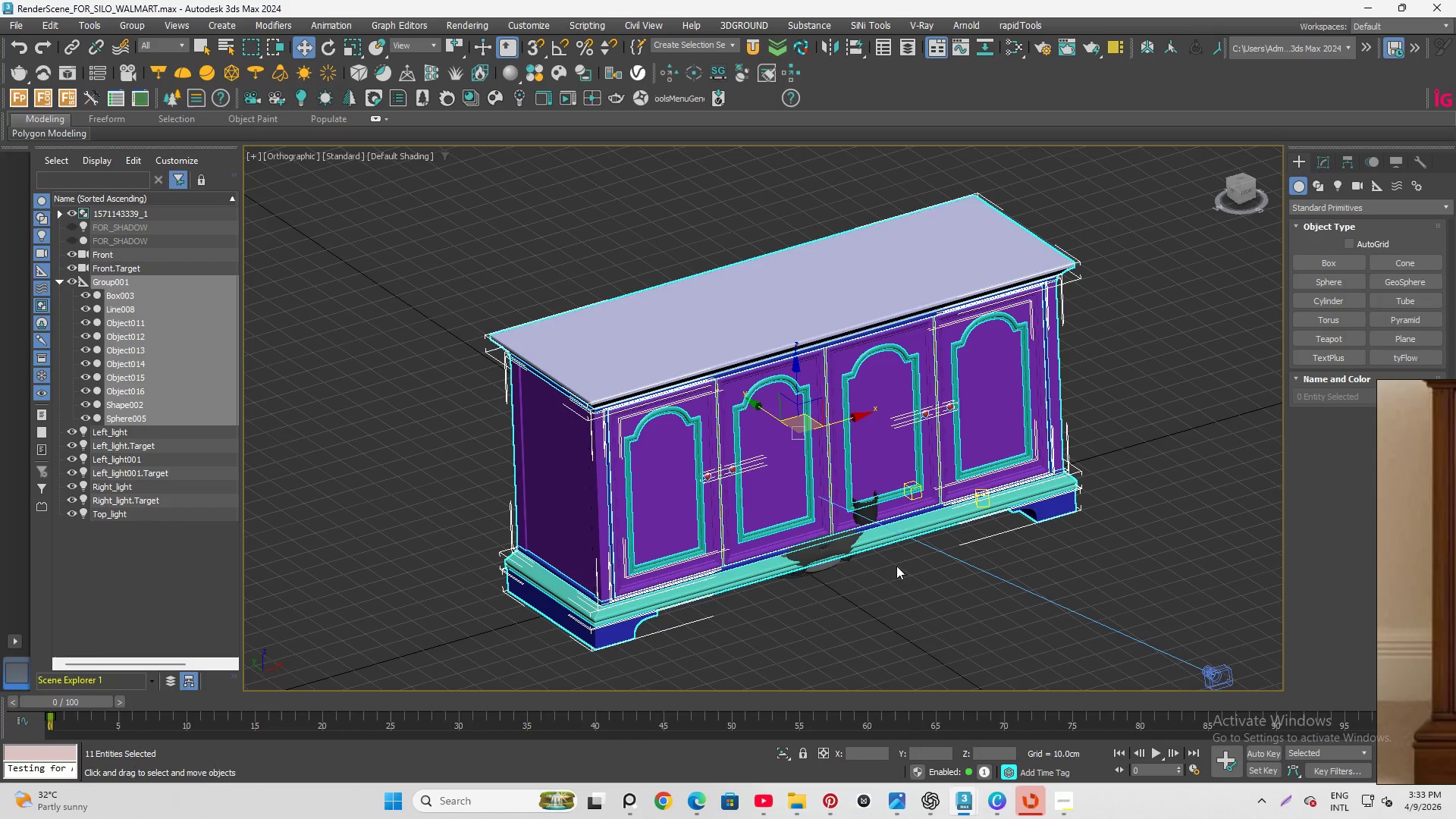 
hold_key(key=AltLeft, duration=1.5)
 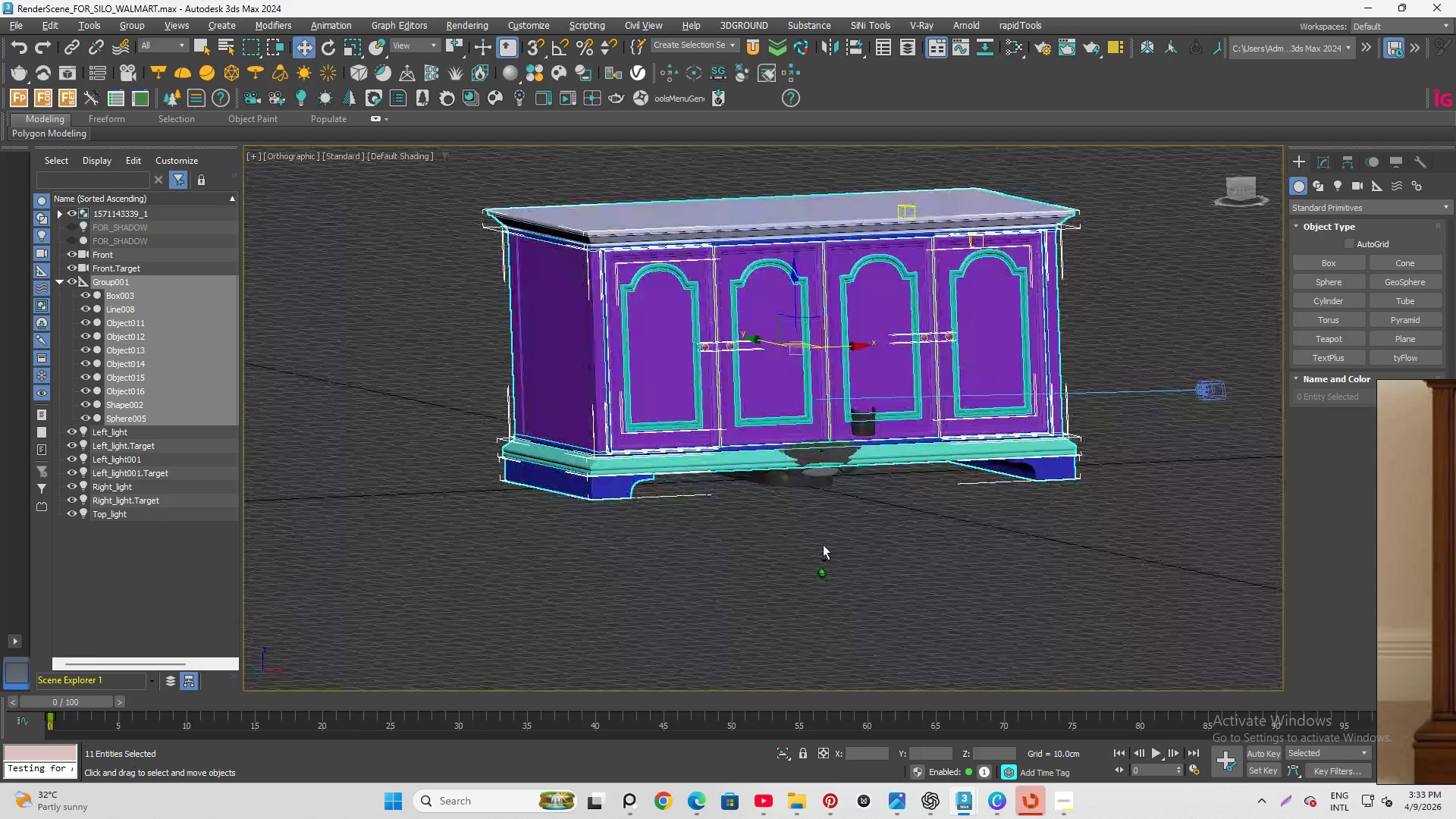 
hold_key(key=AltLeft, duration=0.98)
 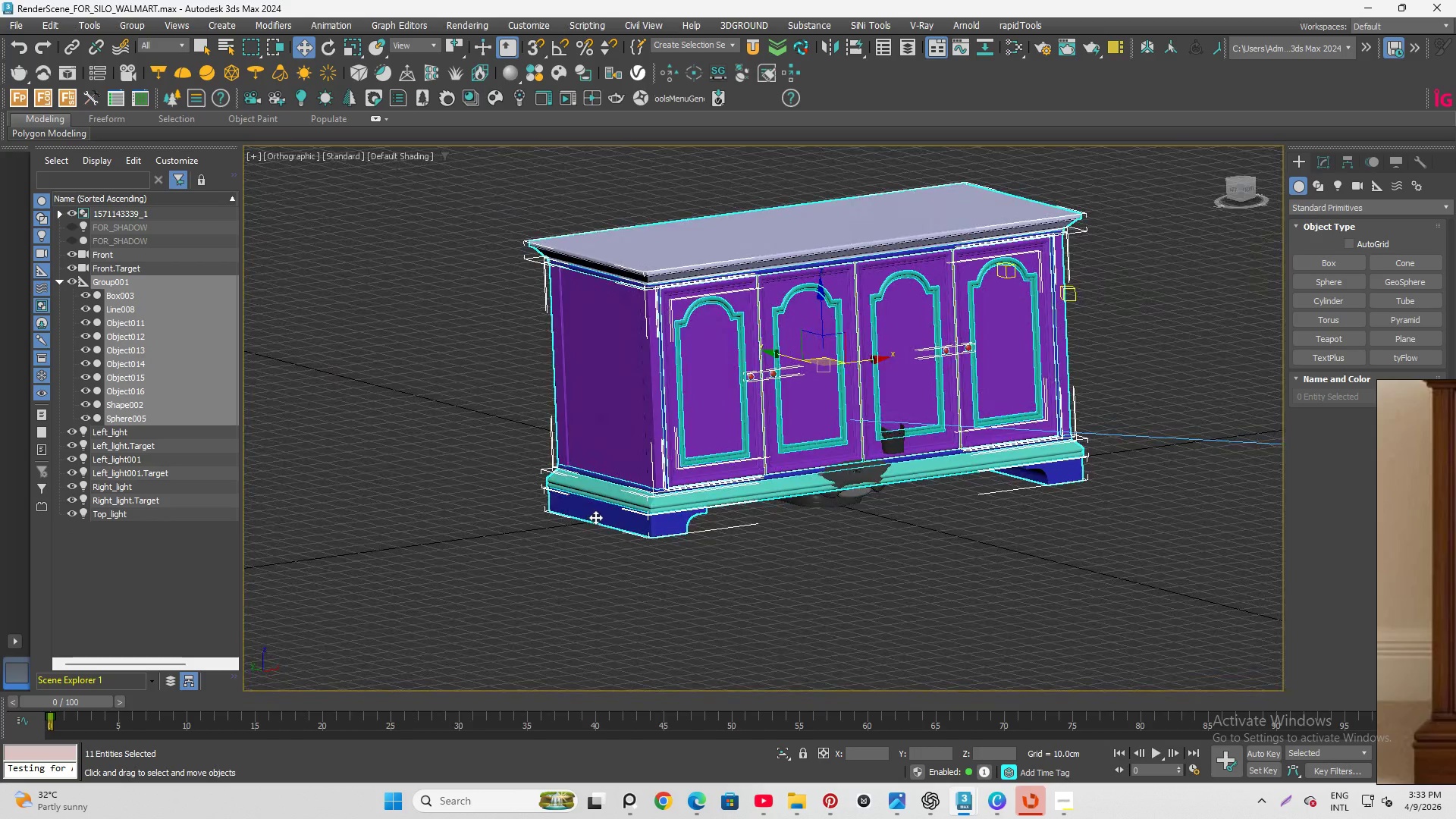 
hold_key(key=AltLeft, duration=1.5)
 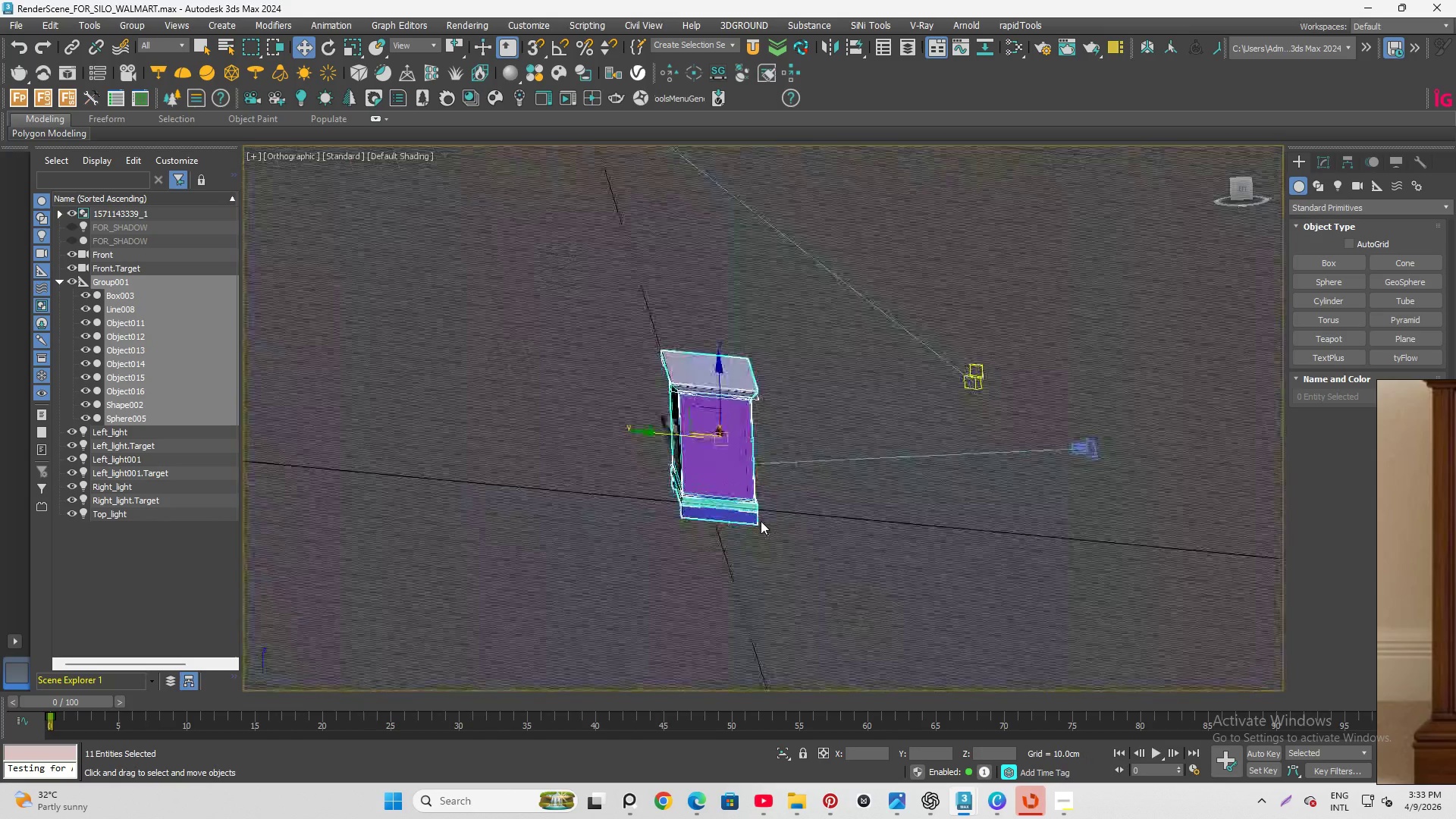 
scroll: coordinate [614, 517], scroll_direction: up, amount: 2.0
 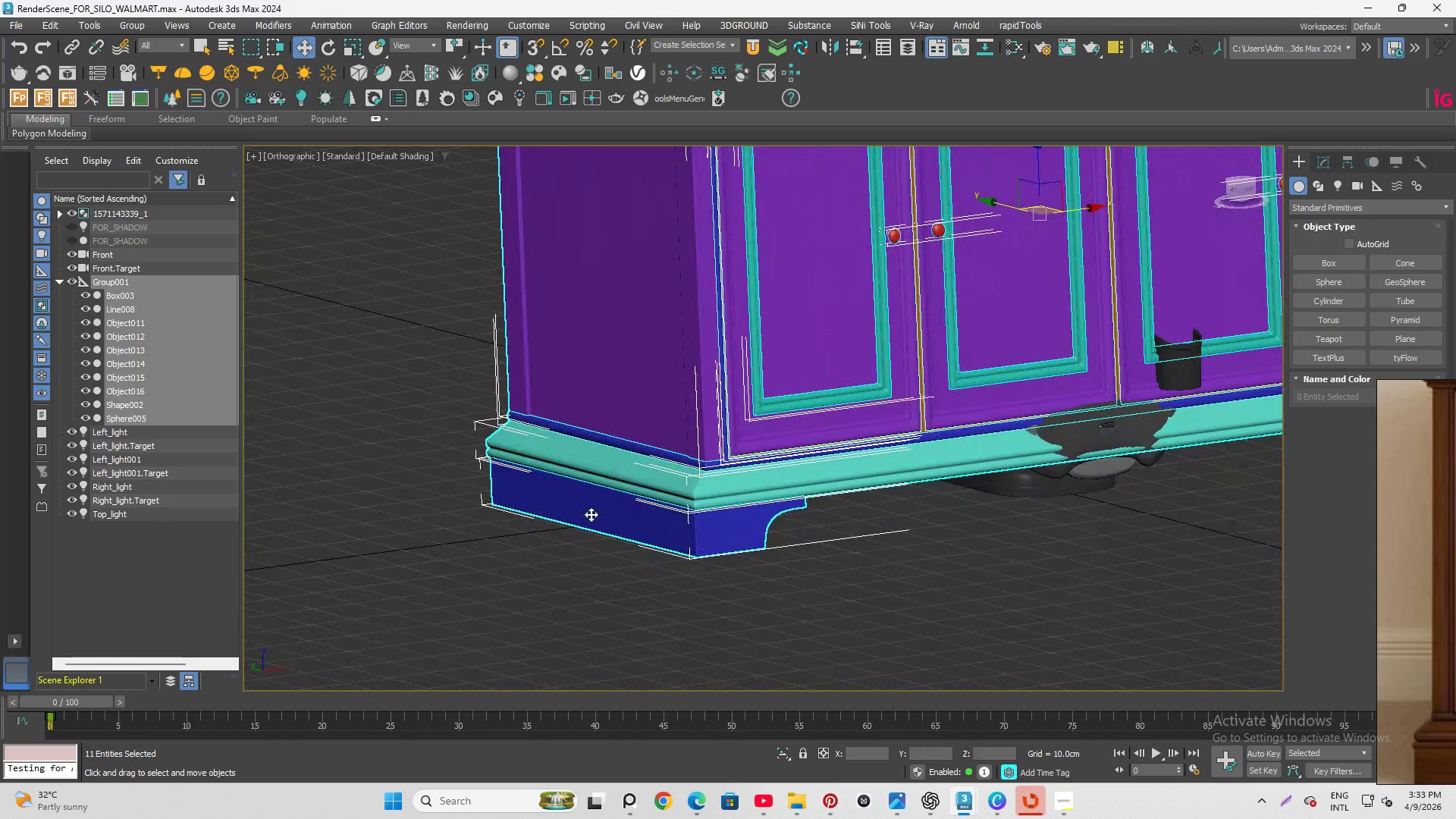 
key(Alt+AltLeft)
 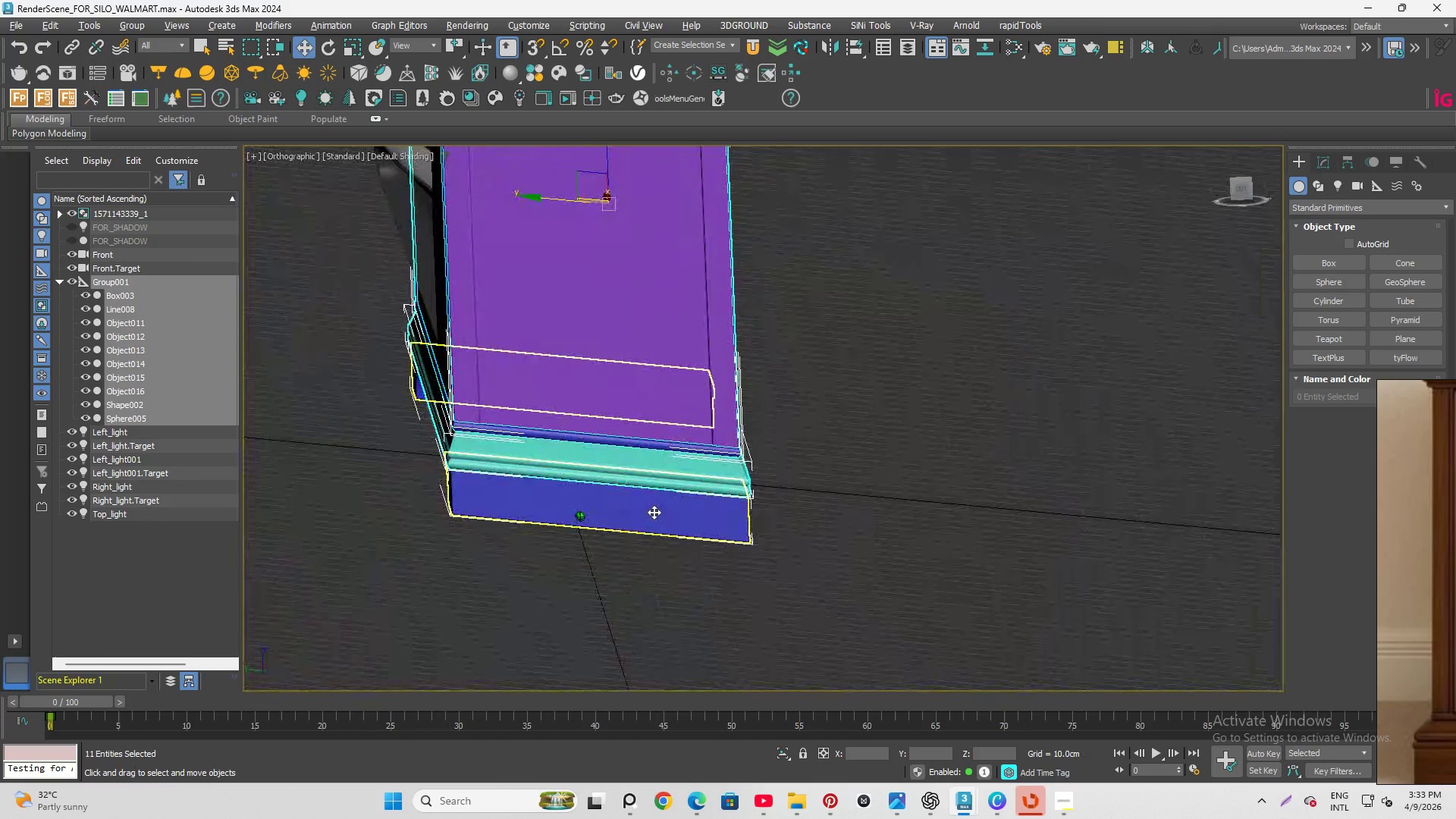 
key(Alt+AltLeft)
 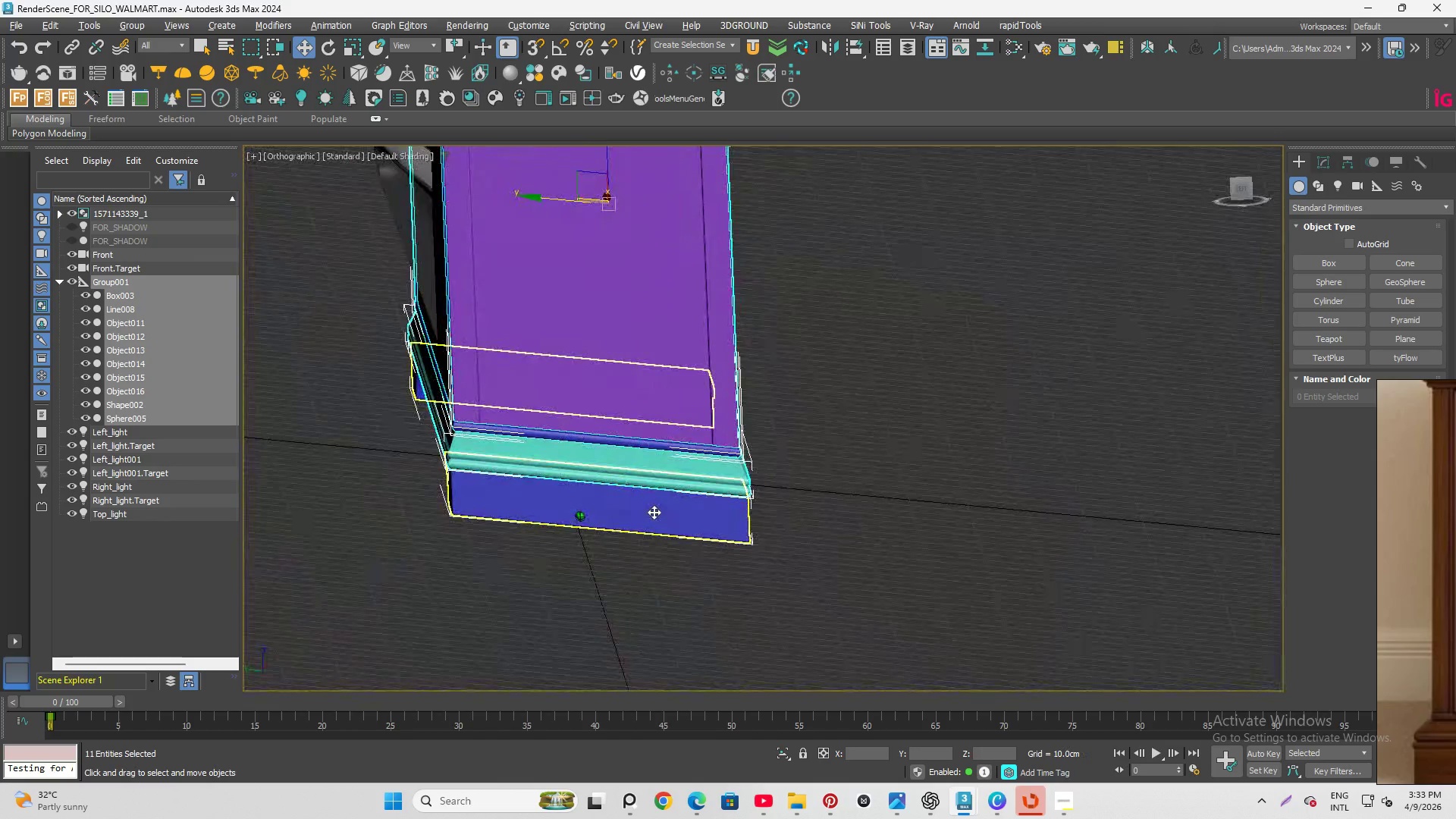 
key(Alt+AltLeft)
 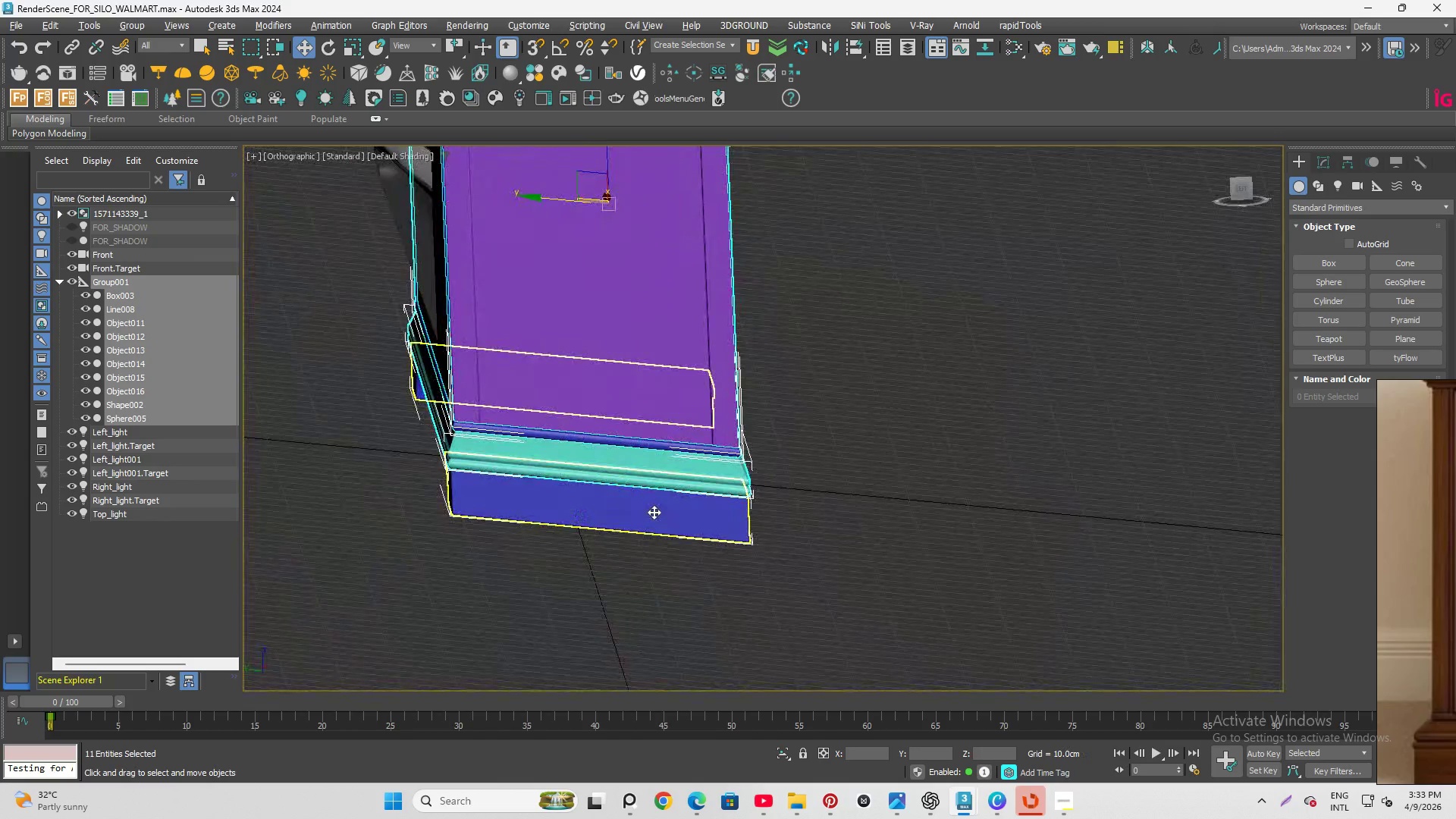 
key(Alt+AltLeft)
 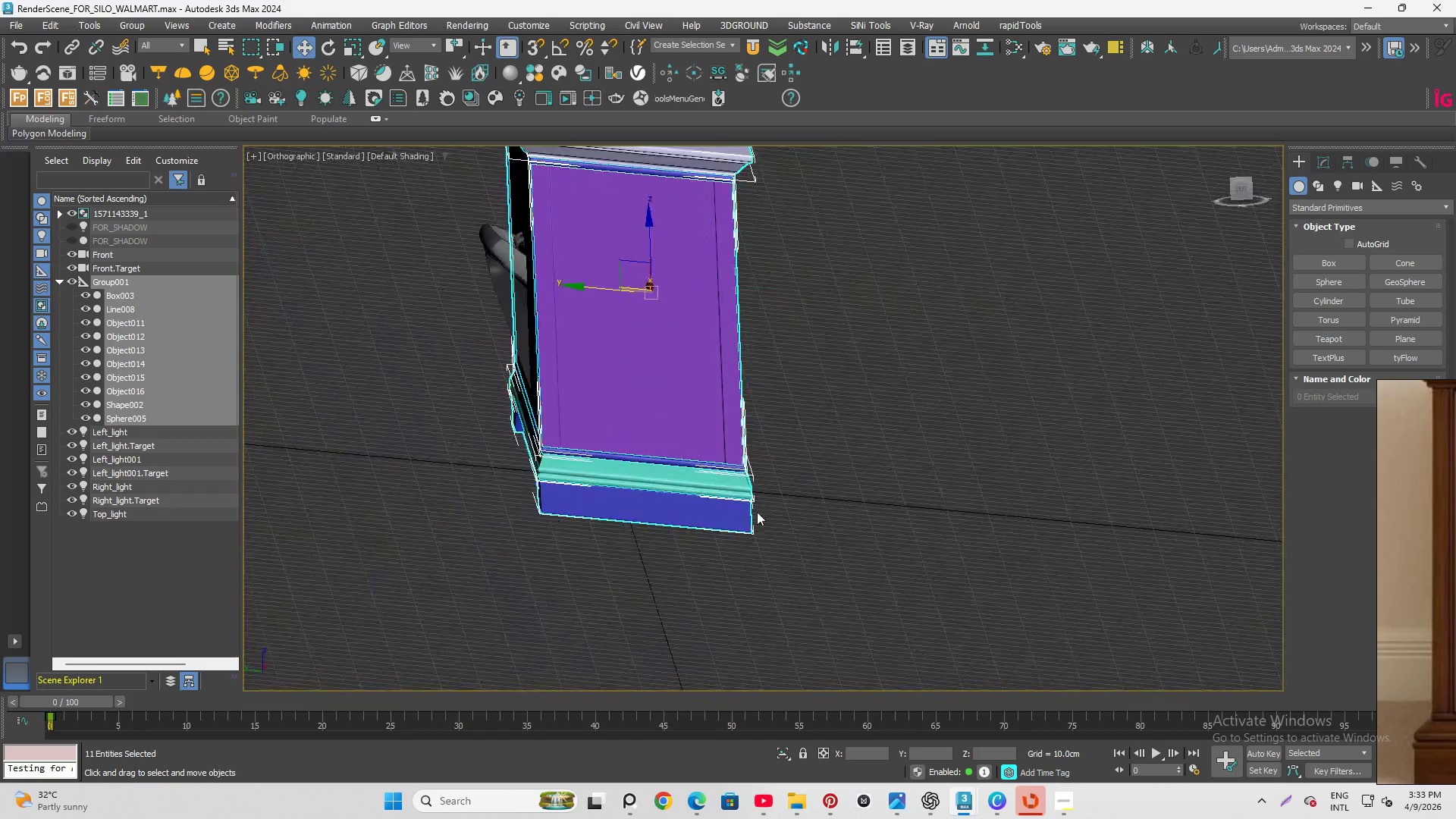 
scroll: coordinate [761, 521], scroll_direction: down, amount: 4.0
 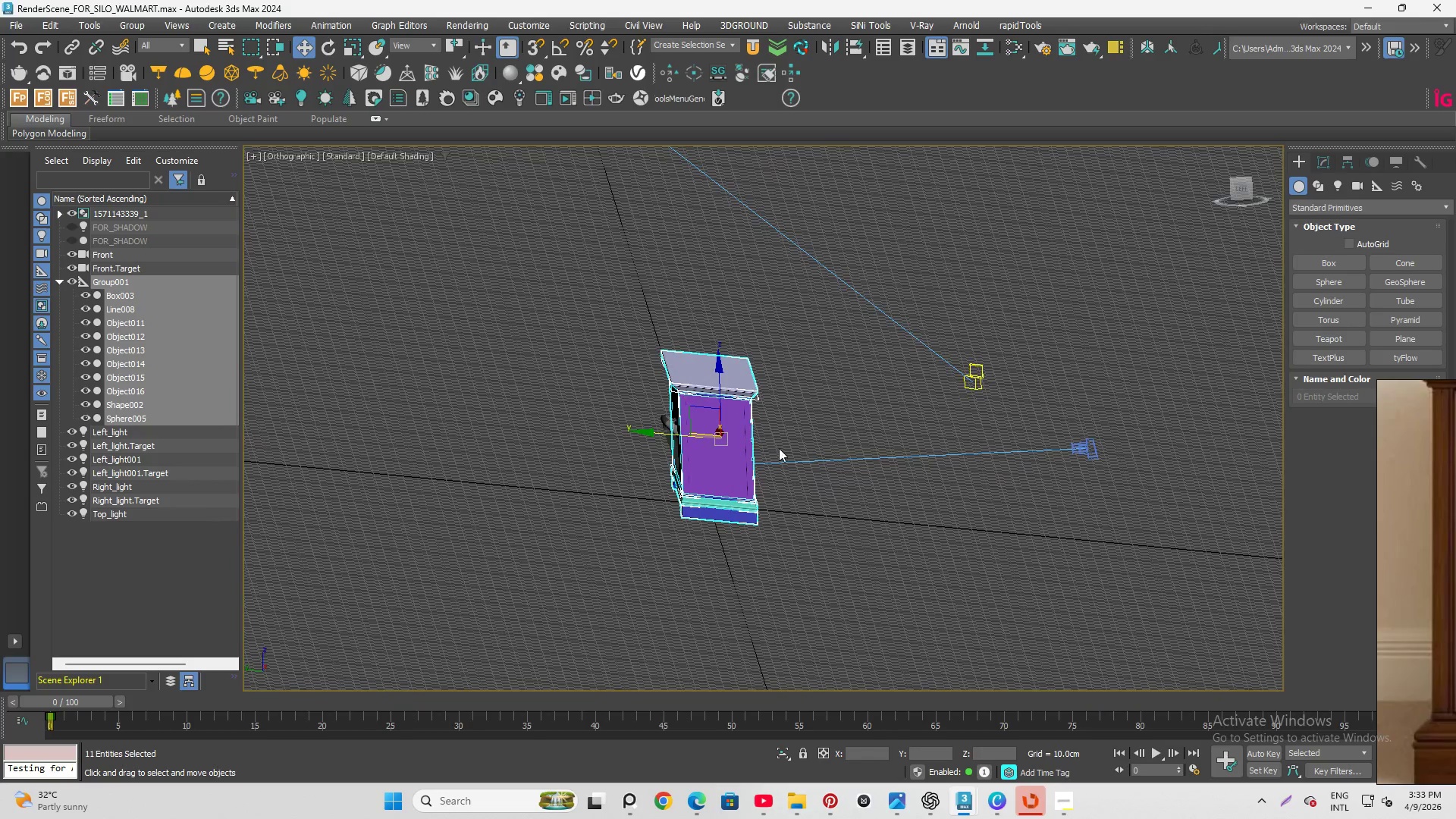 
scroll: coordinate [671, 424], scroll_direction: up, amount: 2.0
 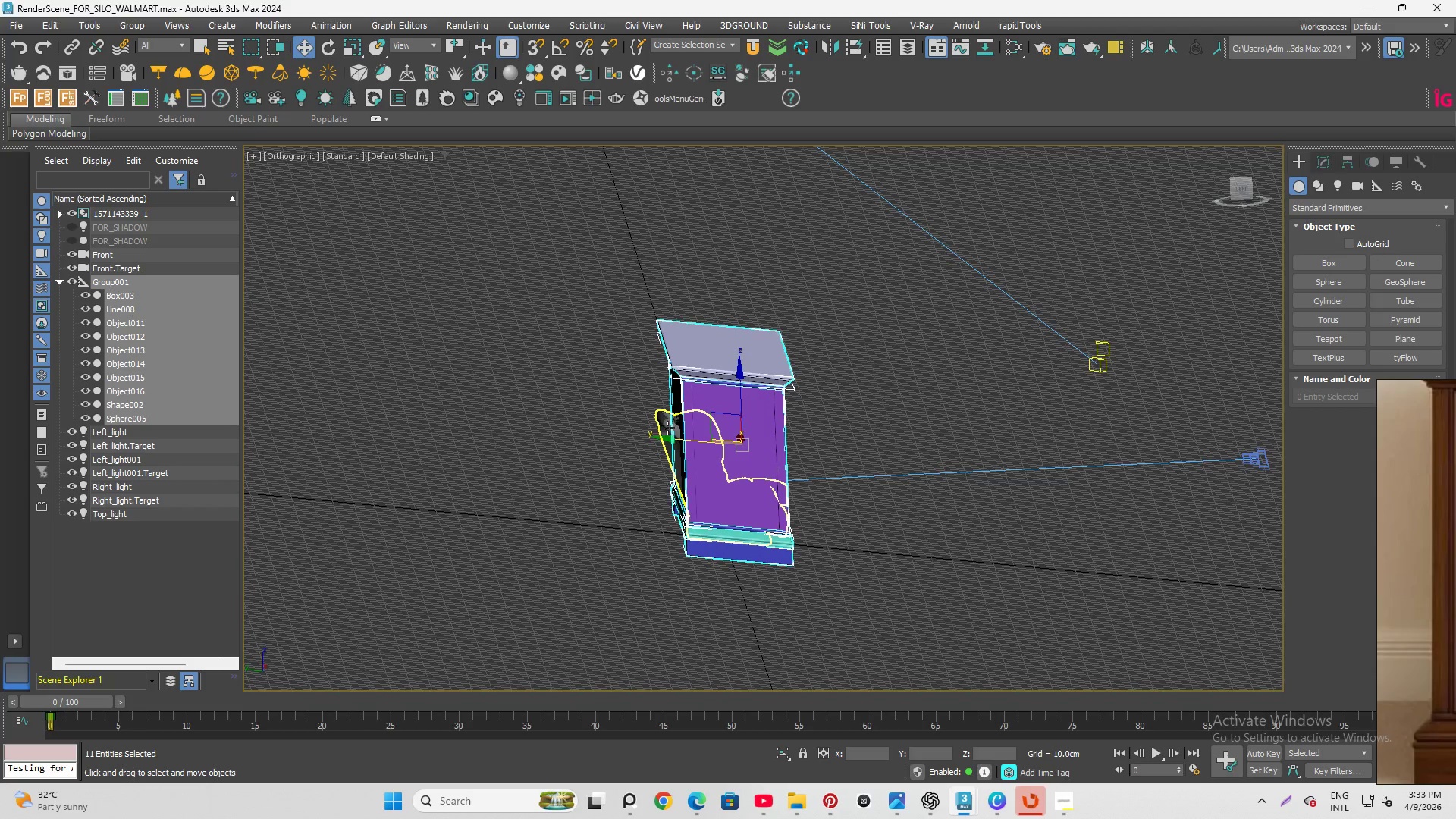 
key(F)
 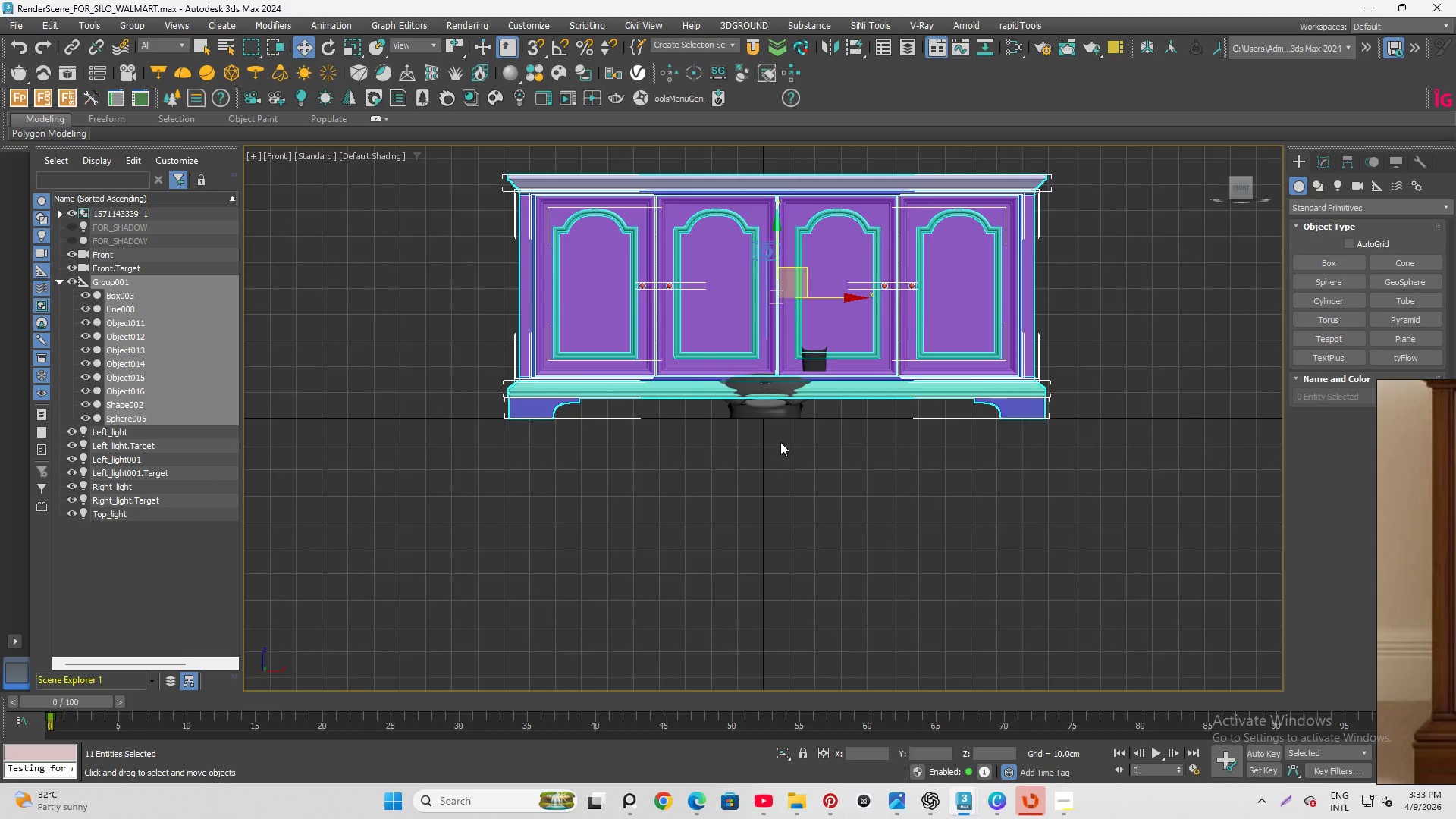 
hold_key(key=AltLeft, duration=0.67)
 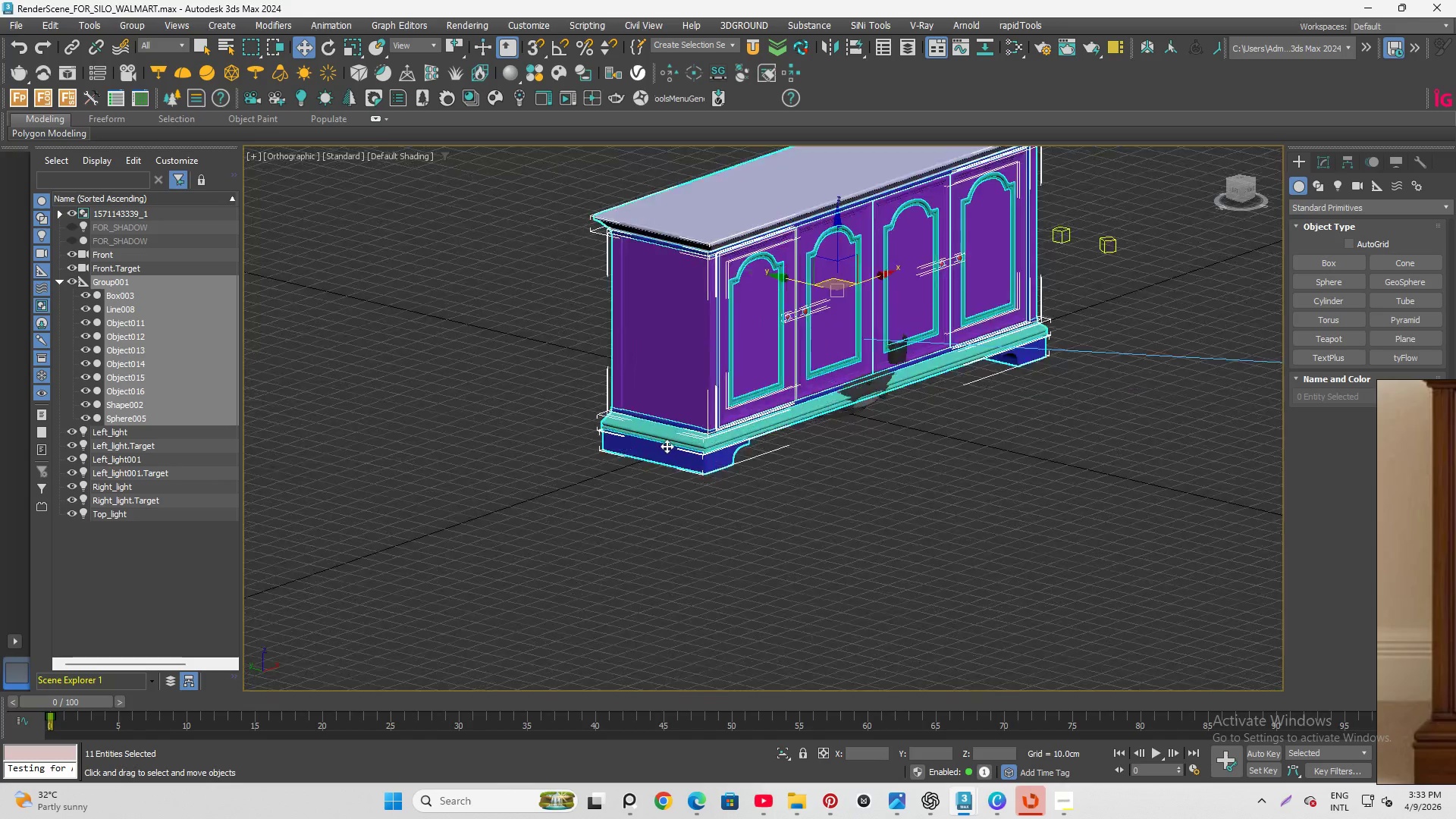 
scroll: coordinate [734, 428], scroll_direction: down, amount: 1.0
 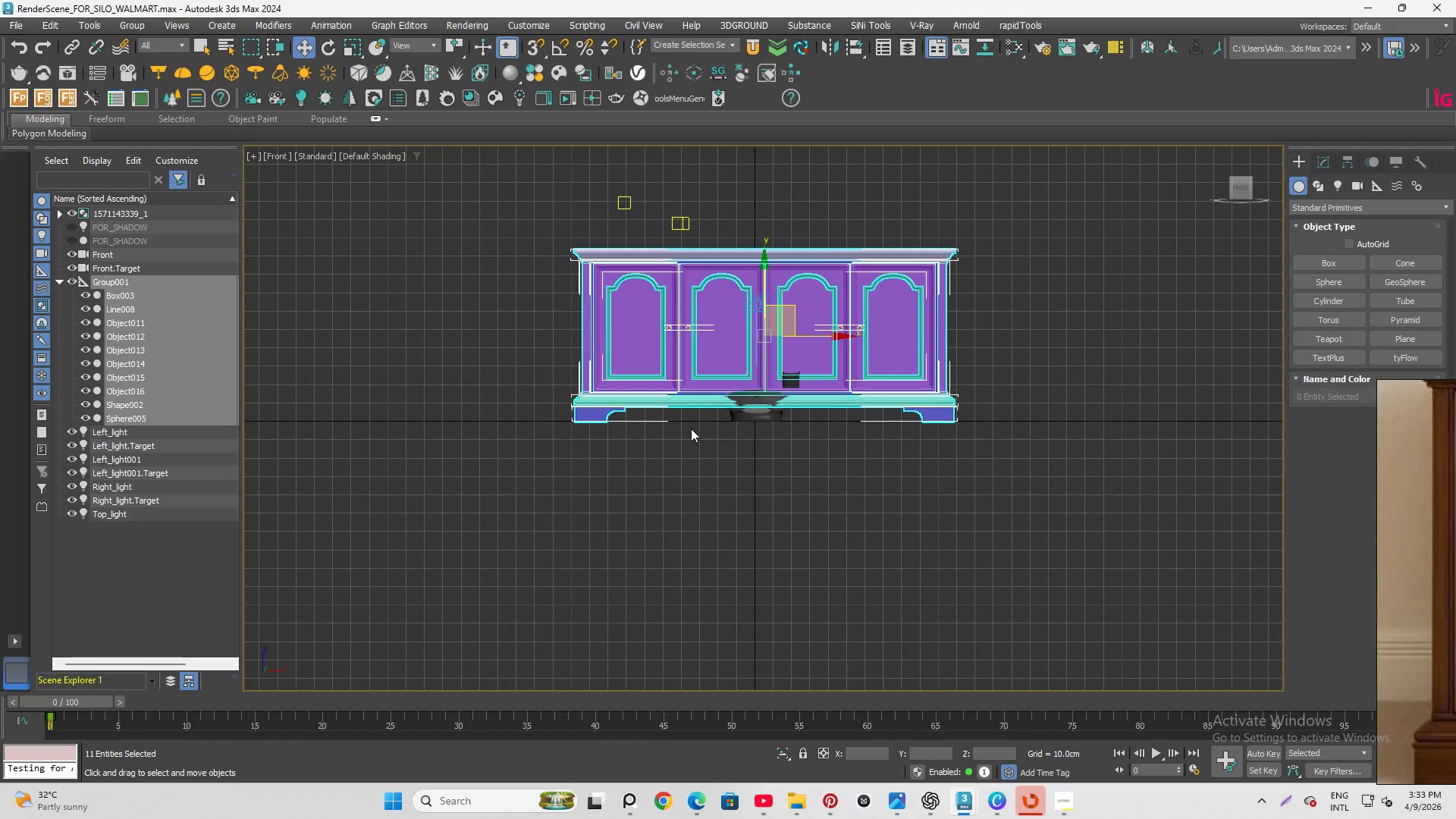 
hold_key(key=AltLeft, duration=1.5)
scroll: coordinate [771, 526], scroll_direction: up, amount: 6.0
 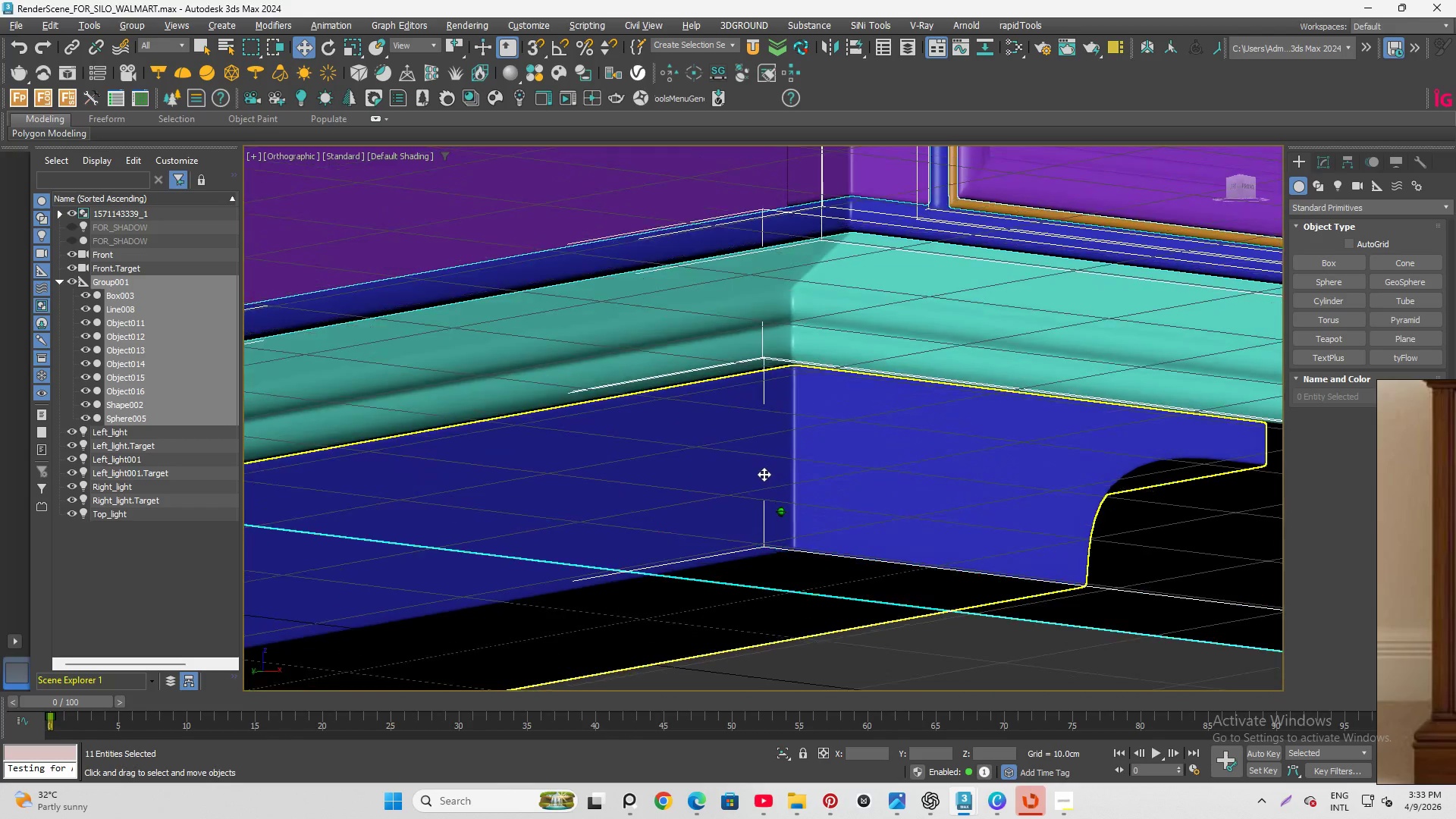 
hold_key(key=AltLeft, duration=1.12)
scroll: coordinate [532, 526], scroll_direction: down, amount: 6.0
 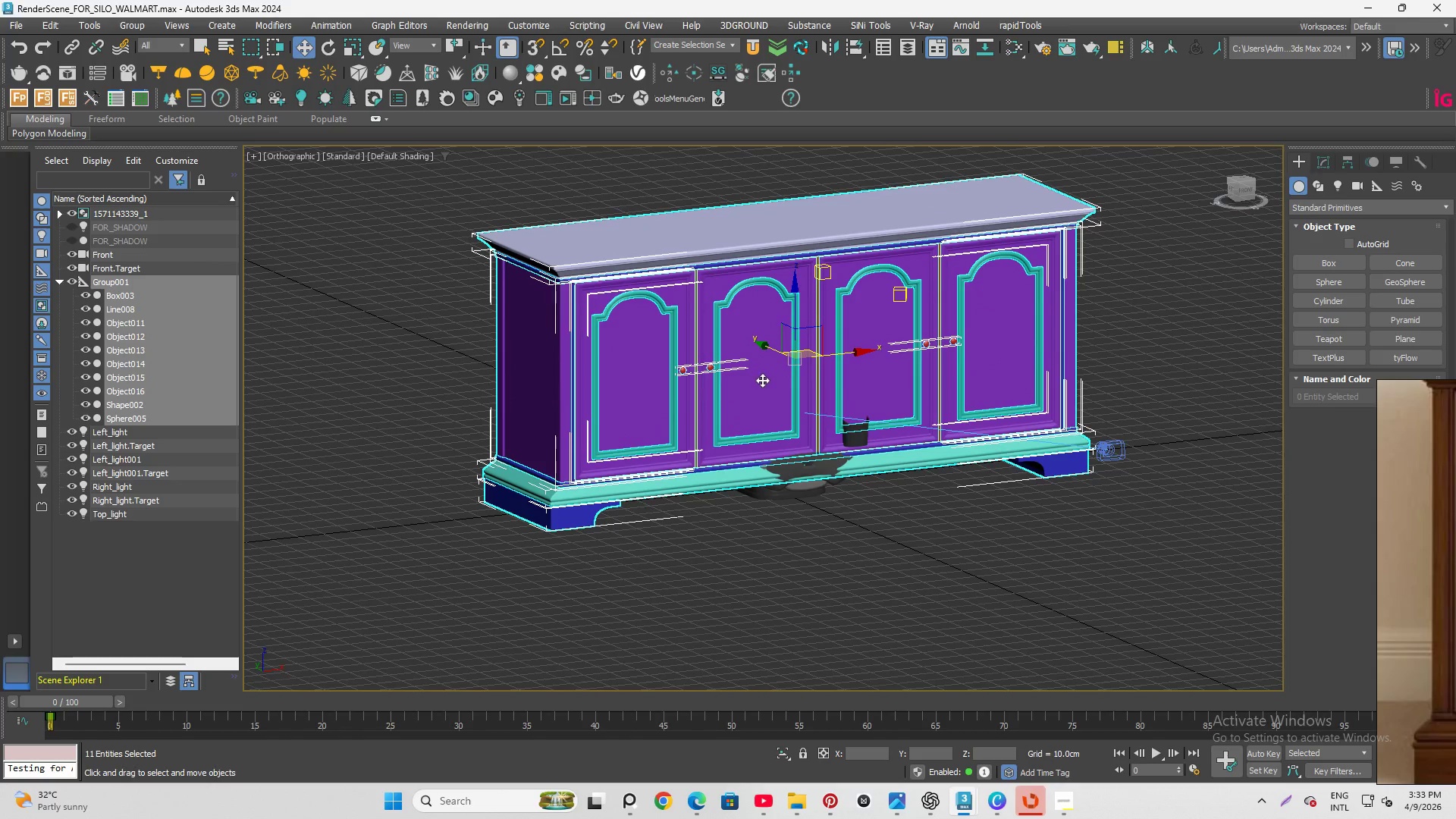 
key(Q)
 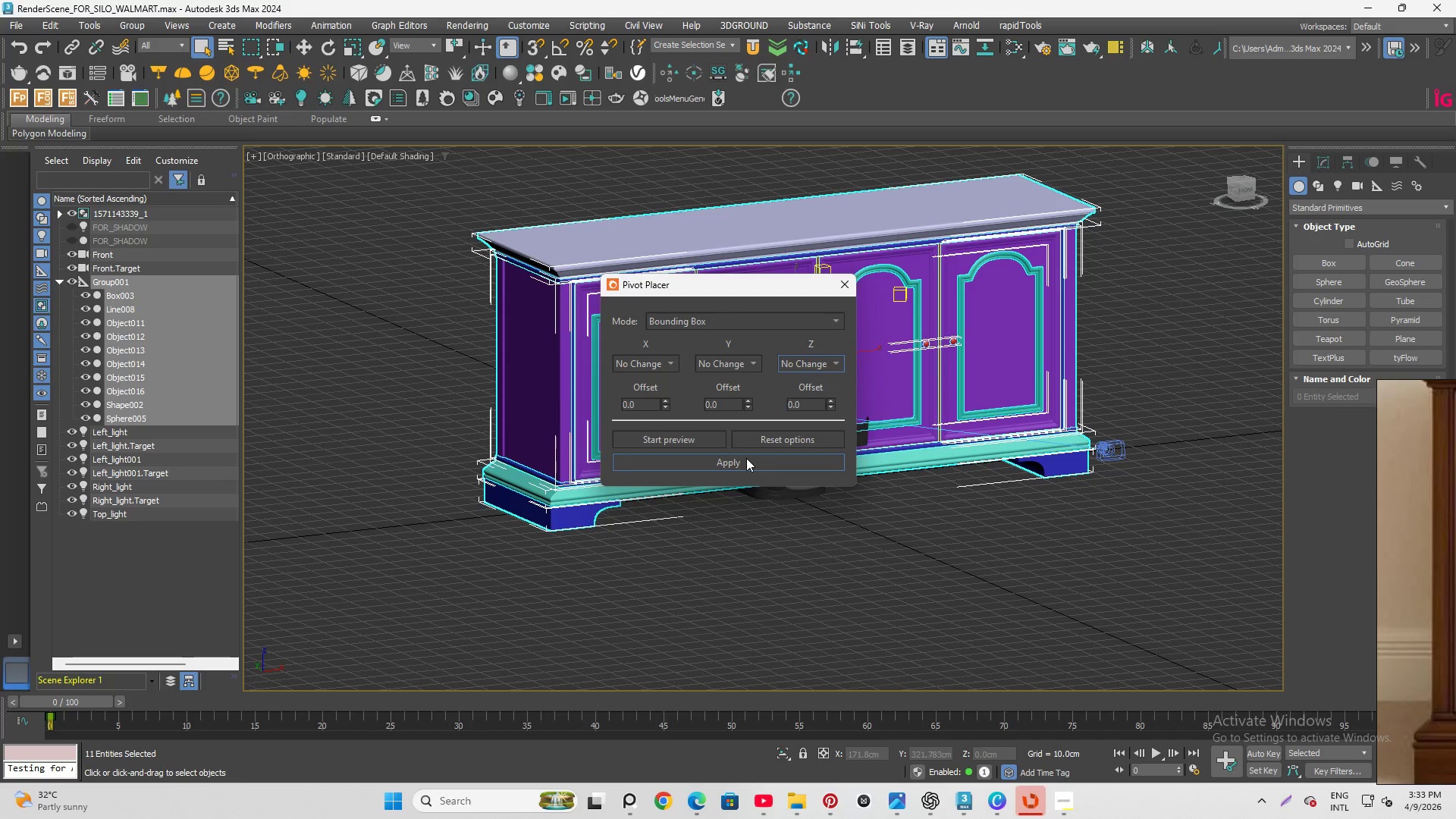 
left_click([827, 360])
 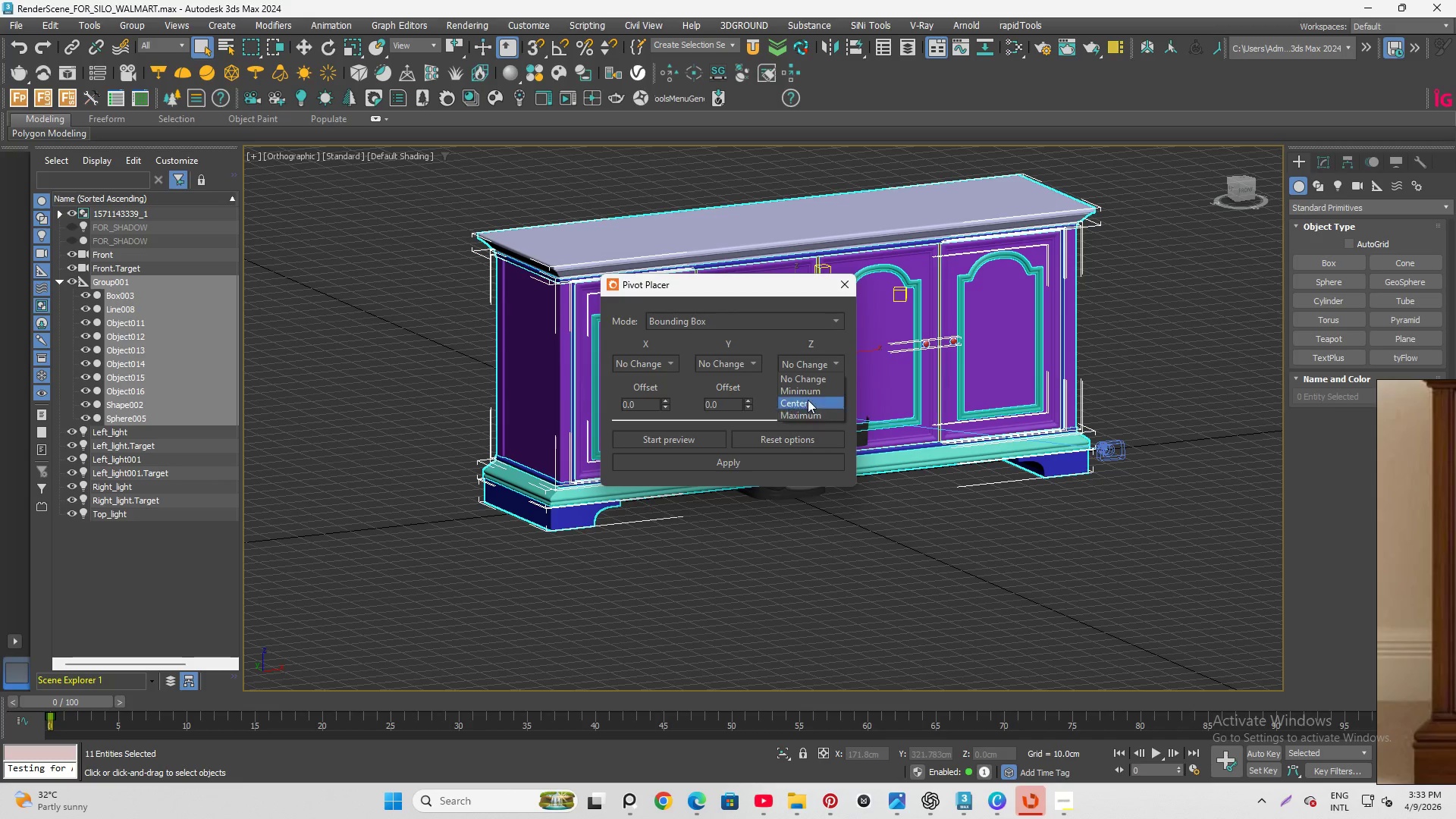 
left_click([811, 384])
 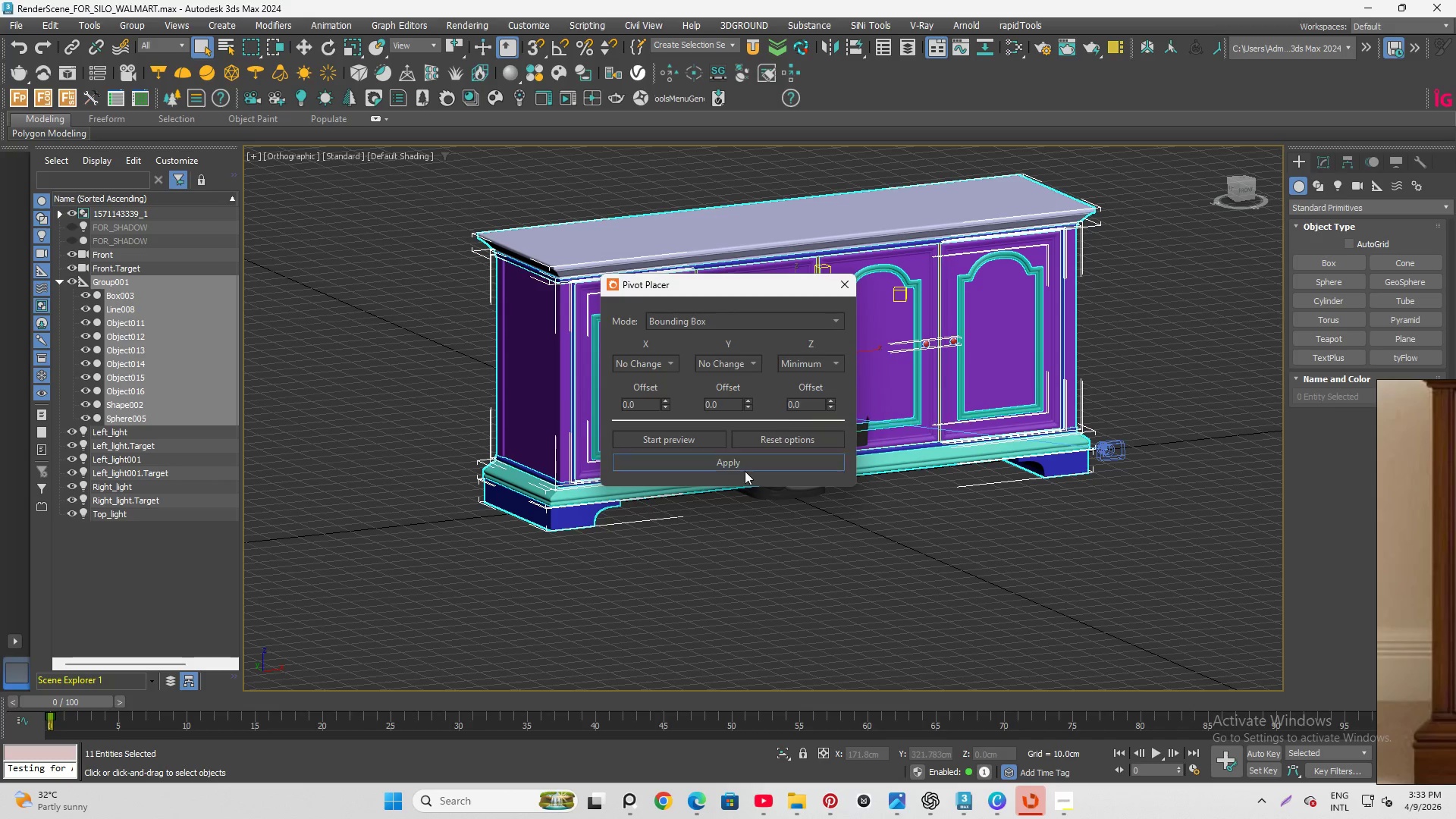 
left_click([736, 461])
 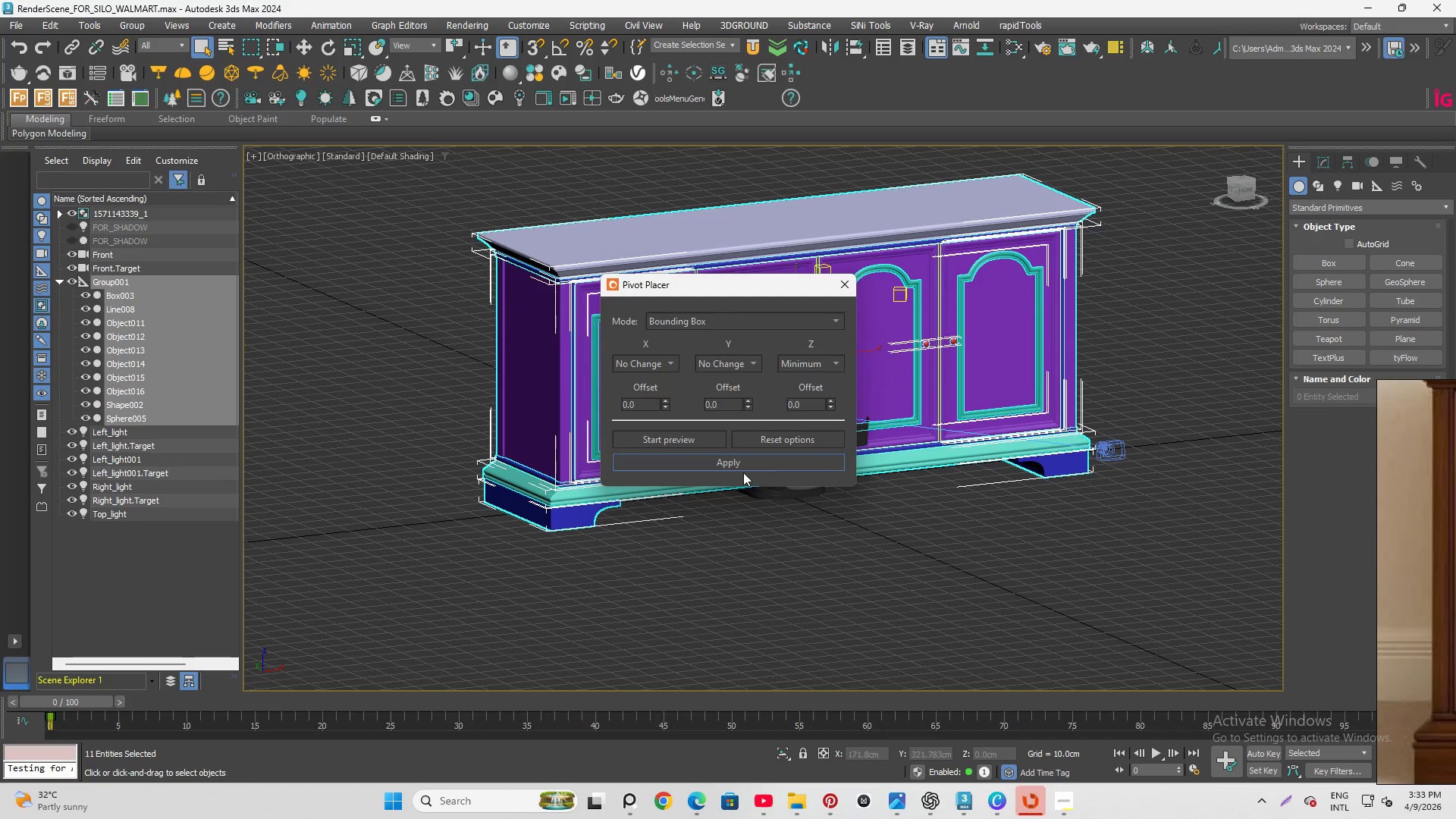 
left_click([735, 464])
 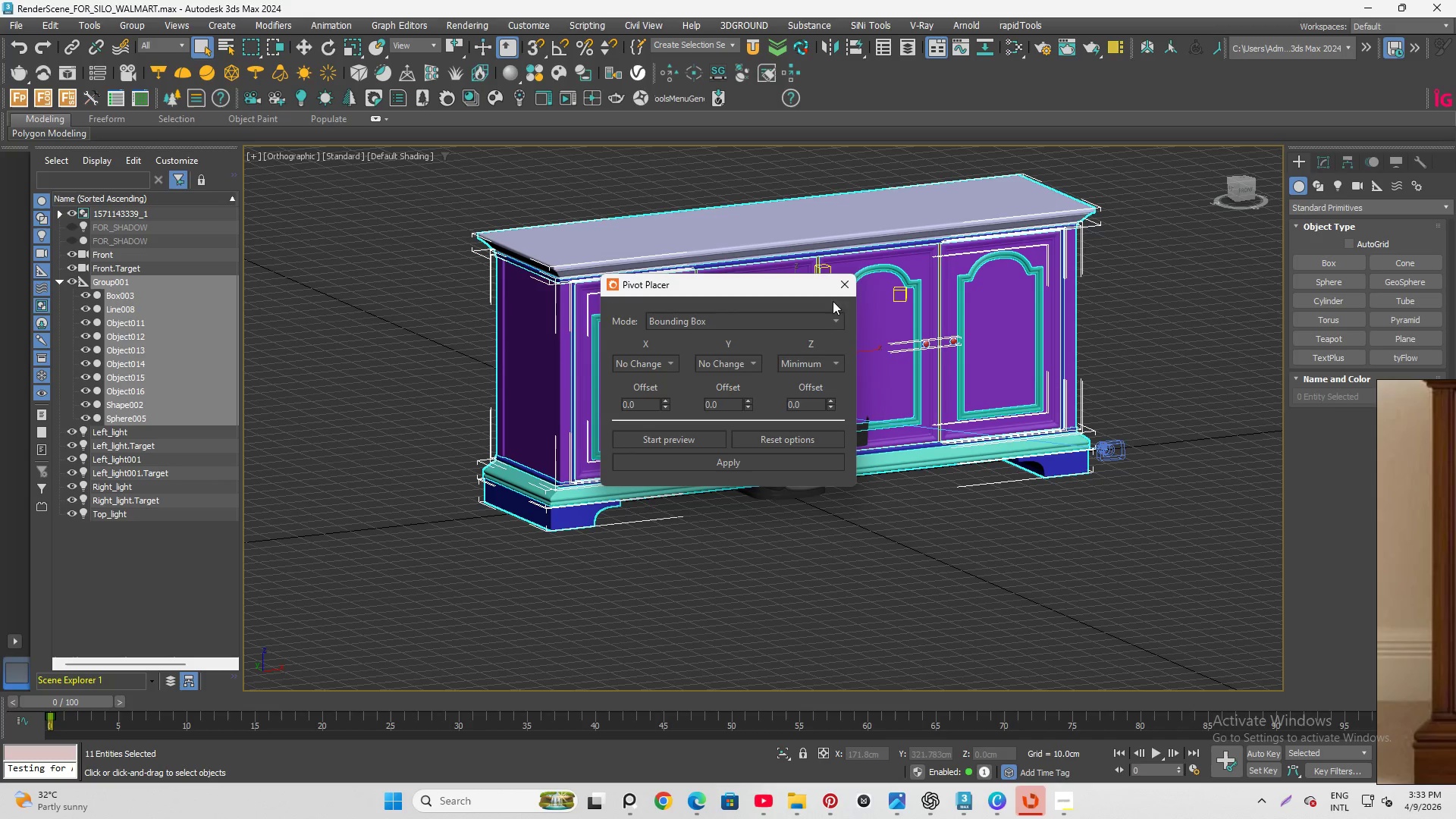 
left_click([846, 291])
 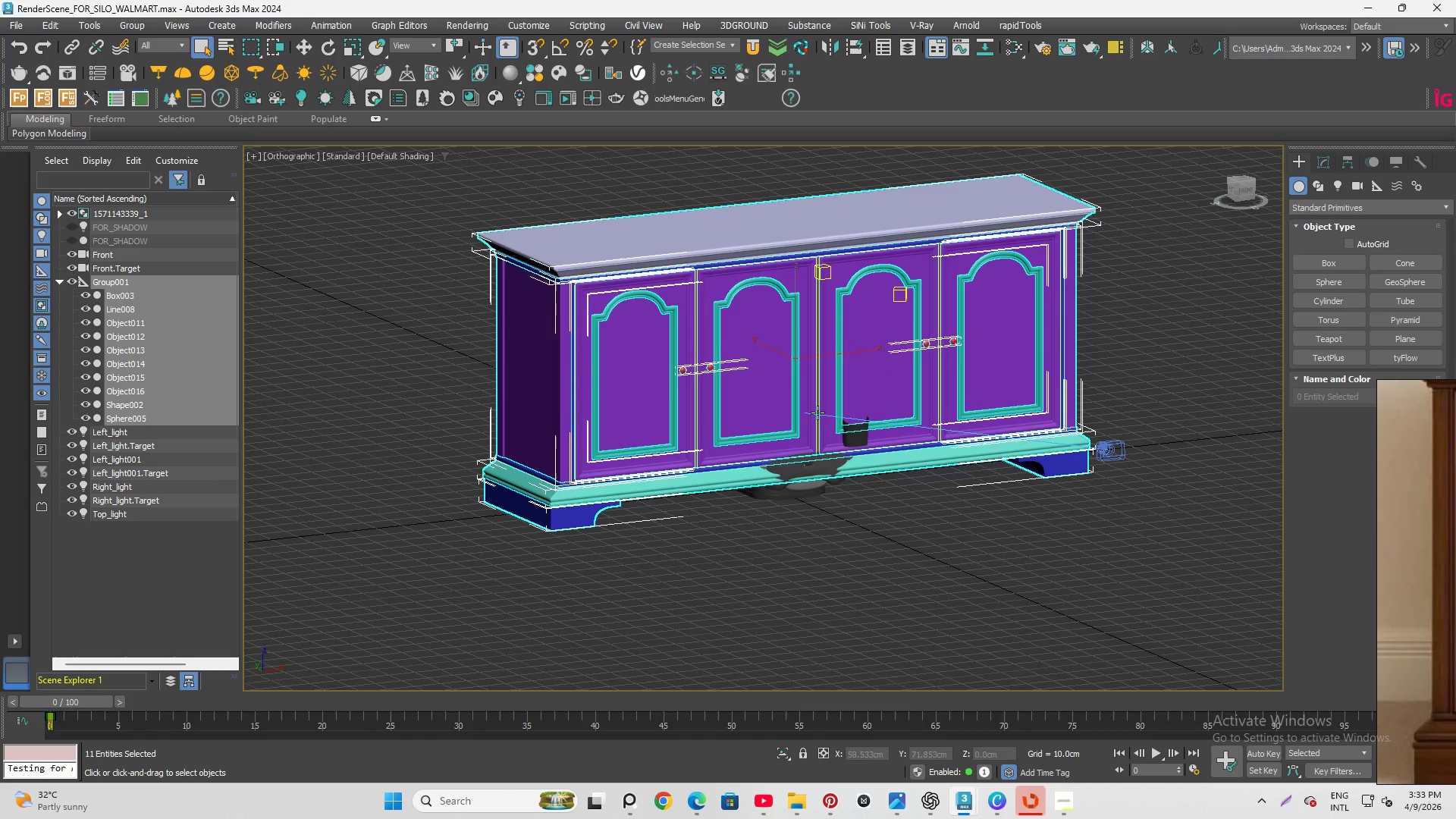 
scroll: coordinate [711, 356], scroll_direction: up, amount: 3.0
 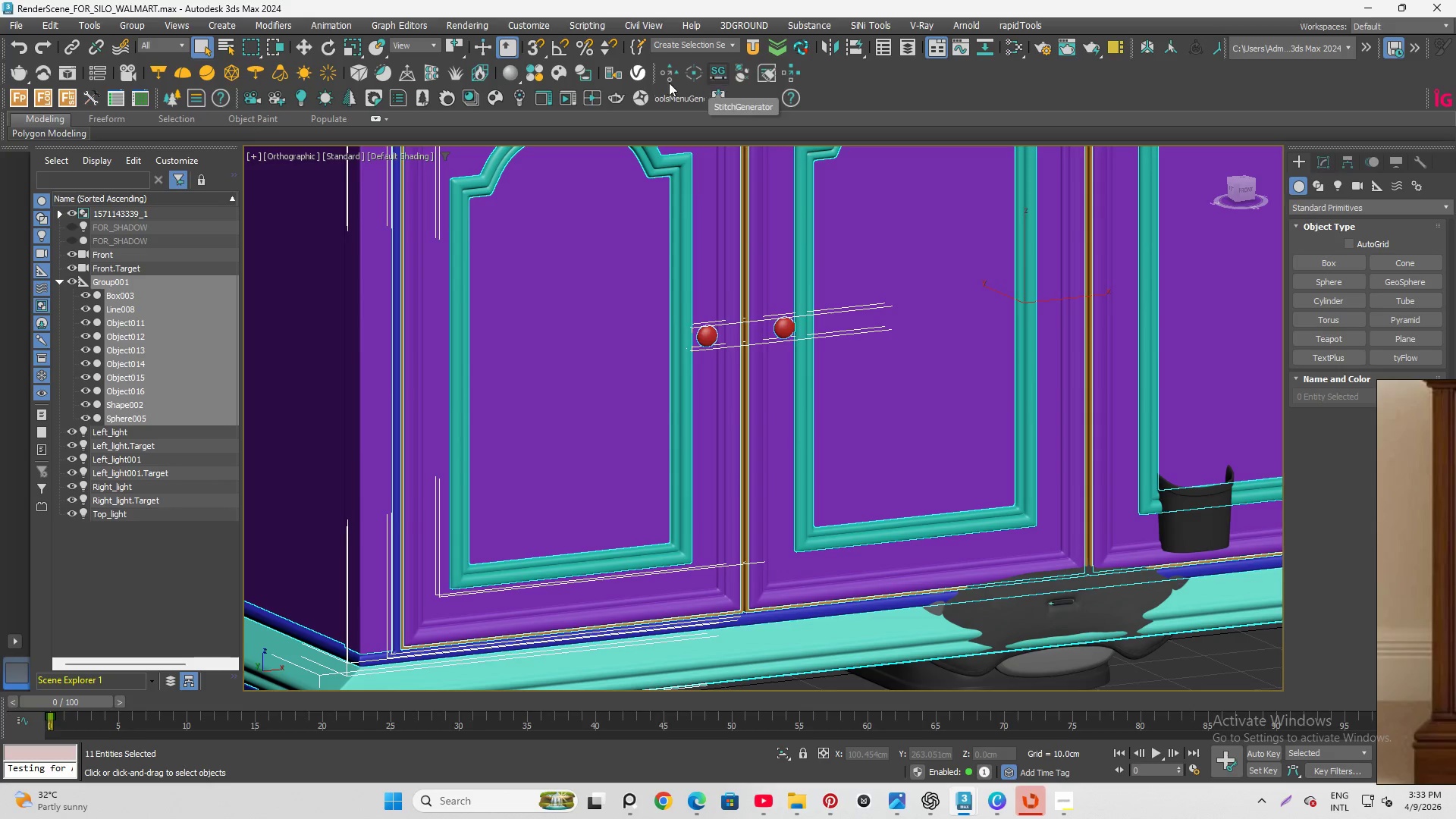 
left_click([670, 74])
 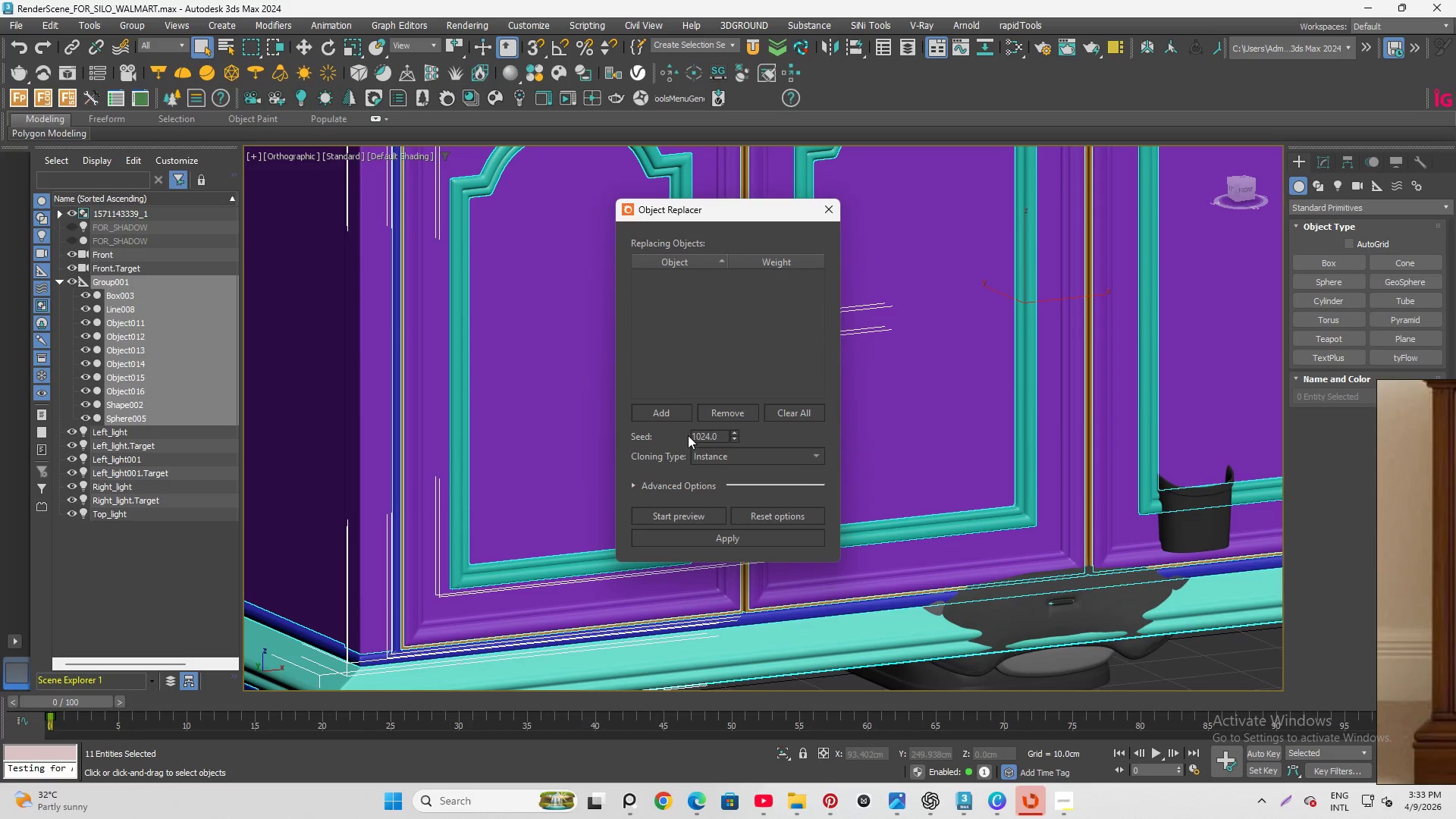 
scroll: coordinate [921, 320], scroll_direction: down, amount: 1.0
 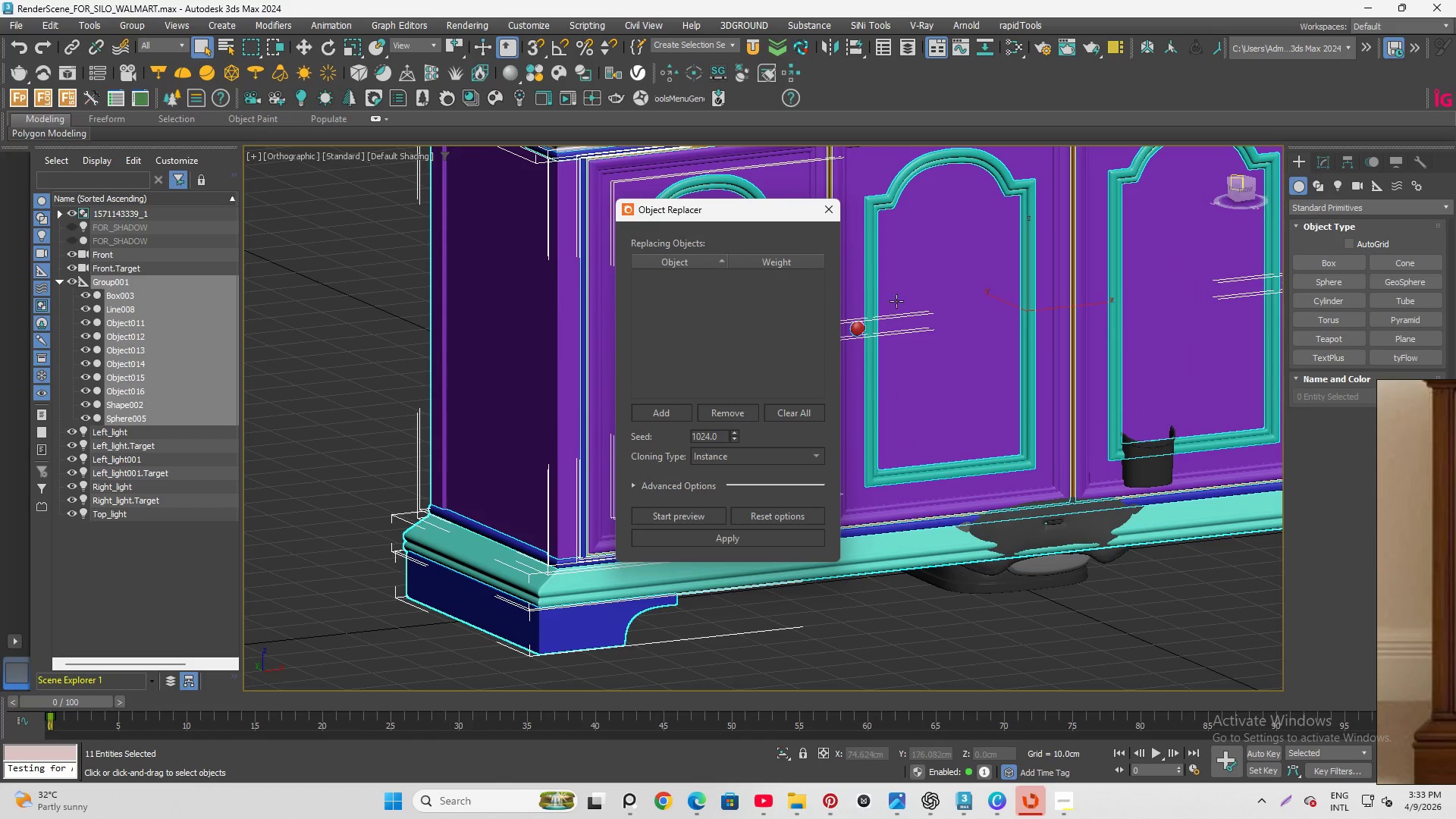 
scroll: coordinate [645, 173], scroll_direction: up, amount: 5.0
 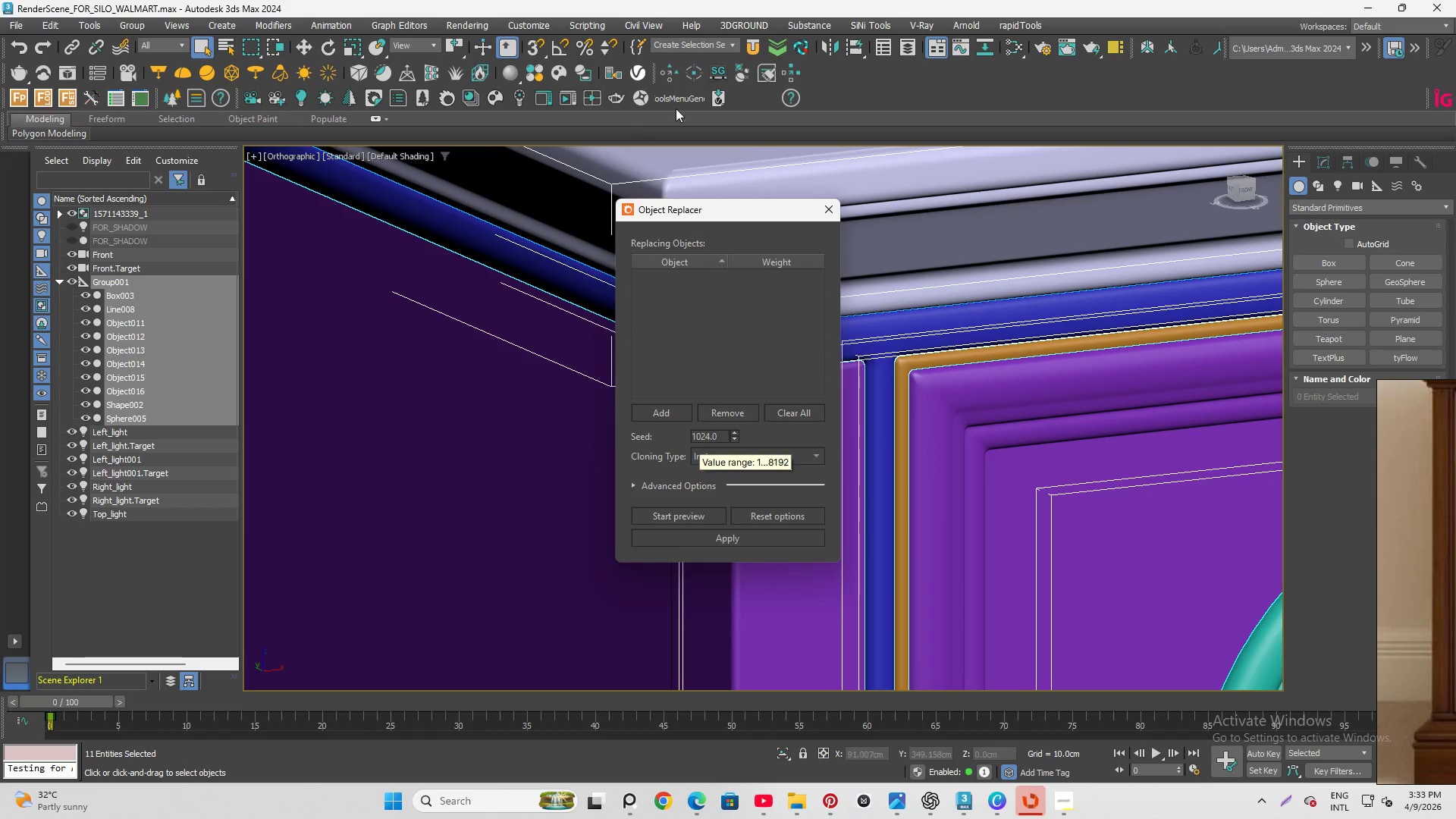 
left_click([828, 220])
 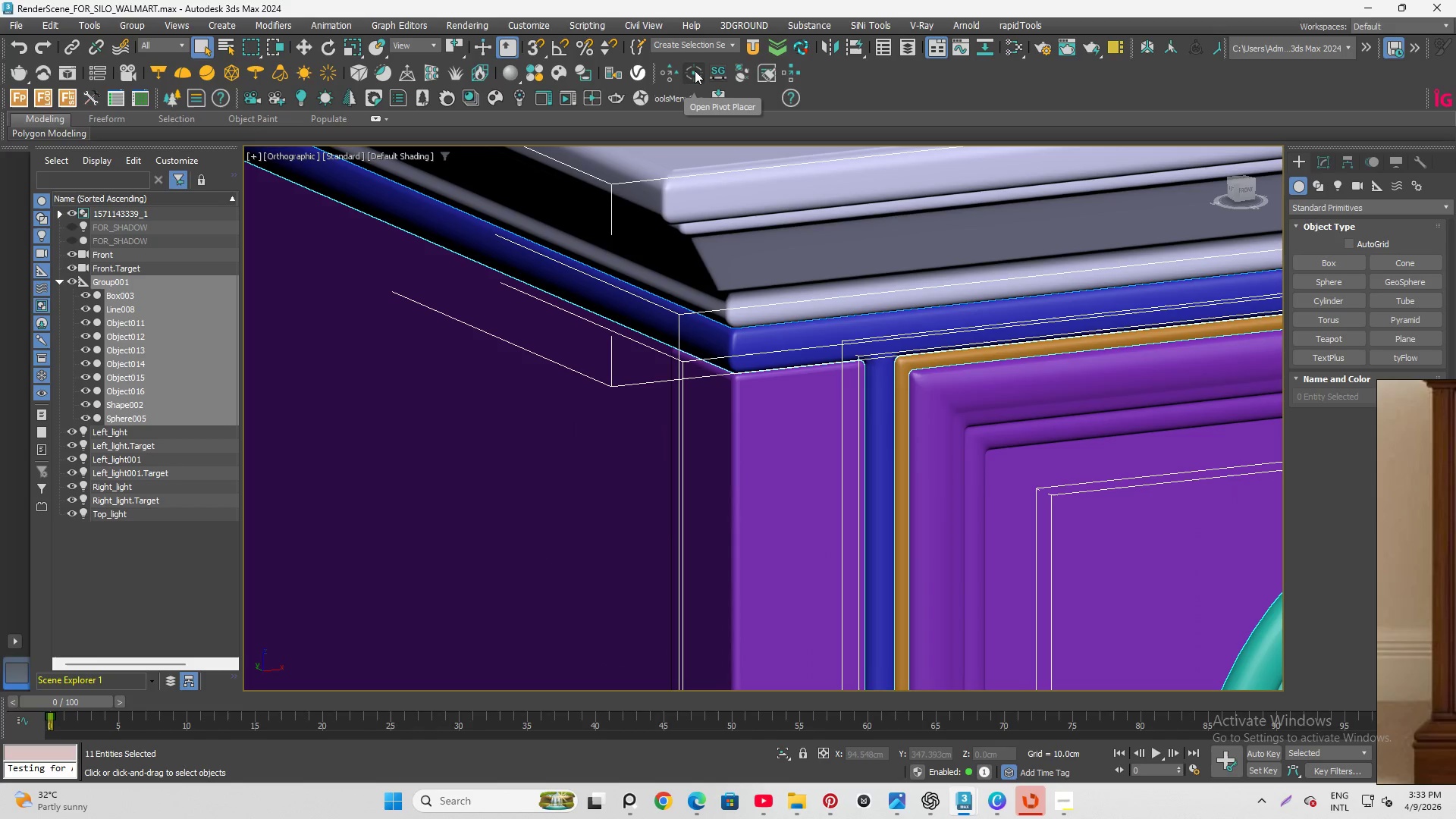 
left_click([695, 71])
 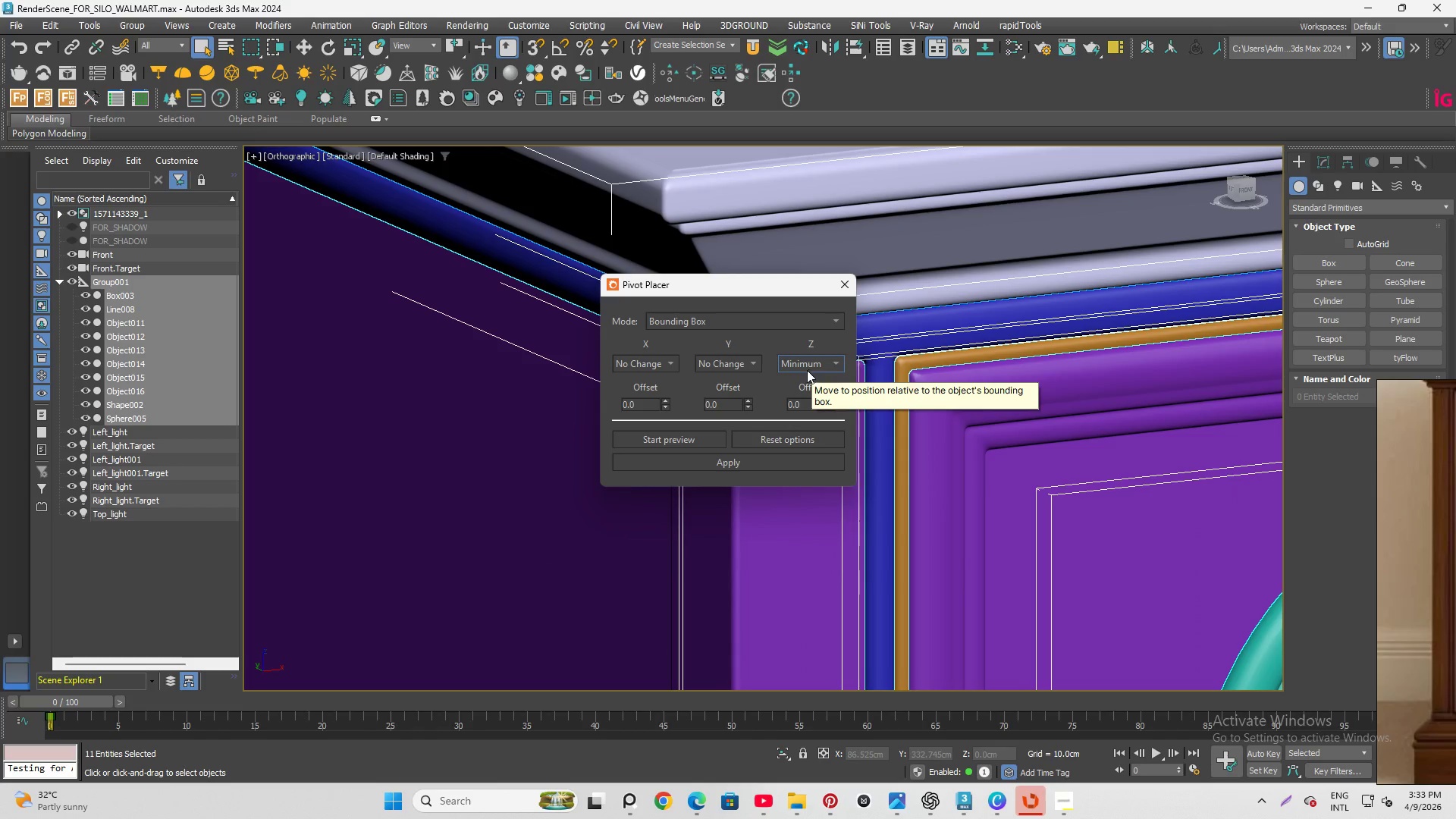 
left_click([728, 466])
 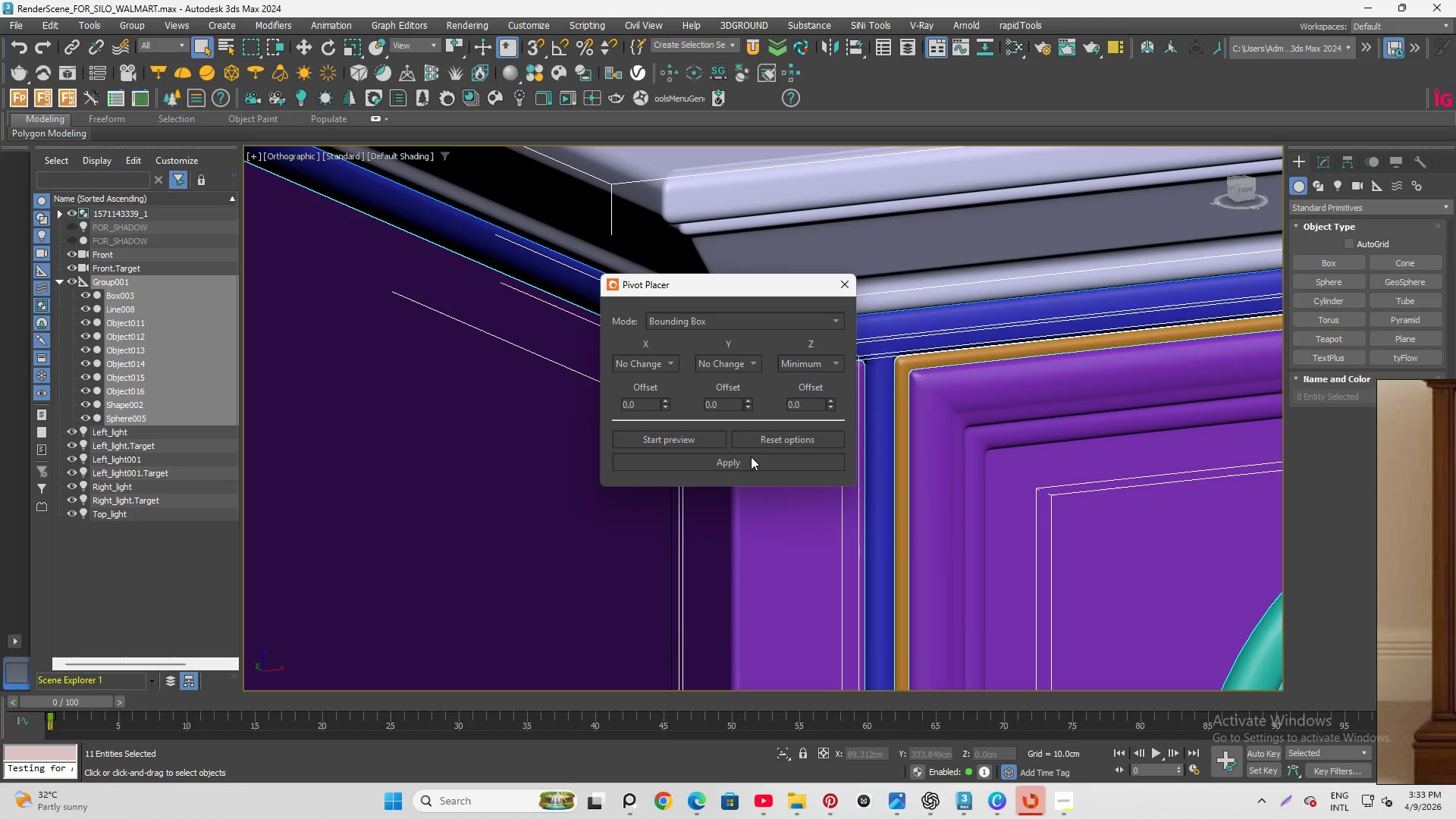 
left_click([751, 457])
 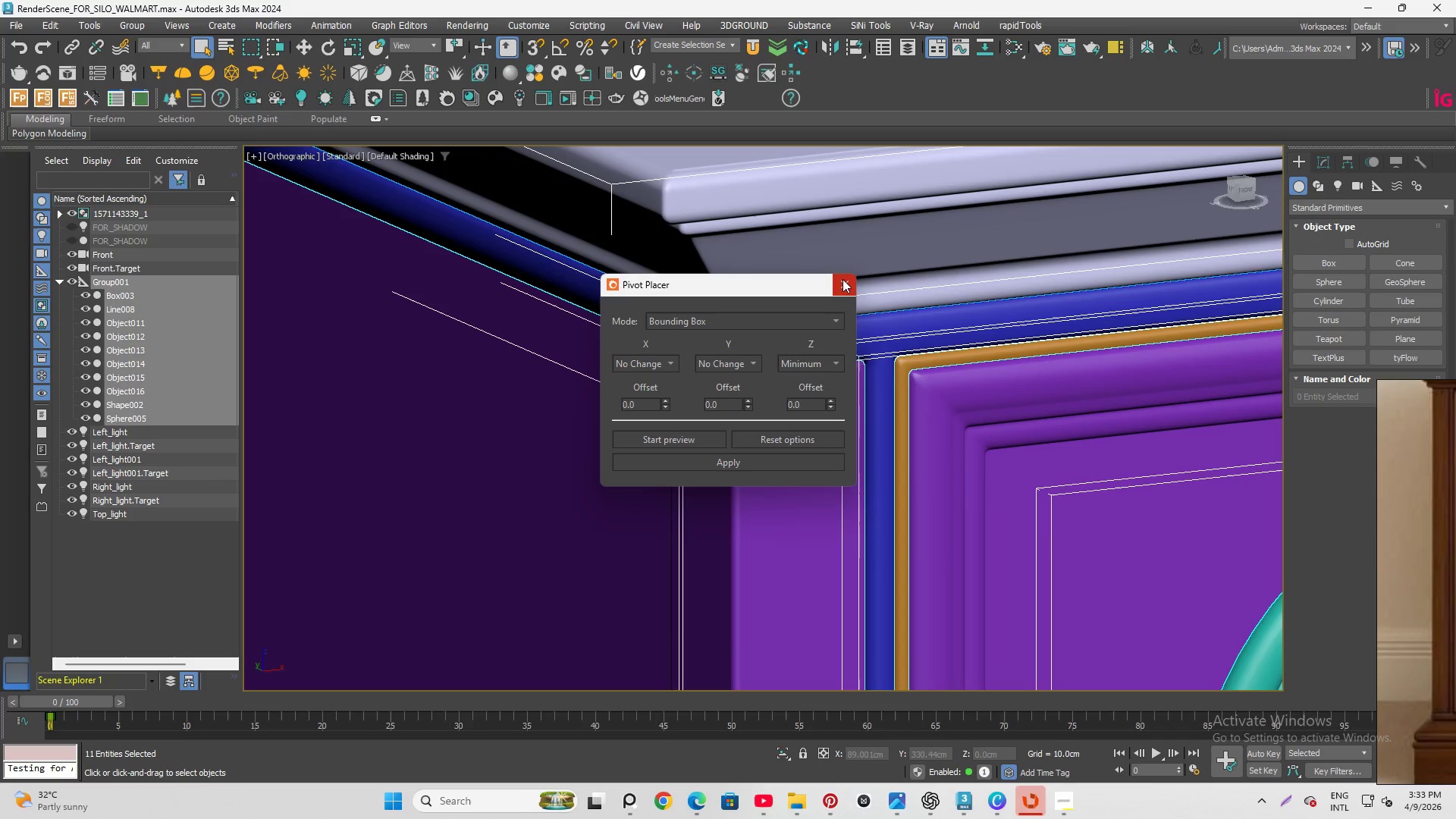 
left_click([843, 279])
 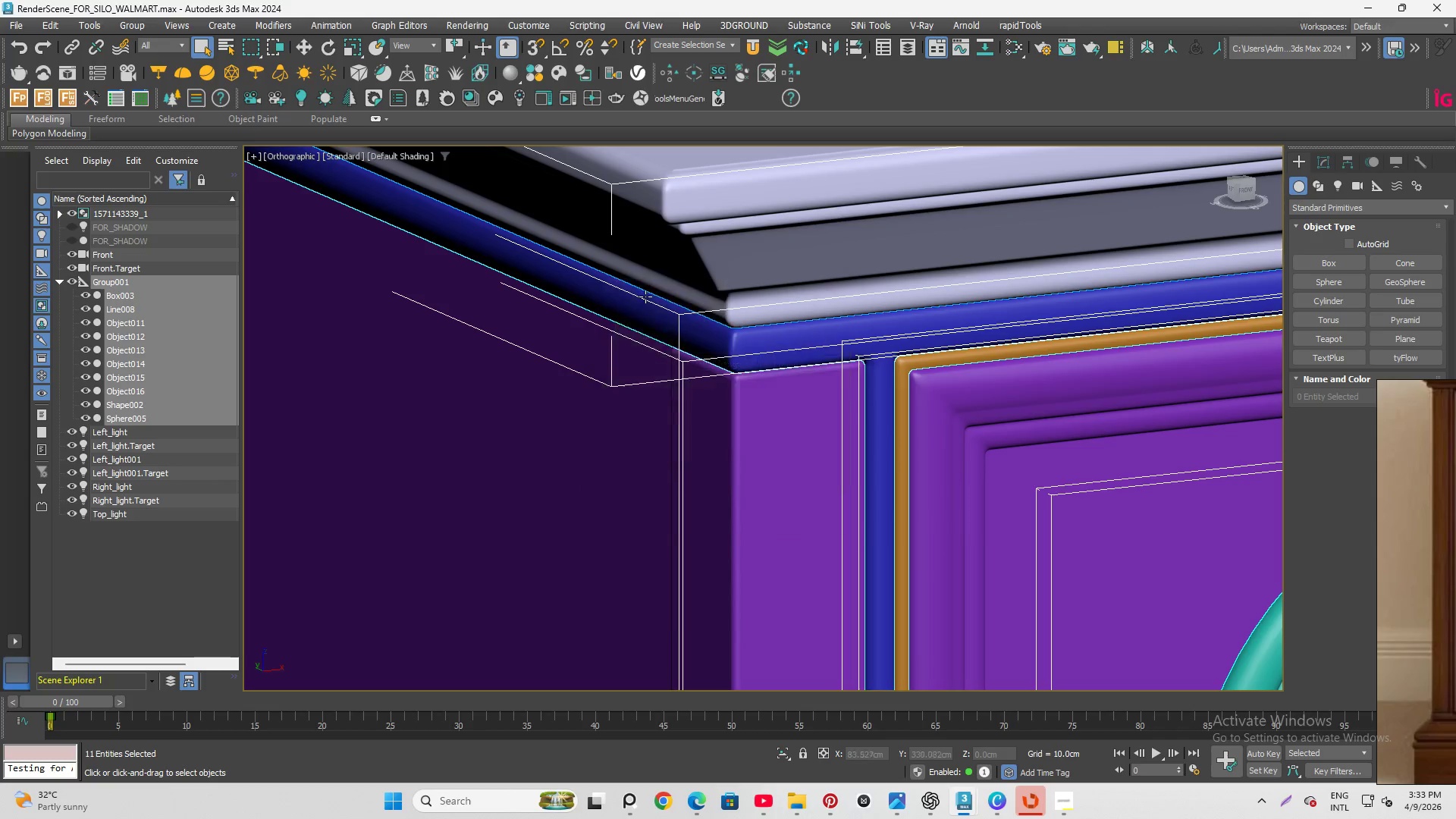 
scroll: coordinate [558, 336], scroll_direction: down, amount: 6.0
 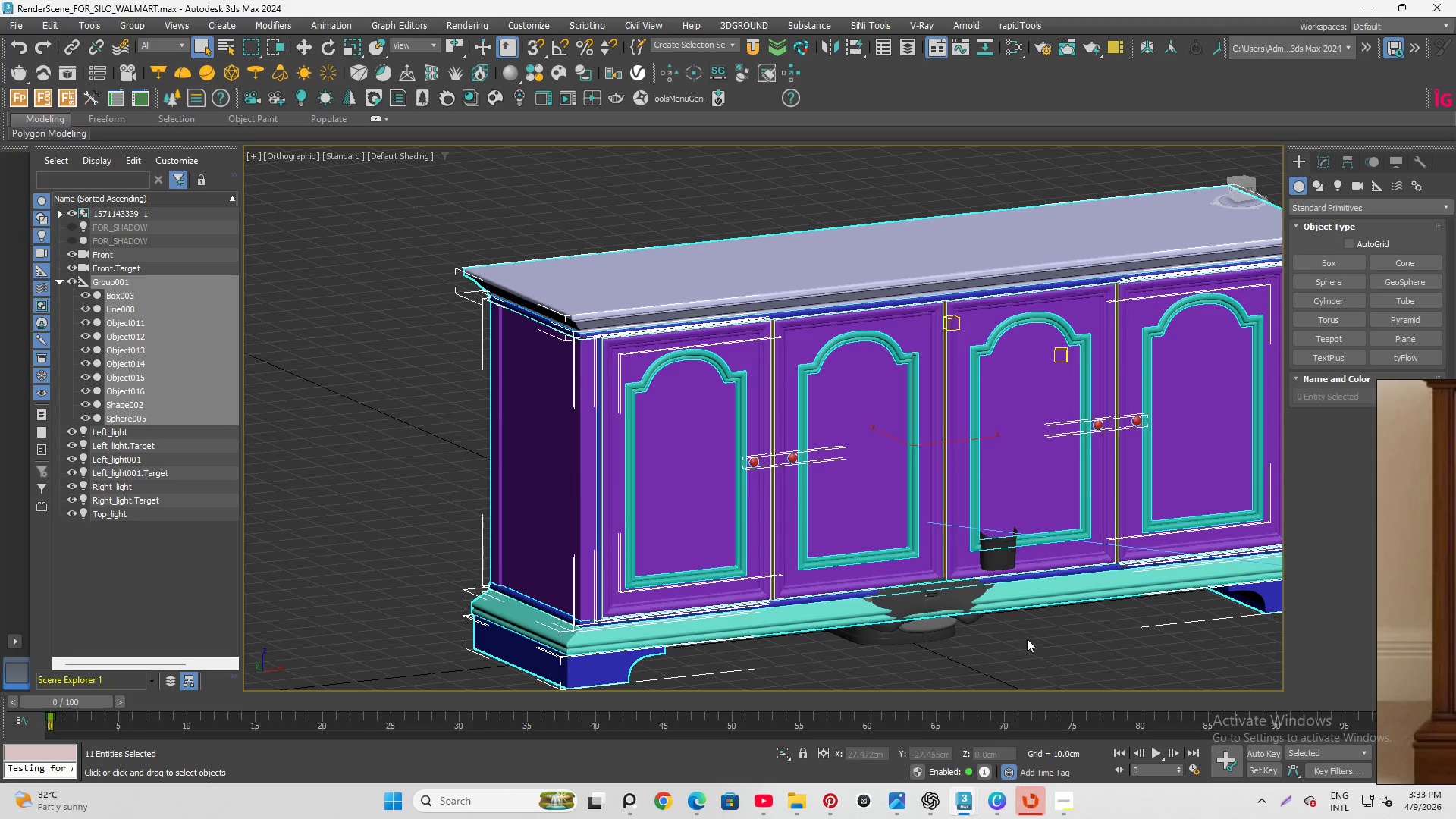 
scroll: coordinate [895, 529], scroll_direction: up, amount: 1.0
 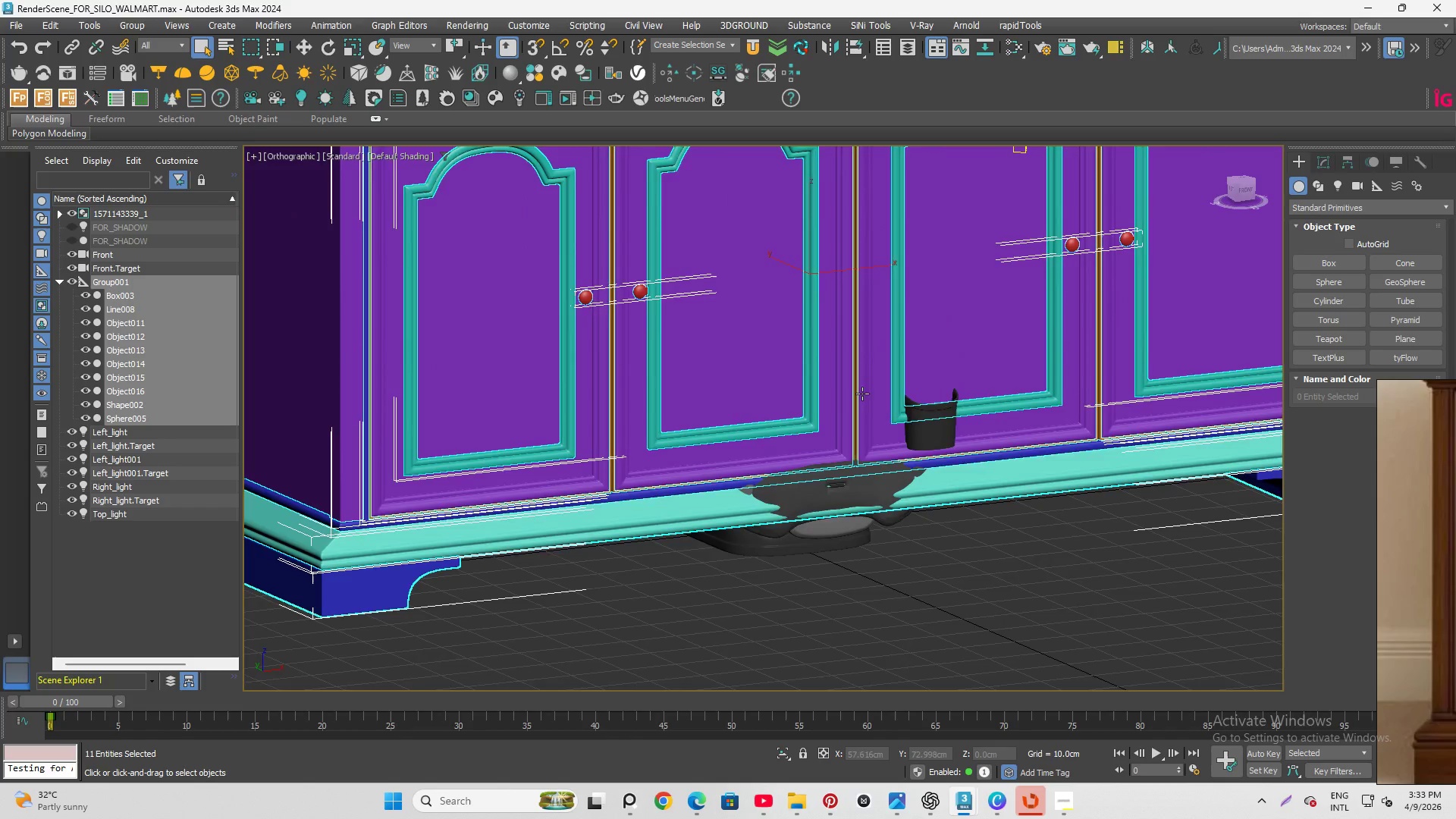 
scroll: coordinate [812, 377], scroll_direction: down, amount: 4.0
 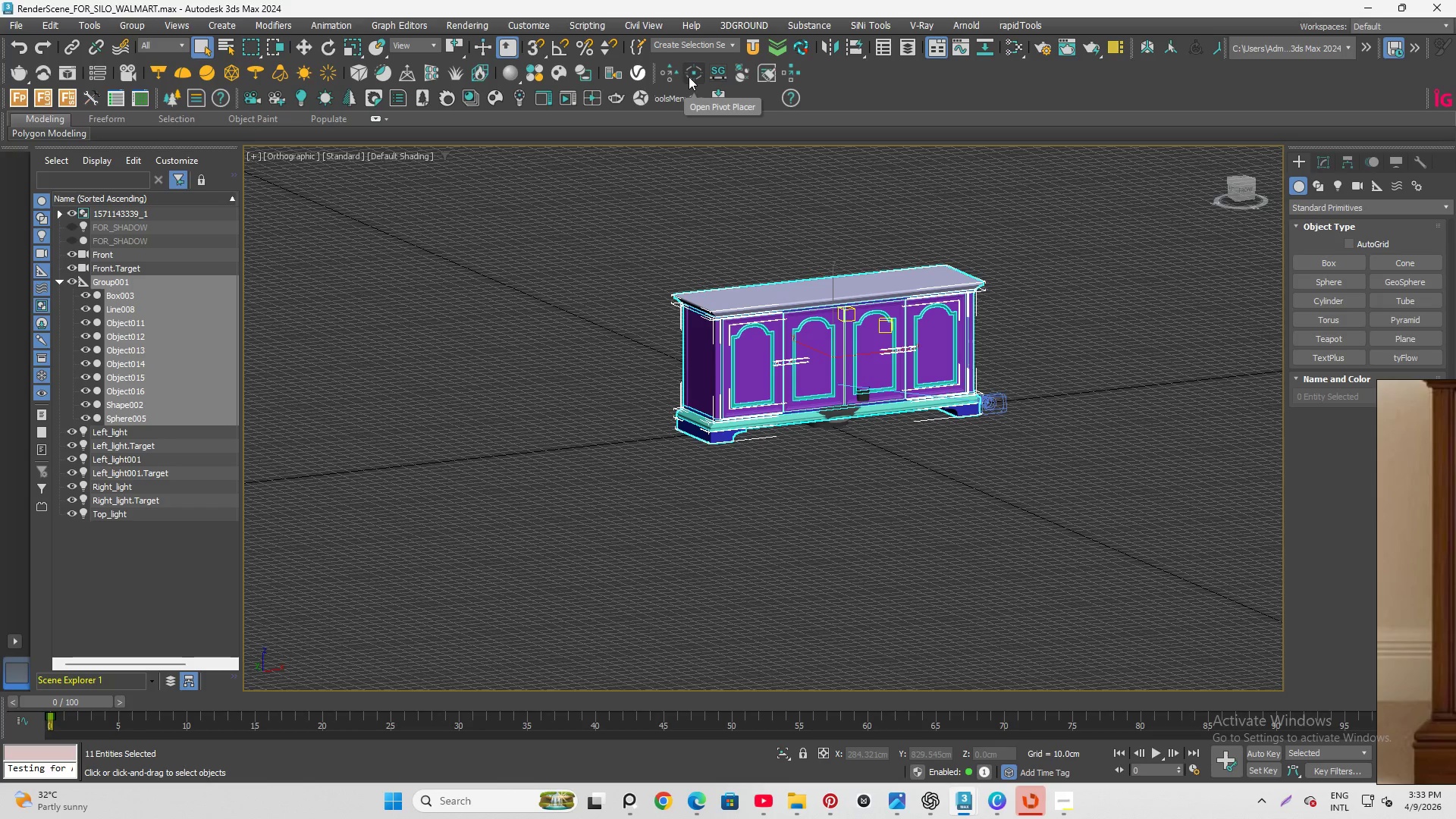 
left_click([686, 77])
 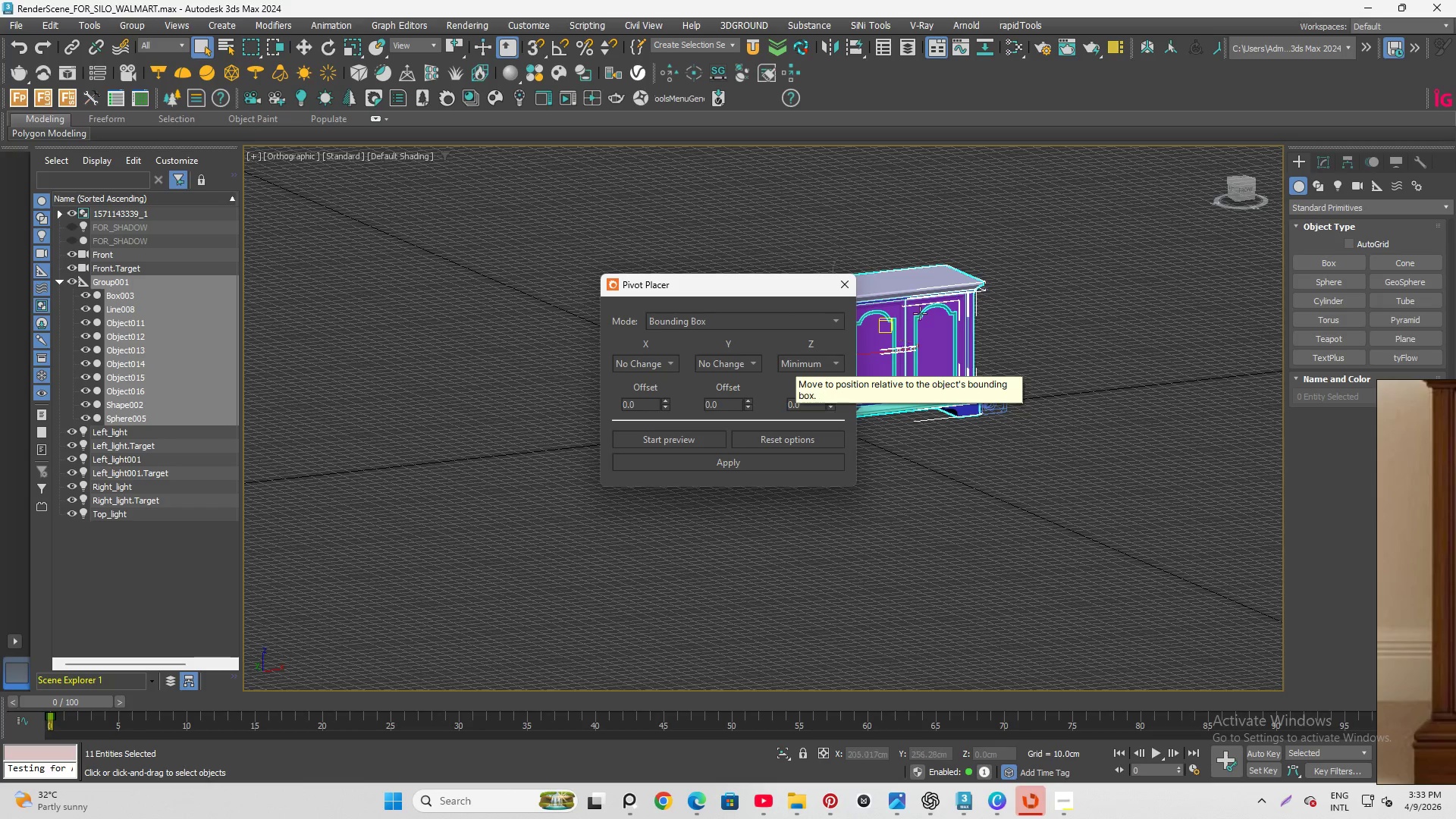 
scroll: coordinate [1036, 255], scroll_direction: none, amount: 0.0
 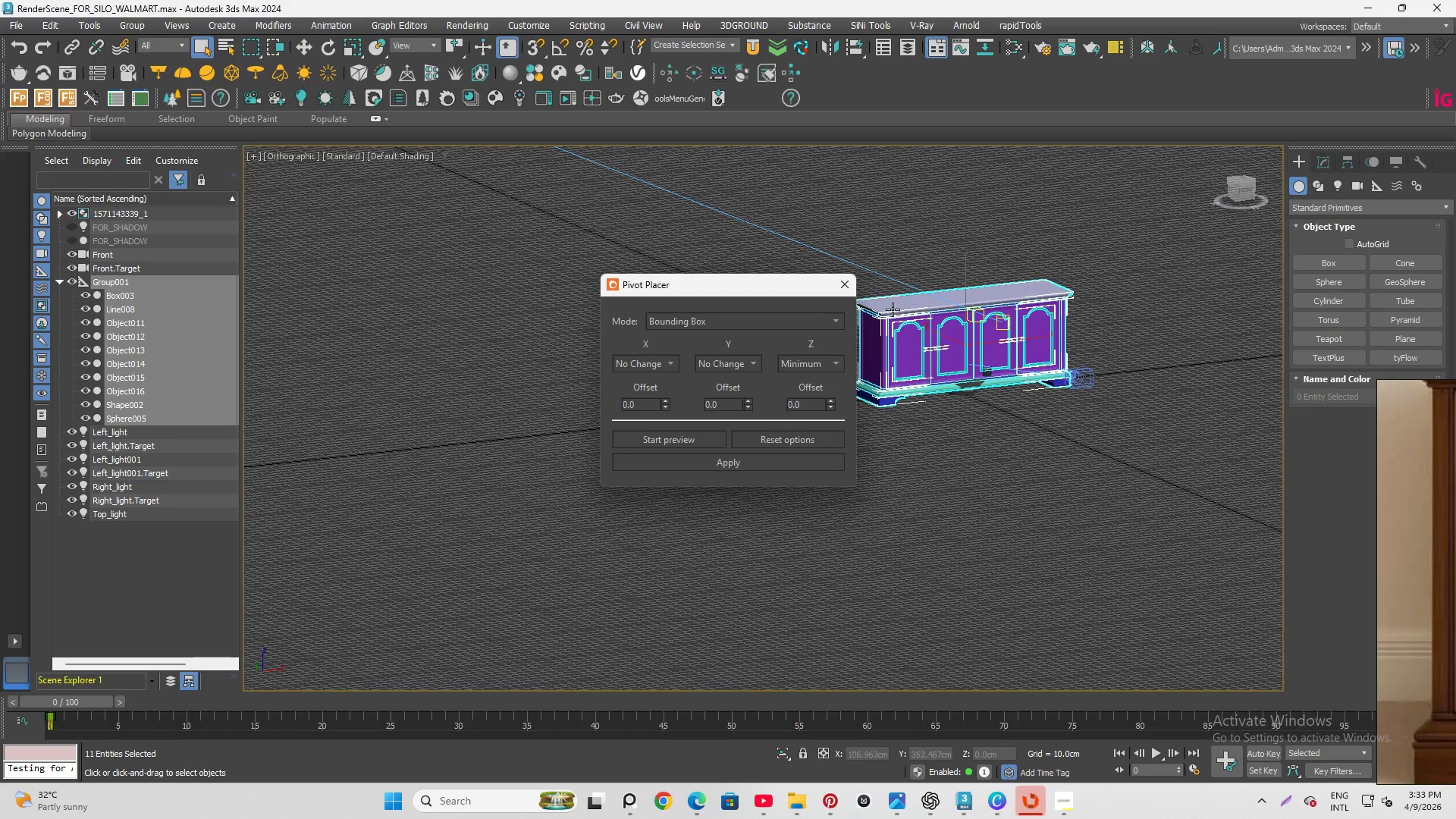 
scroll: coordinate [988, 283], scroll_direction: up, amount: 6.0
 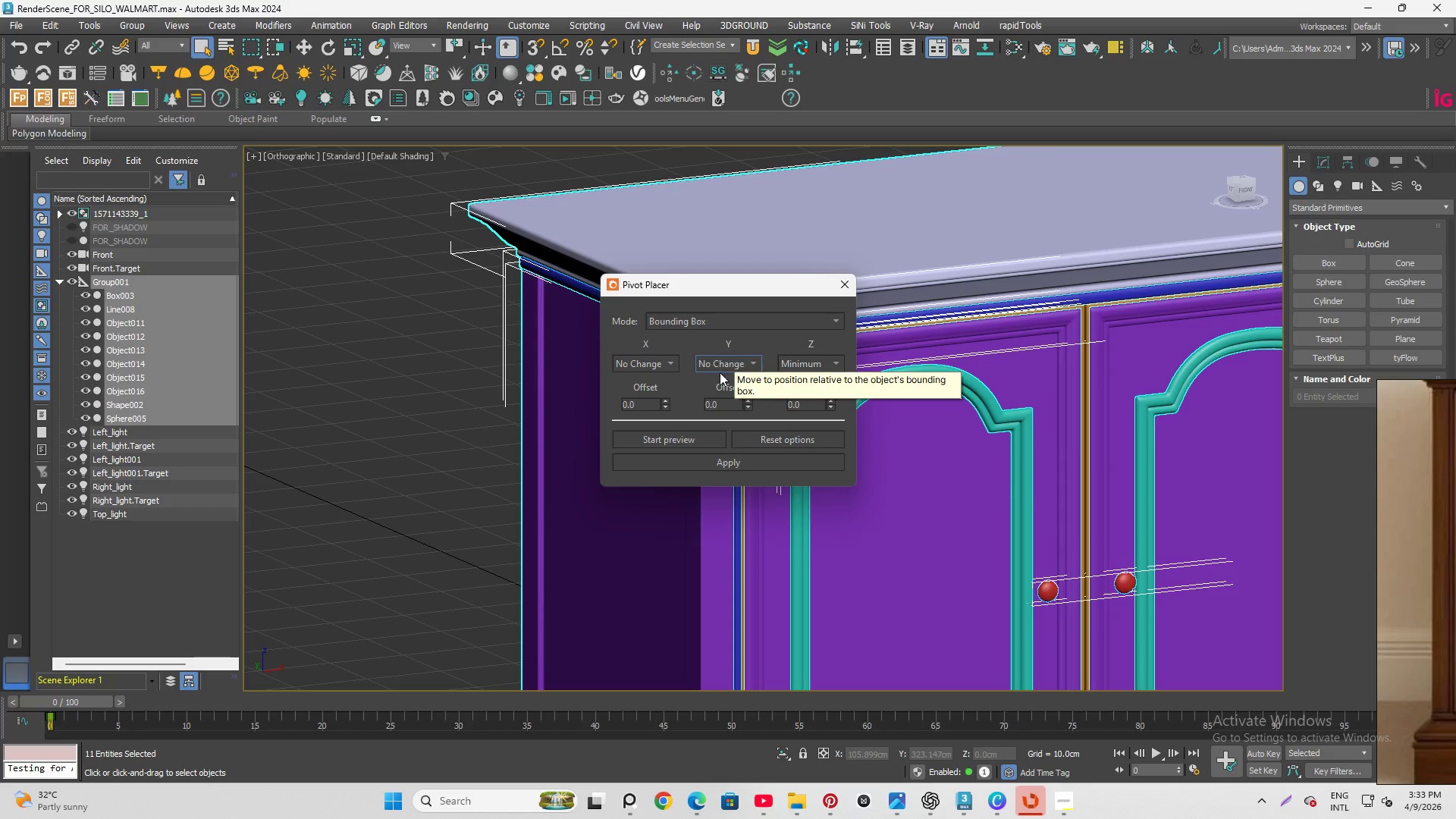 
left_click([720, 366])
 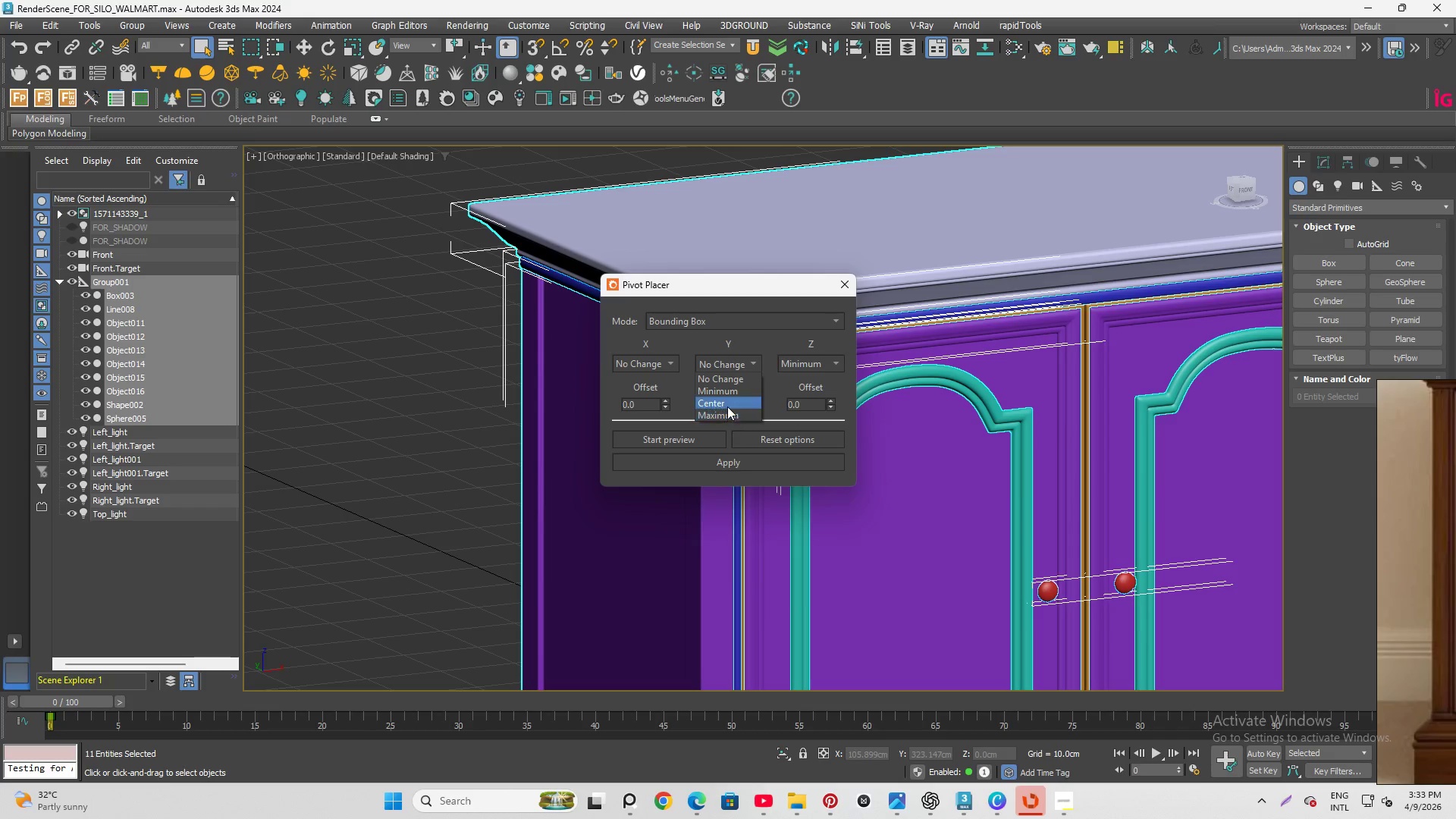 
left_click([727, 402])
 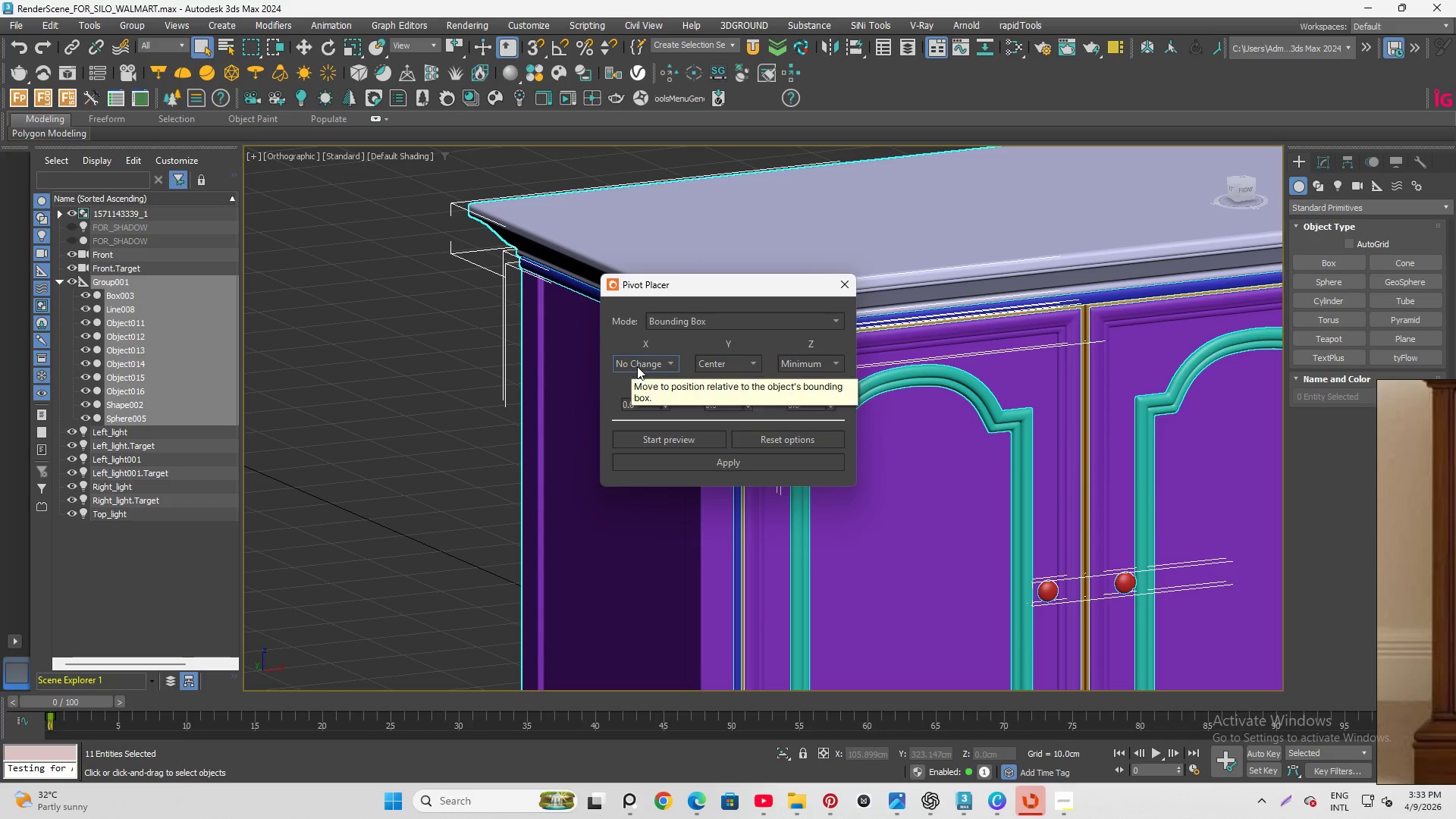 
left_click([641, 366])
 